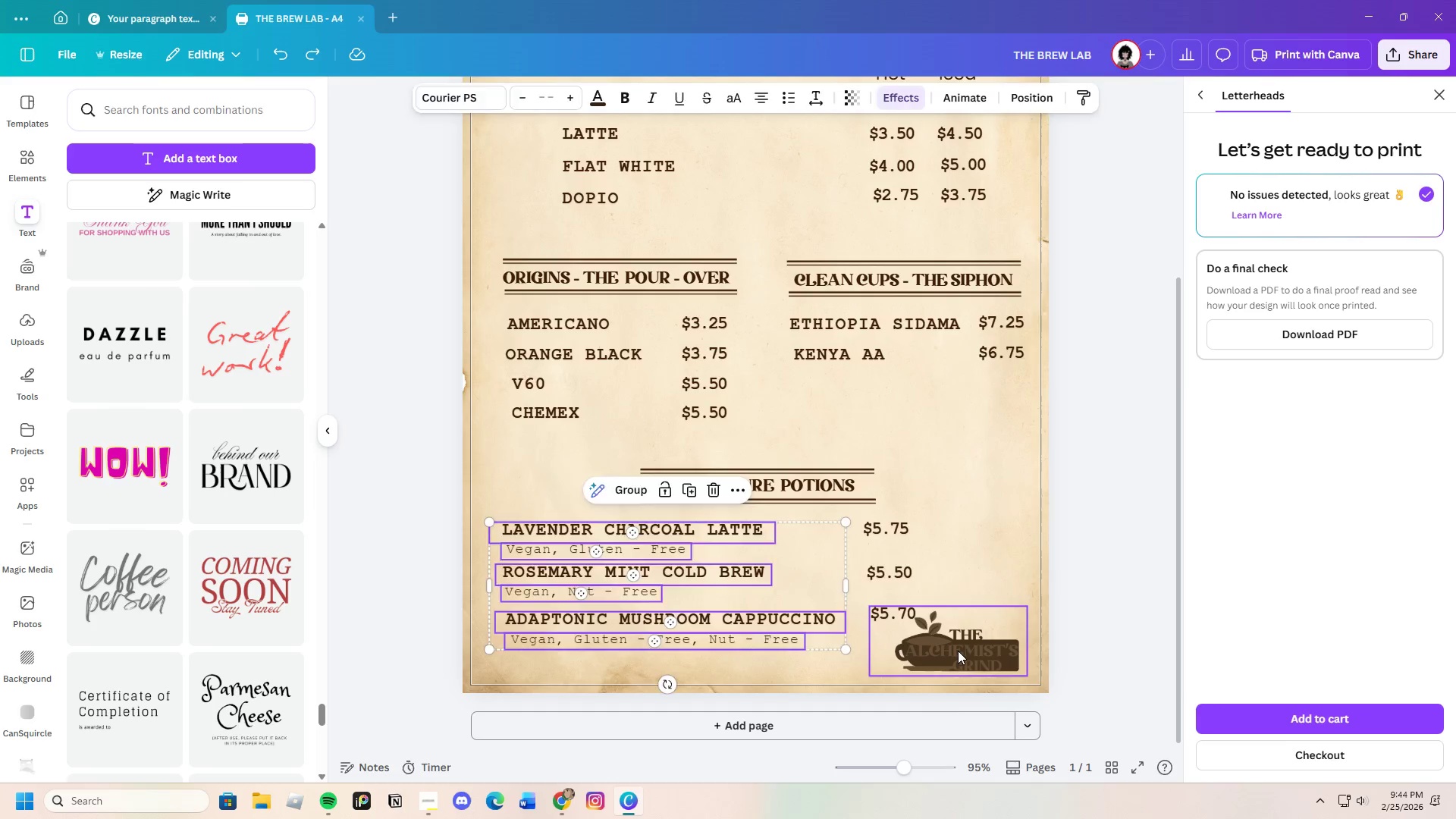 
left_click([958, 651])
 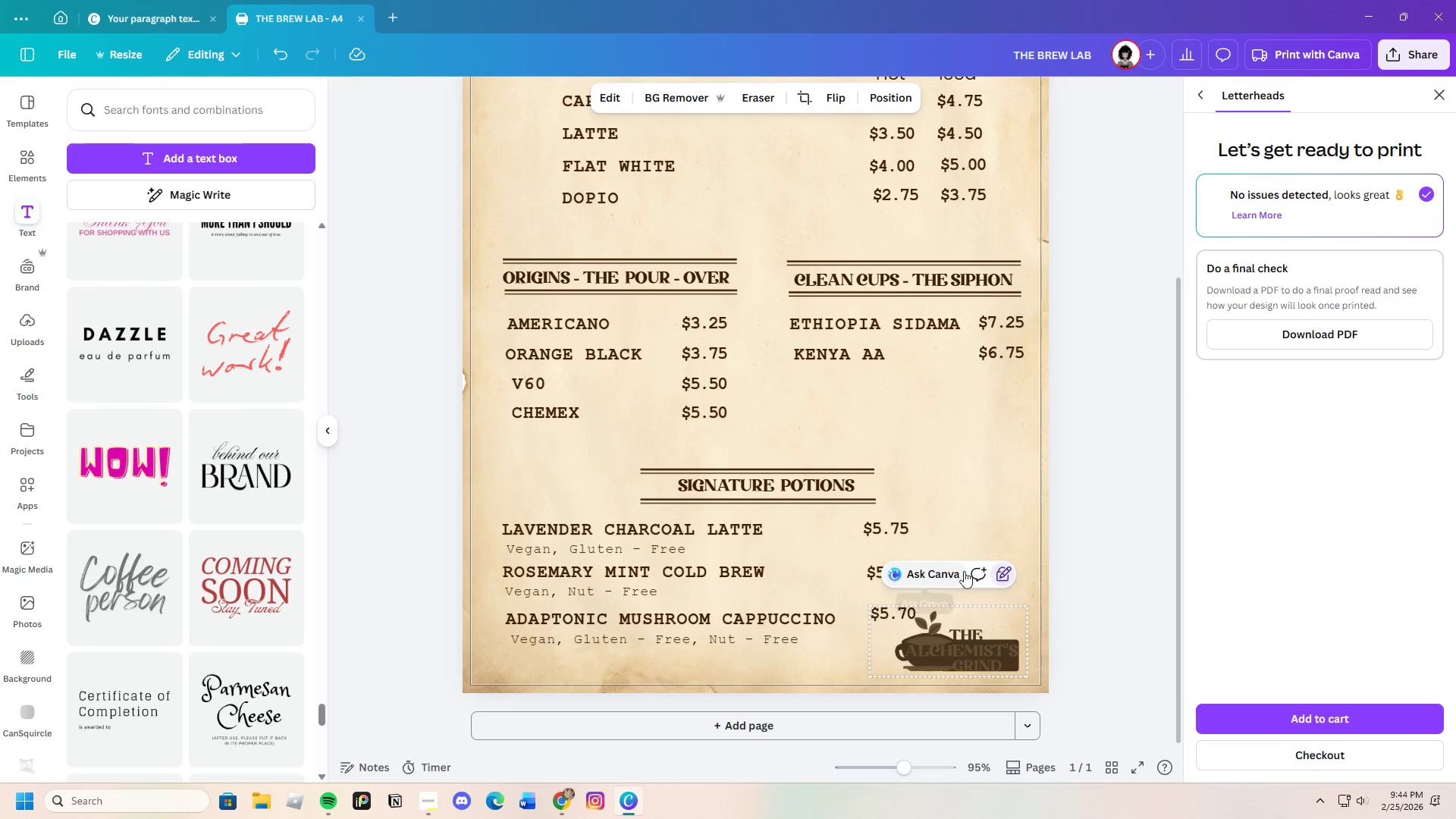 
left_click([998, 575])
 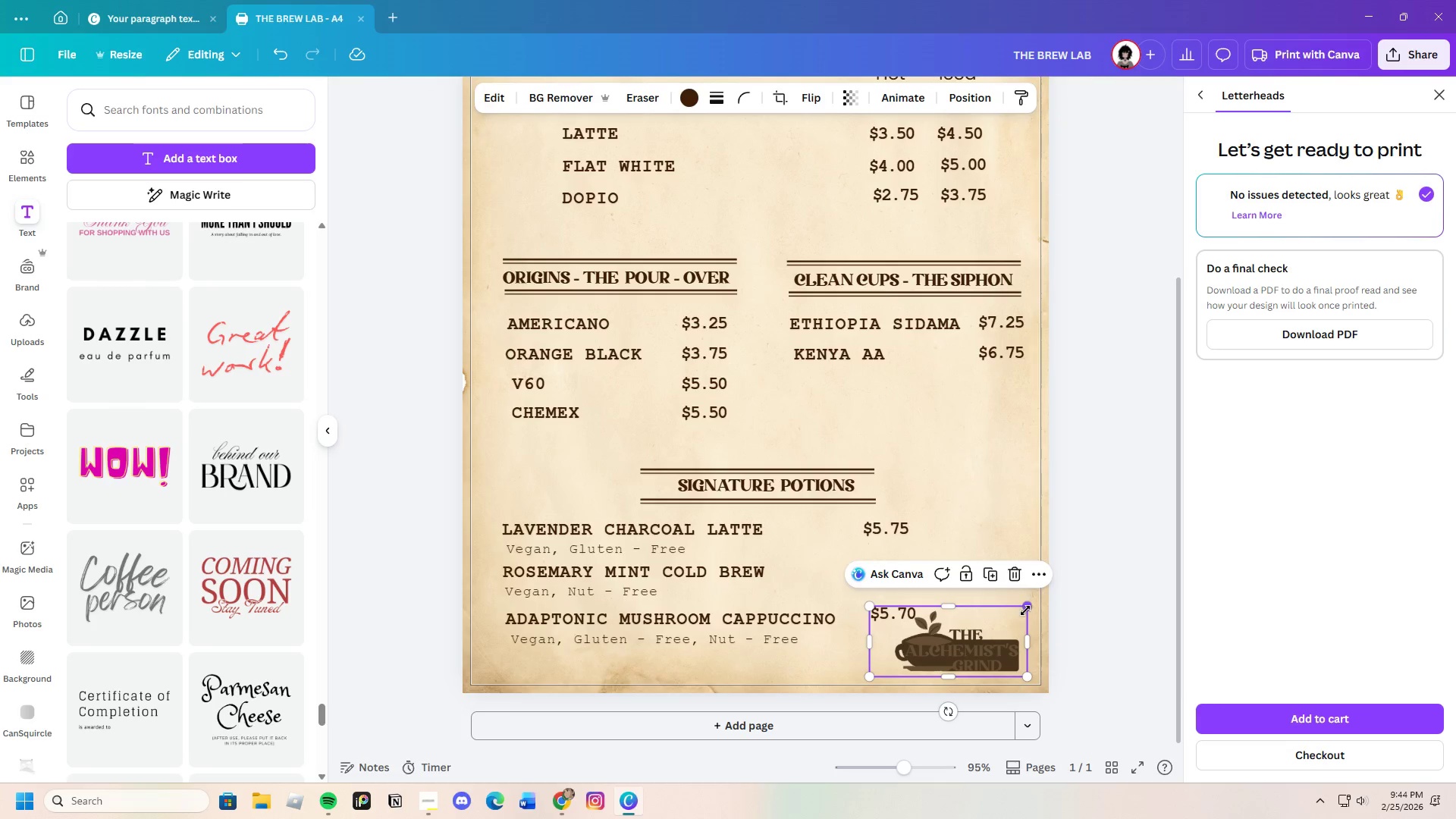 
left_click_drag(start_coordinate=[1025, 610], to_coordinate=[1007, 632])
 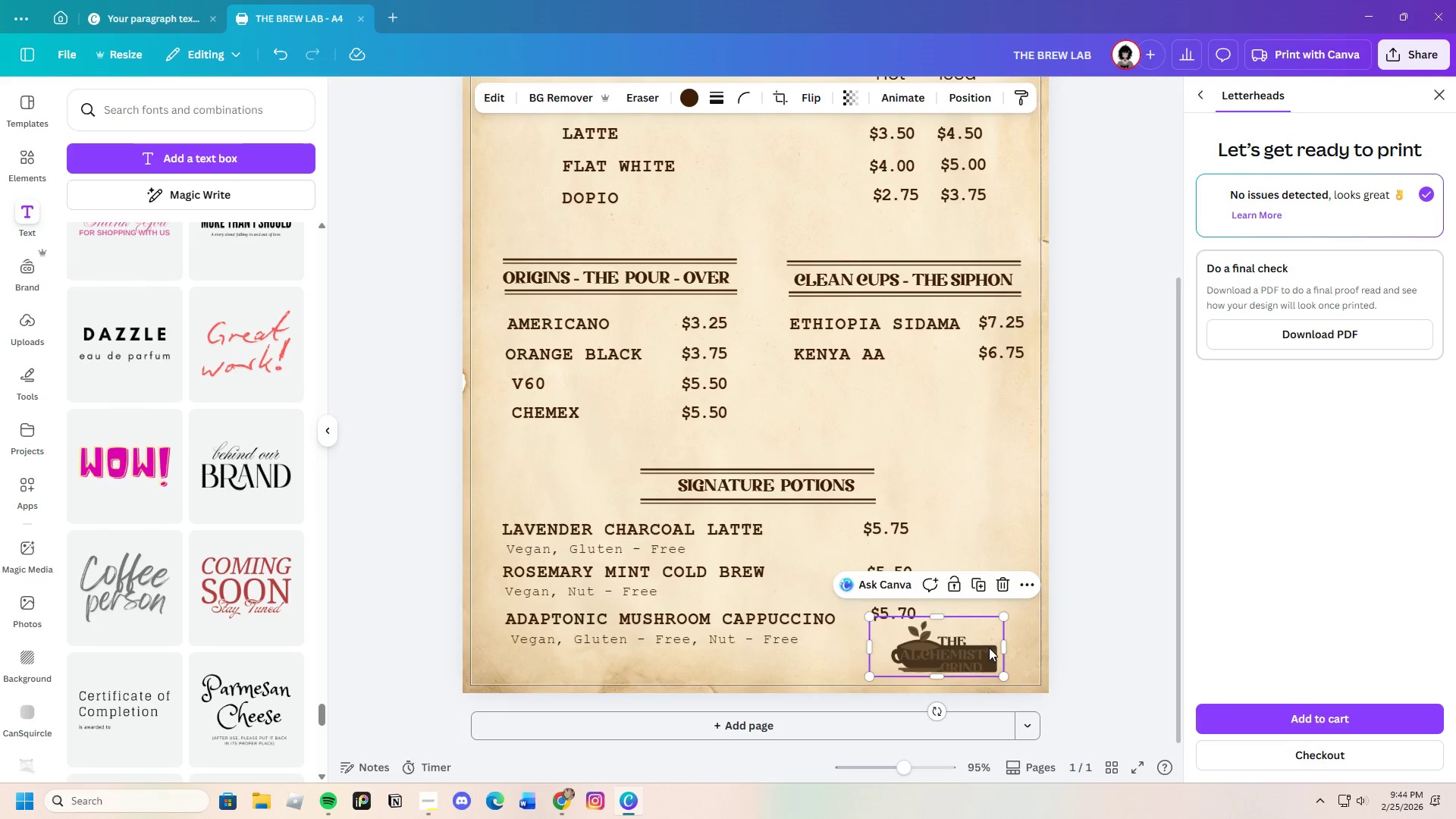 
left_click_drag(start_coordinate=[976, 648], to_coordinate=[1002, 648])
 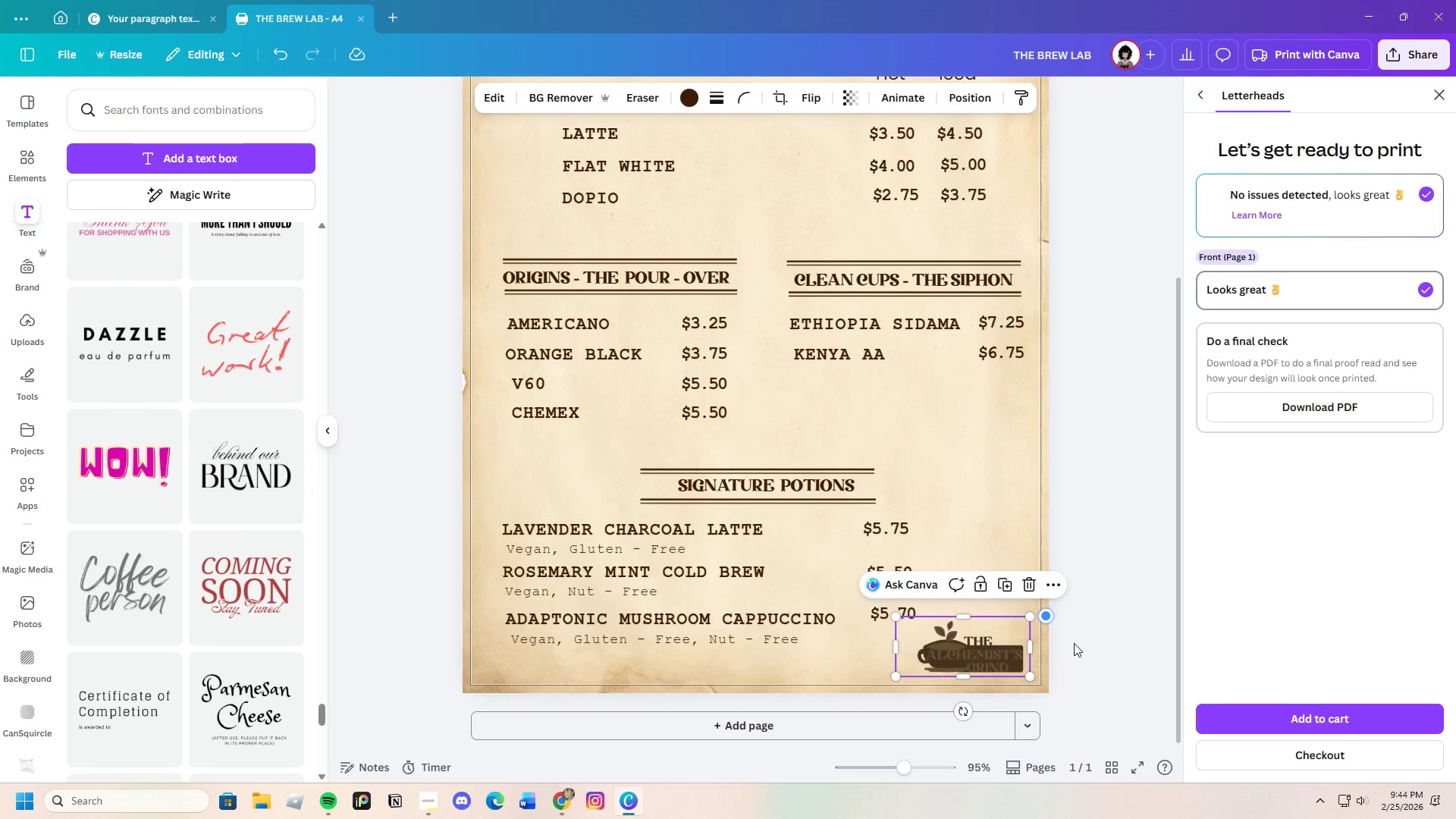 
left_click([1074, 643])
 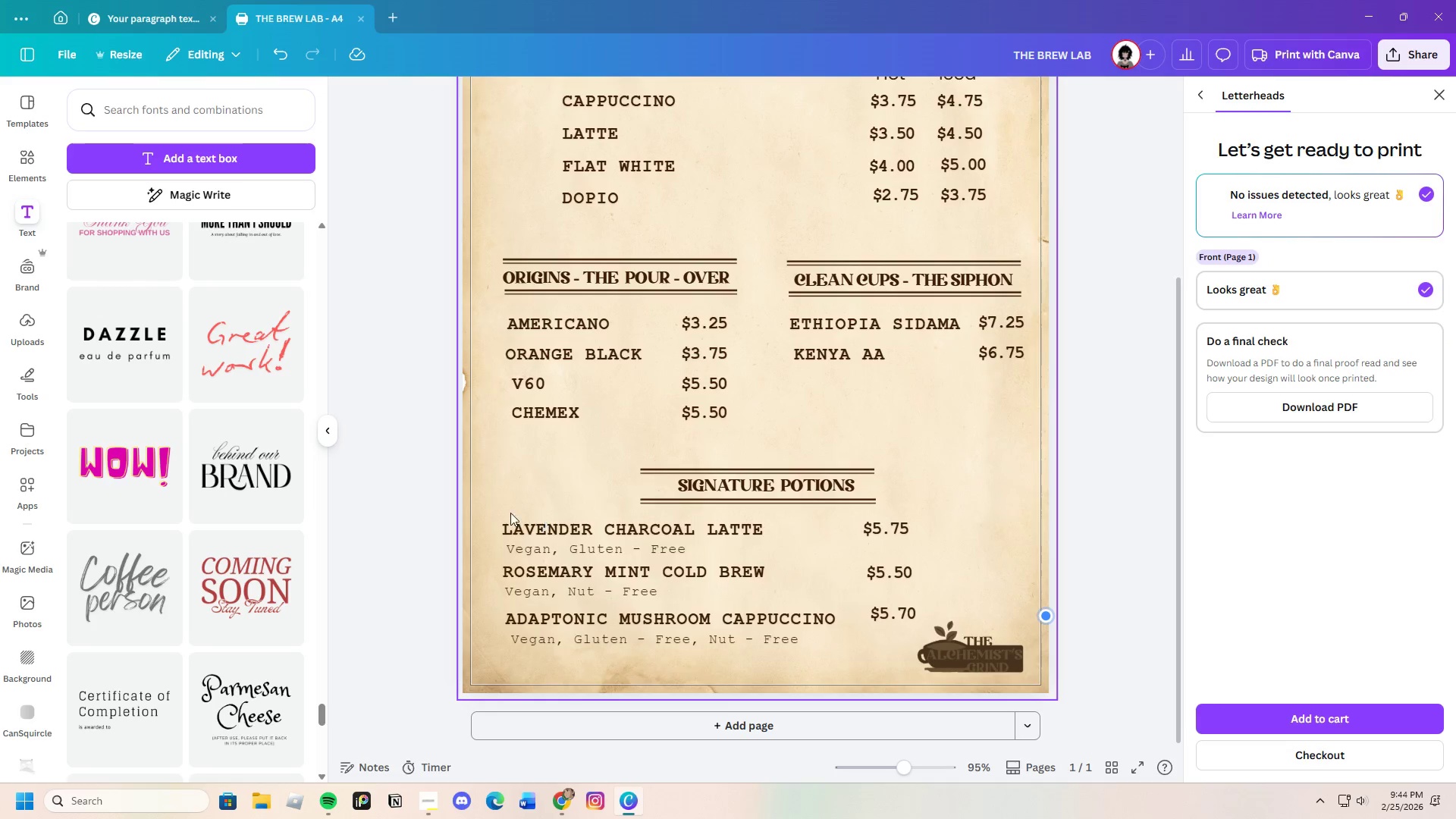 
left_click_drag(start_coordinate=[507, 513], to_coordinate=[877, 638])
 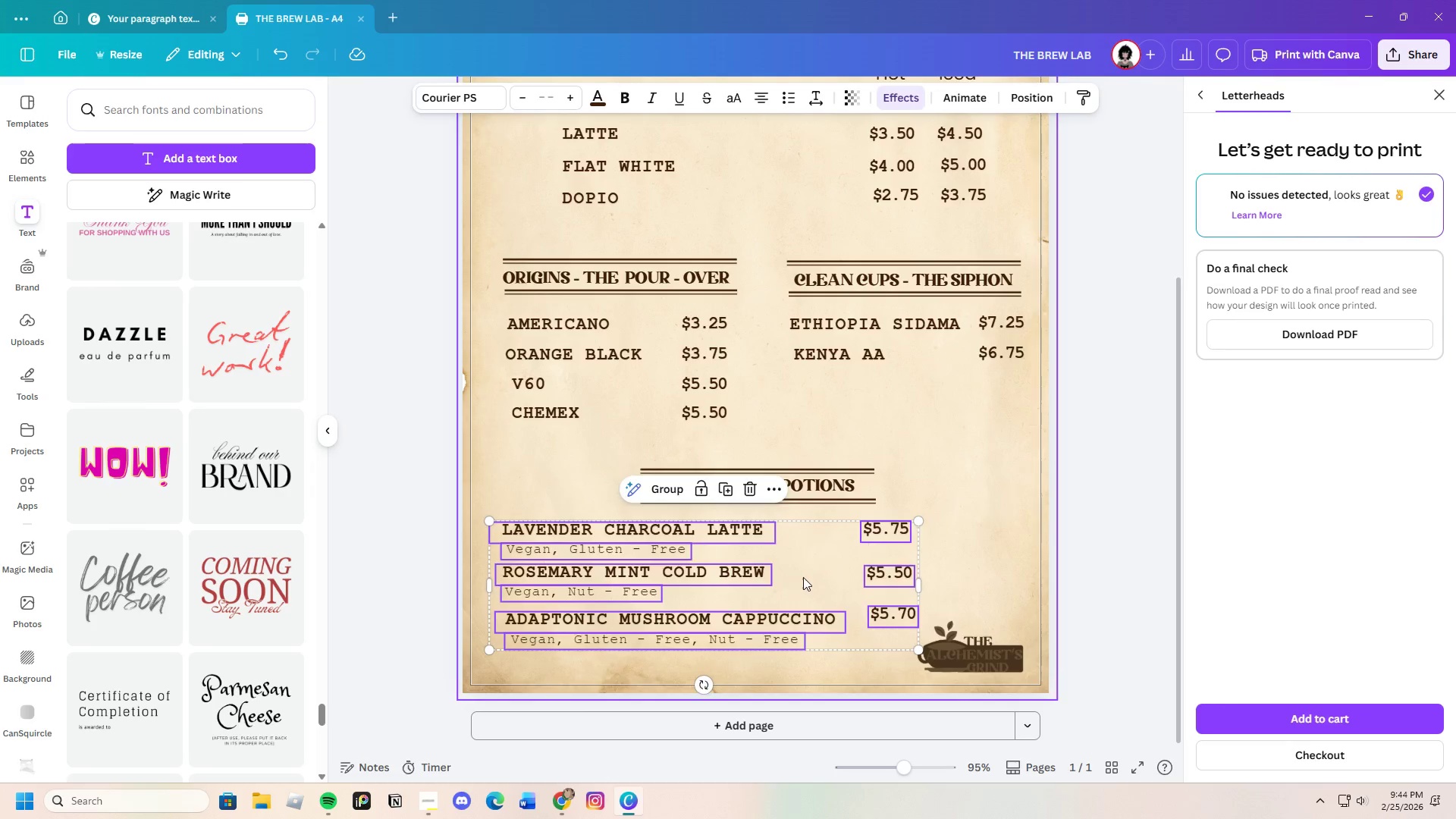 
left_click_drag(start_coordinate=[800, 577], to_coordinate=[857, 573])
 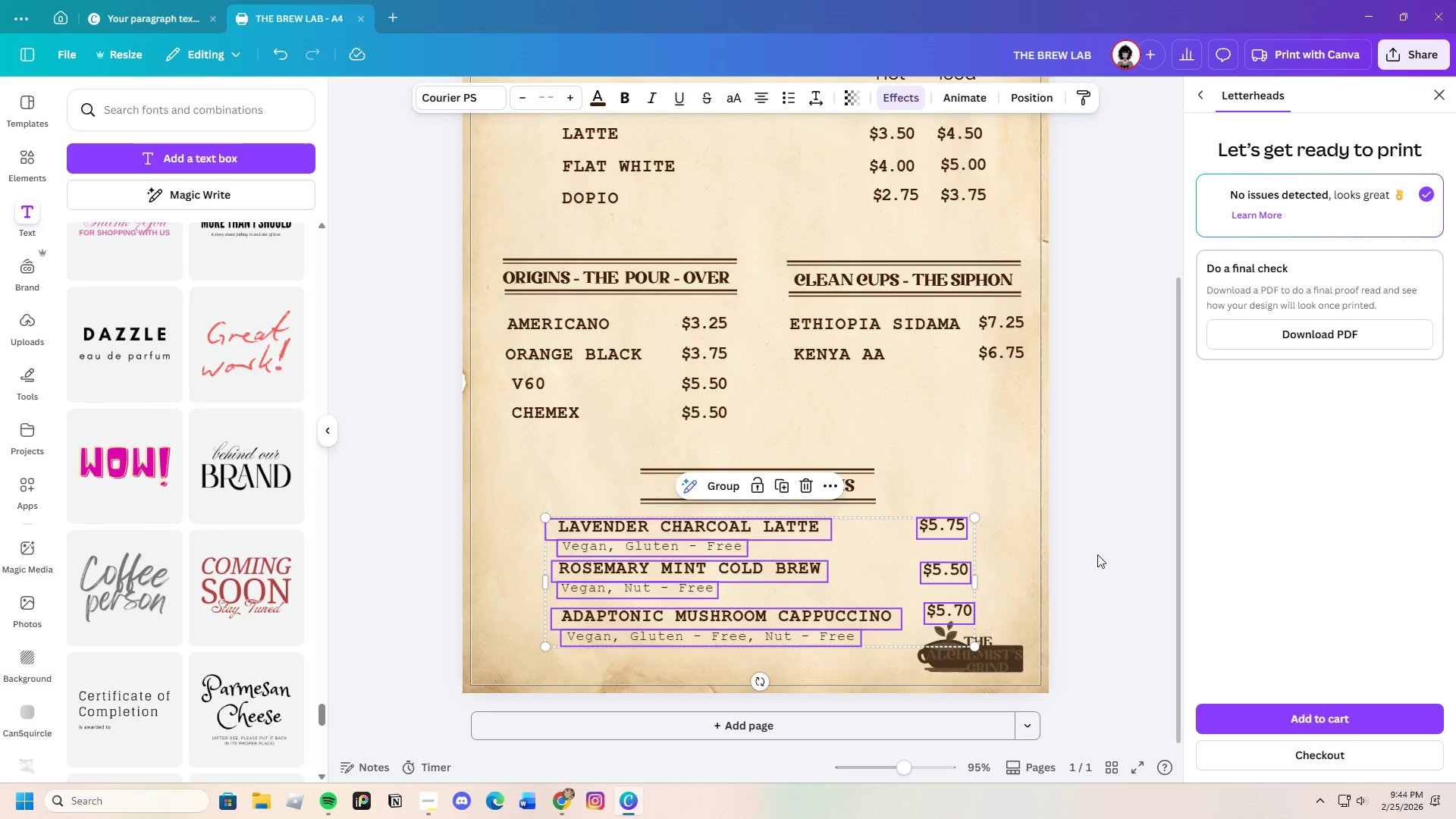 
left_click([1119, 554])
 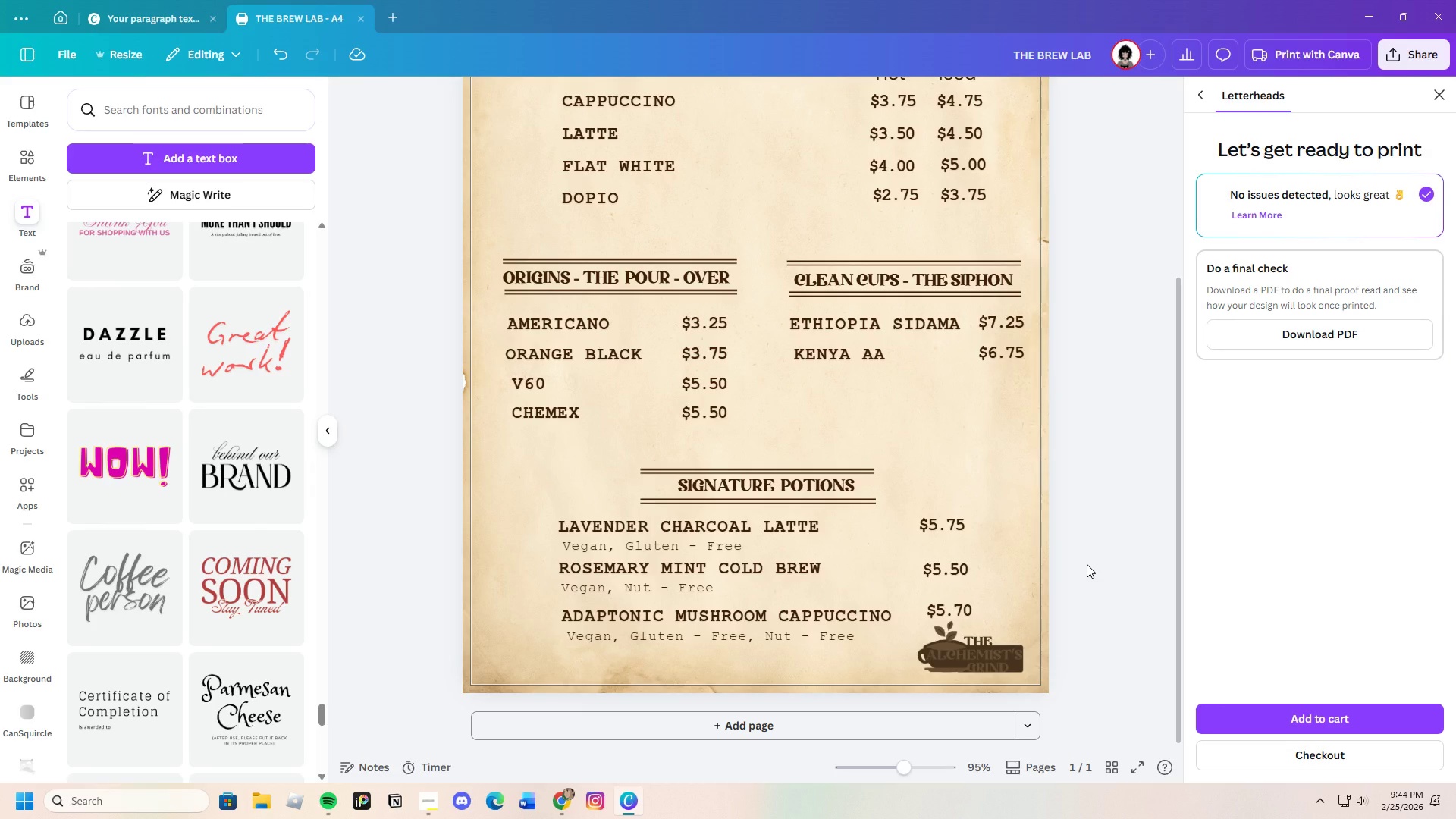 
scroll: coordinate [1085, 580], scroll_direction: up, amount: 3.0
 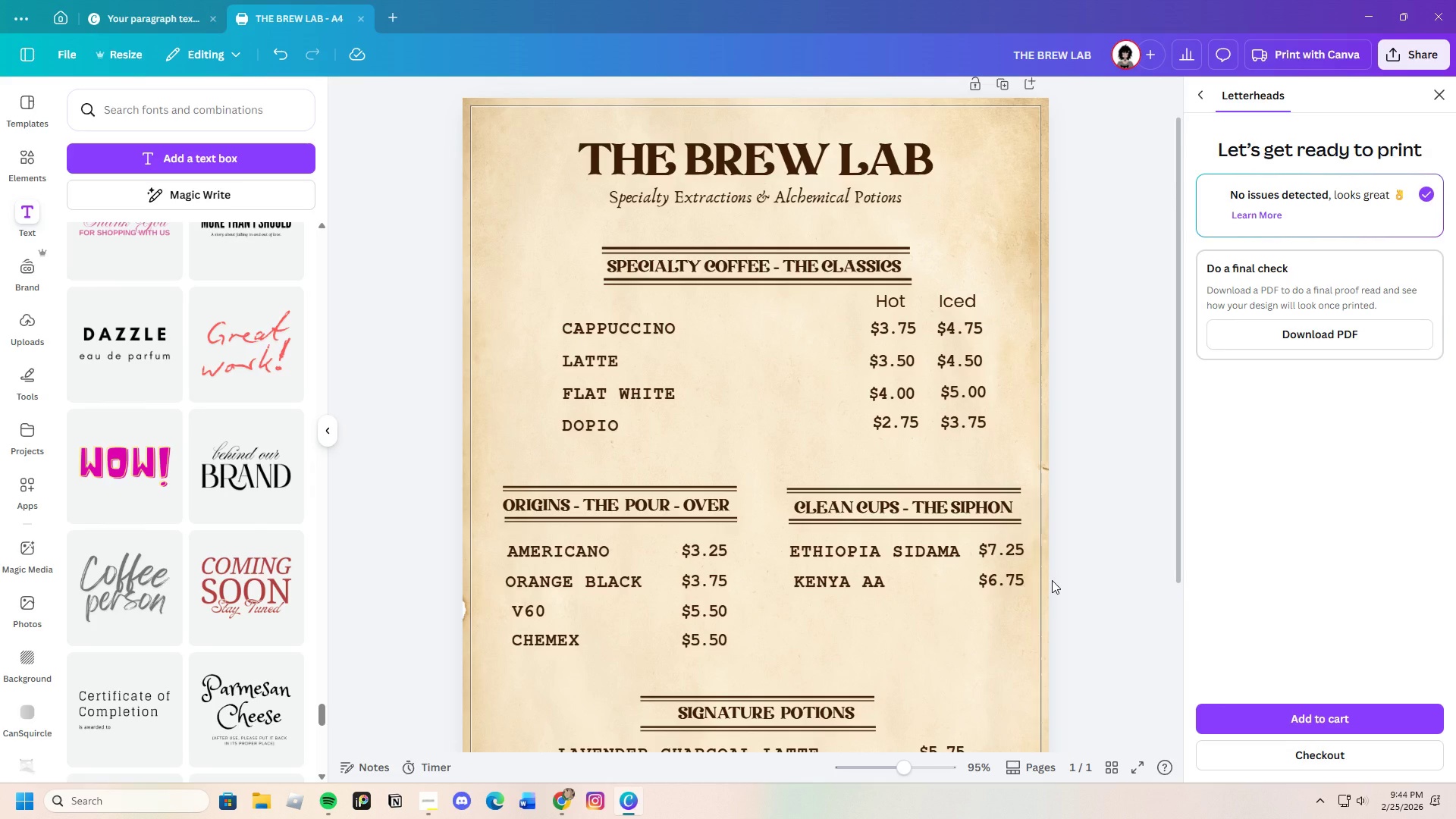 
wait(25.16)
 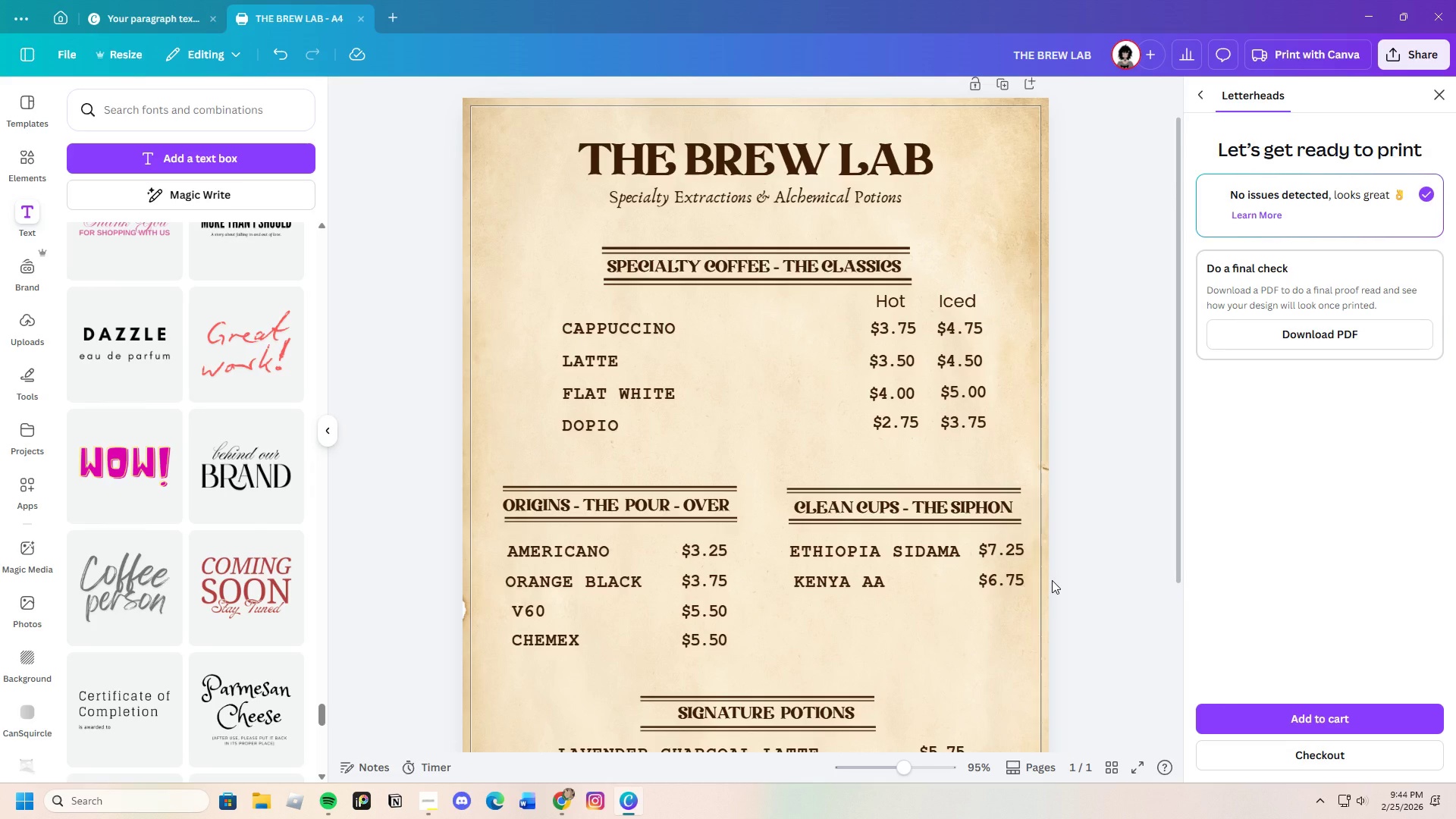 
scroll: coordinate [927, 622], scroll_direction: down, amount: 3.0
 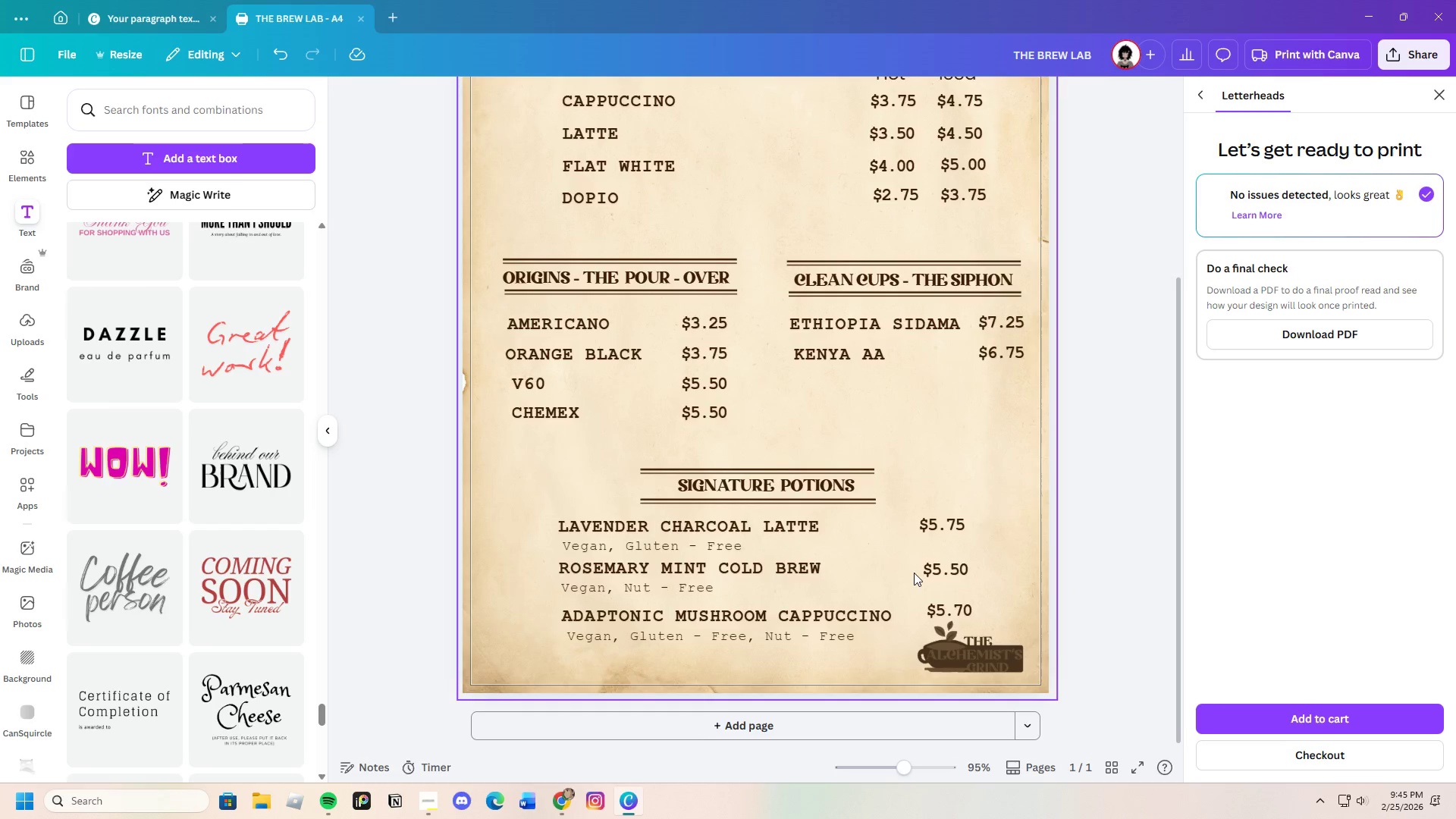 
scroll: coordinate [907, 575], scroll_direction: up, amount: 2.0
 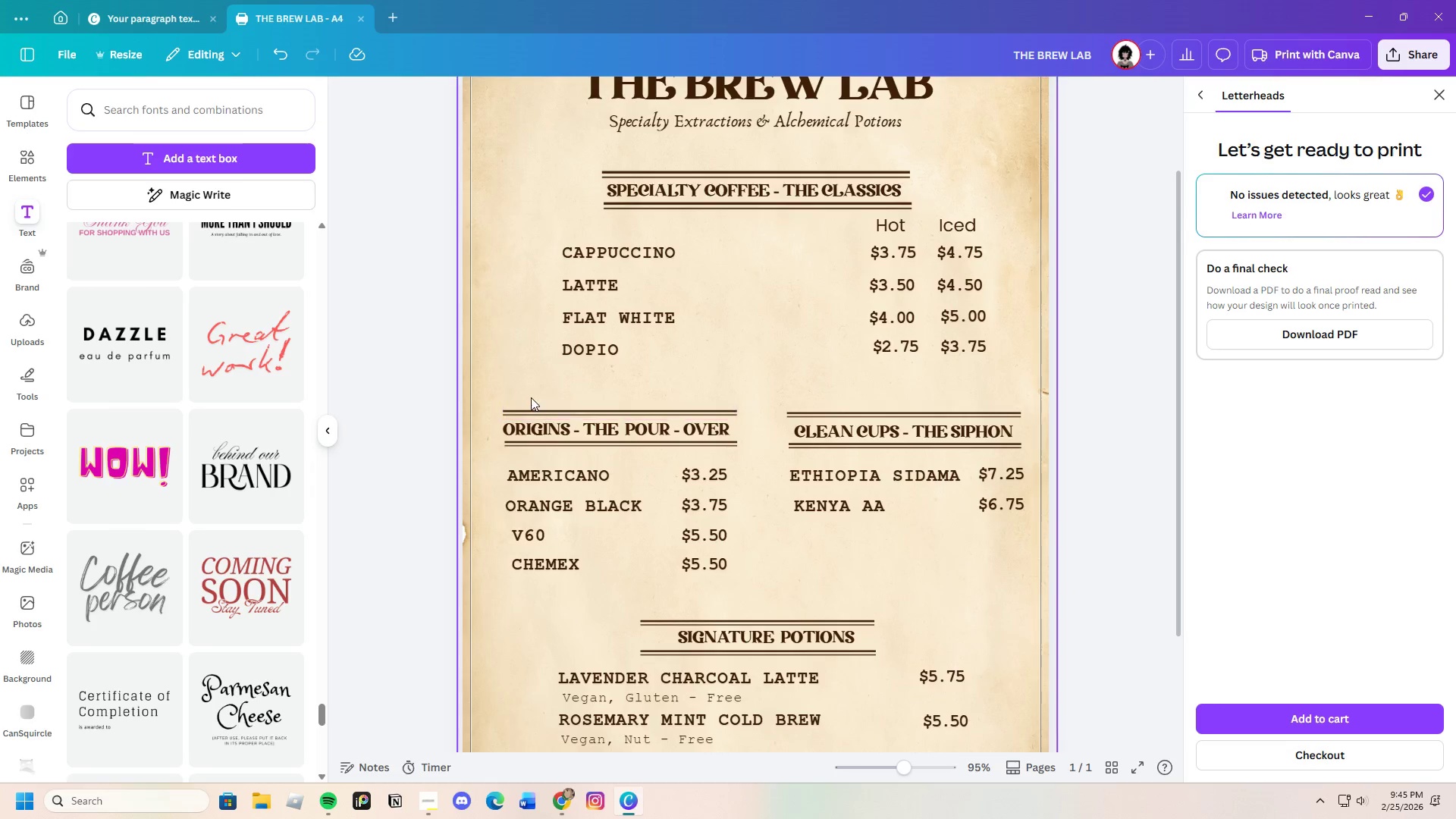 
left_click_drag(start_coordinate=[531, 393], to_coordinate=[651, 444])
 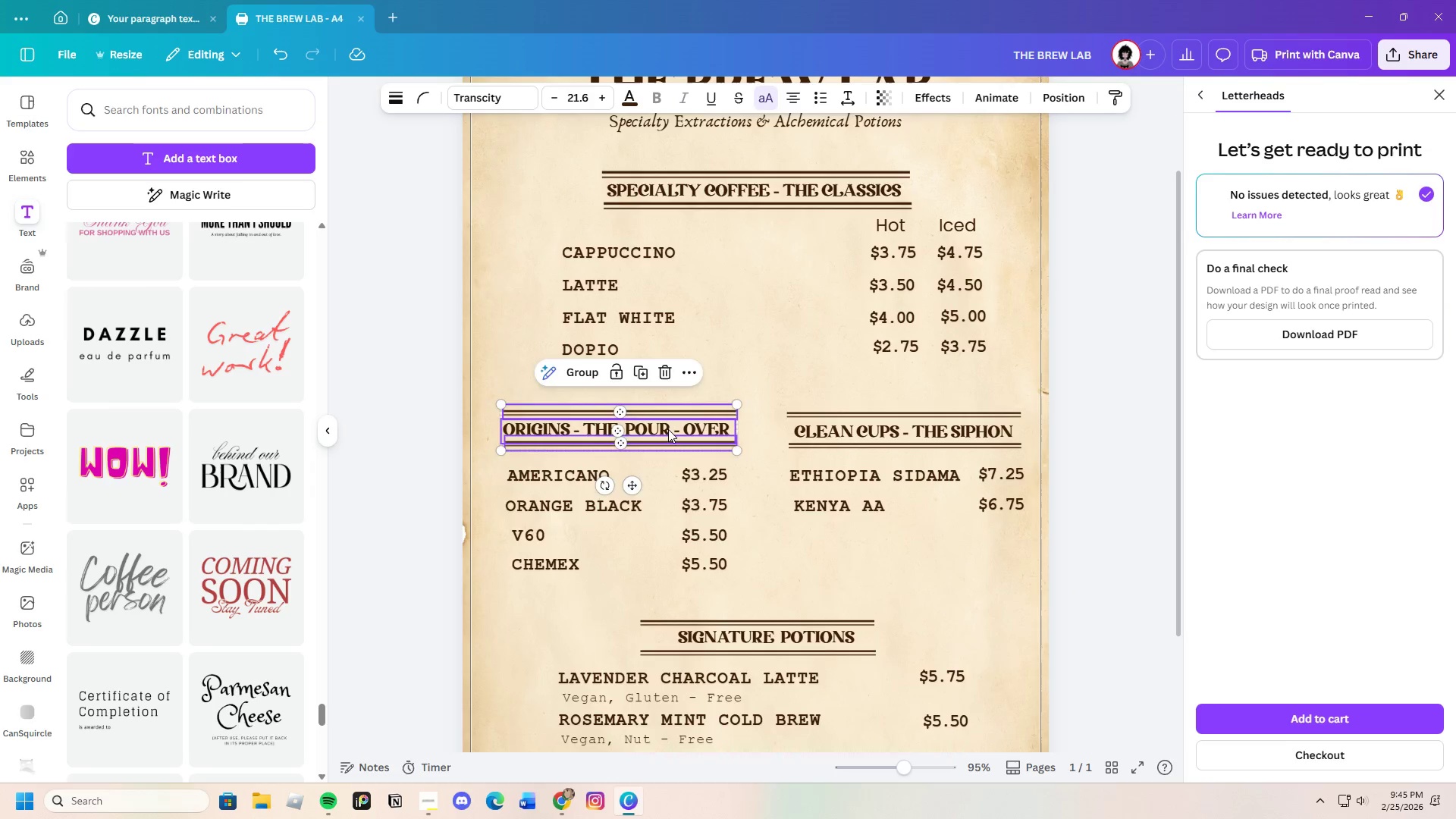 
left_click_drag(start_coordinate=[668, 429], to_coordinate=[667, 416])
 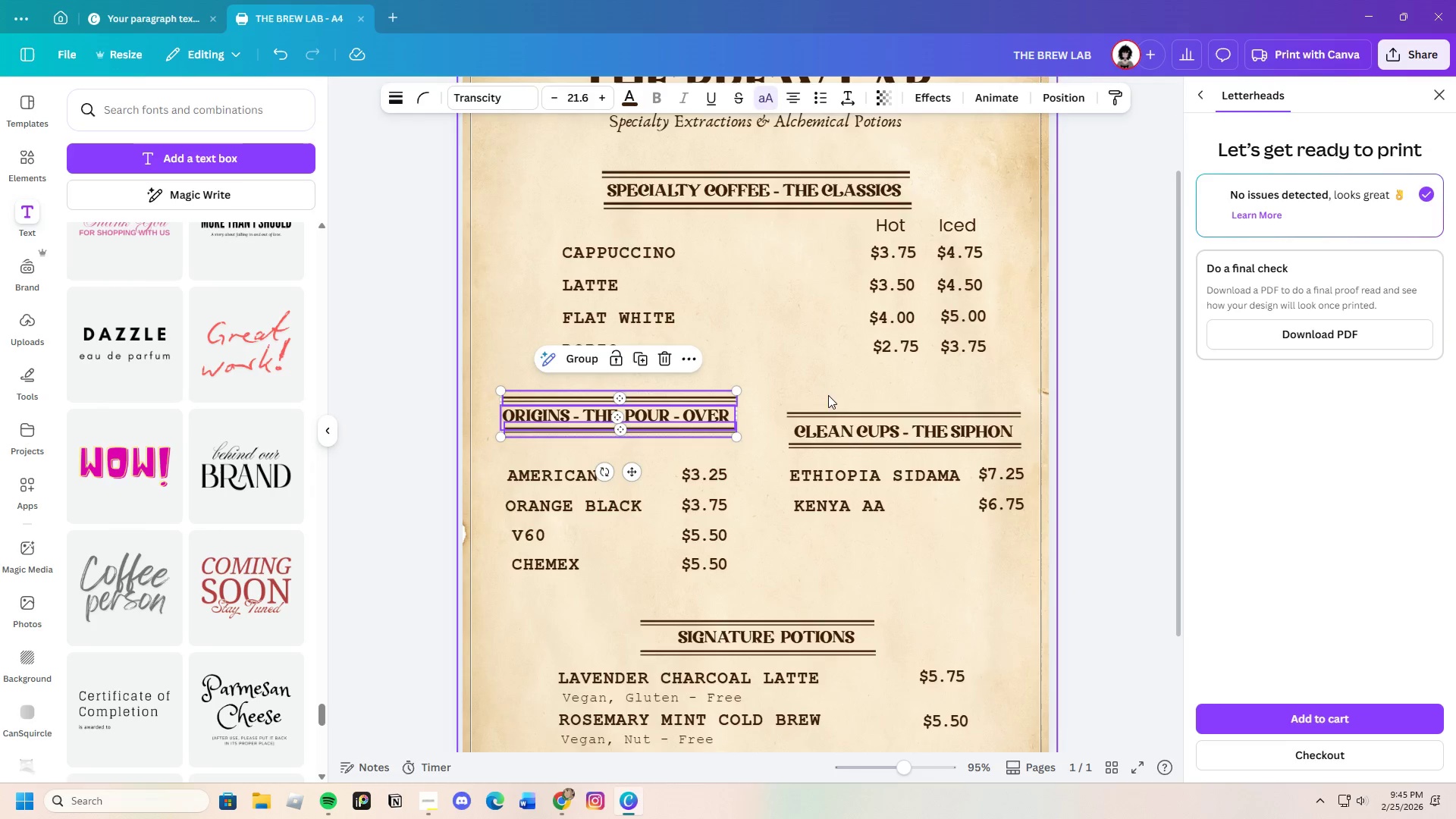 
left_click_drag(start_coordinate=[828, 395], to_coordinate=[933, 448])
 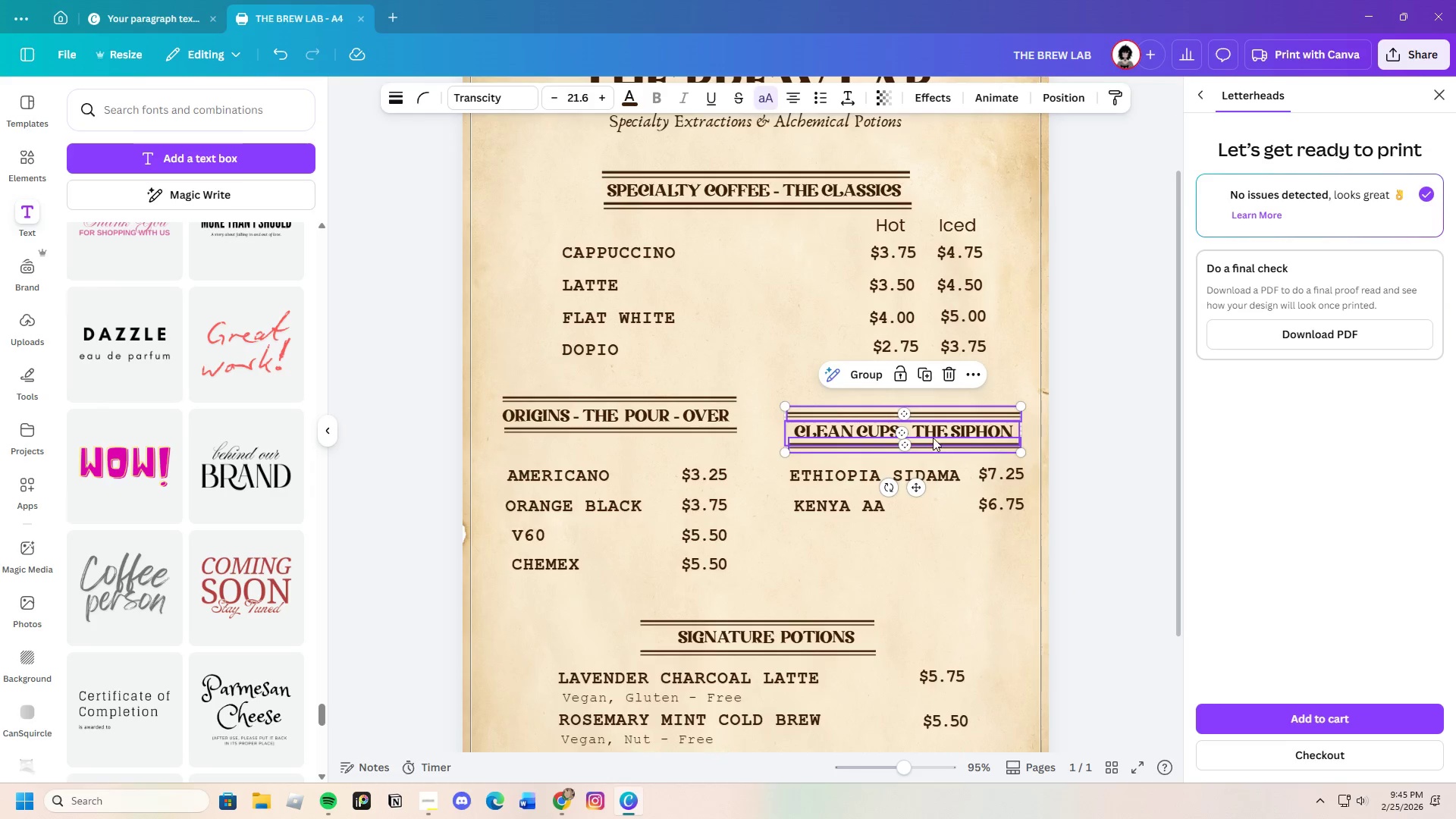 
left_click_drag(start_coordinate=[932, 441], to_coordinate=[934, 427])
 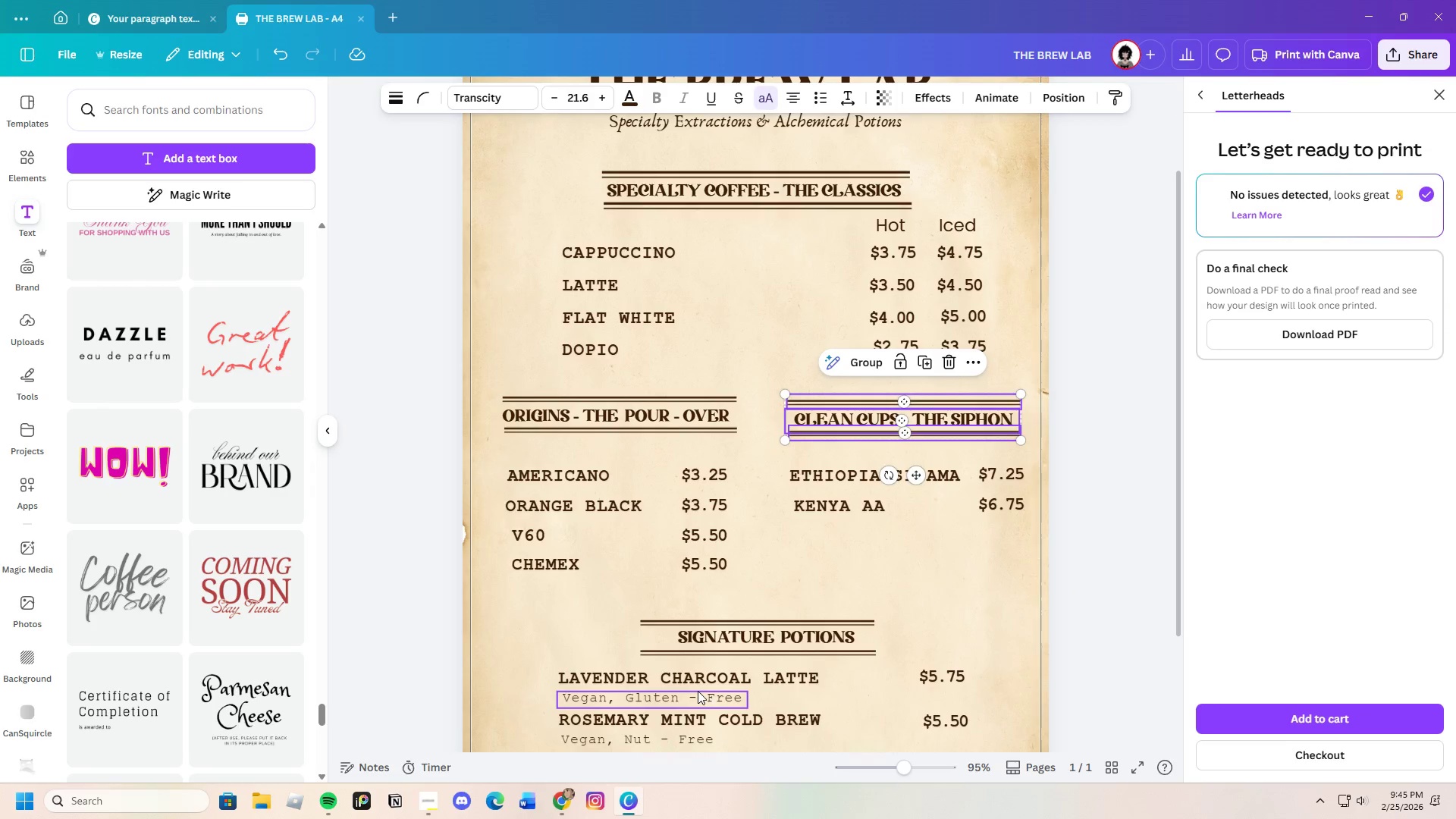 
left_click([699, 692])
 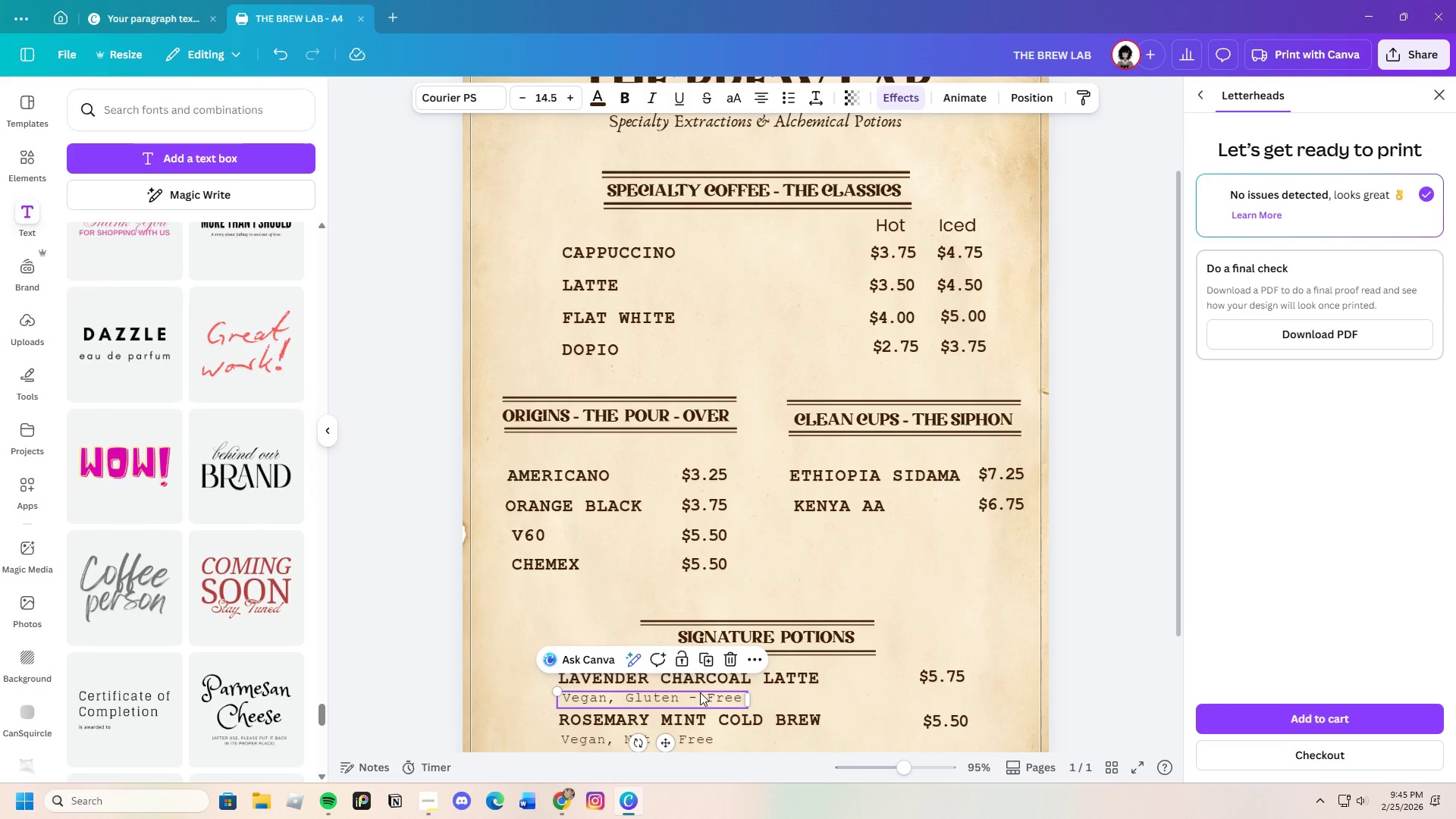 
key(Control+V)
 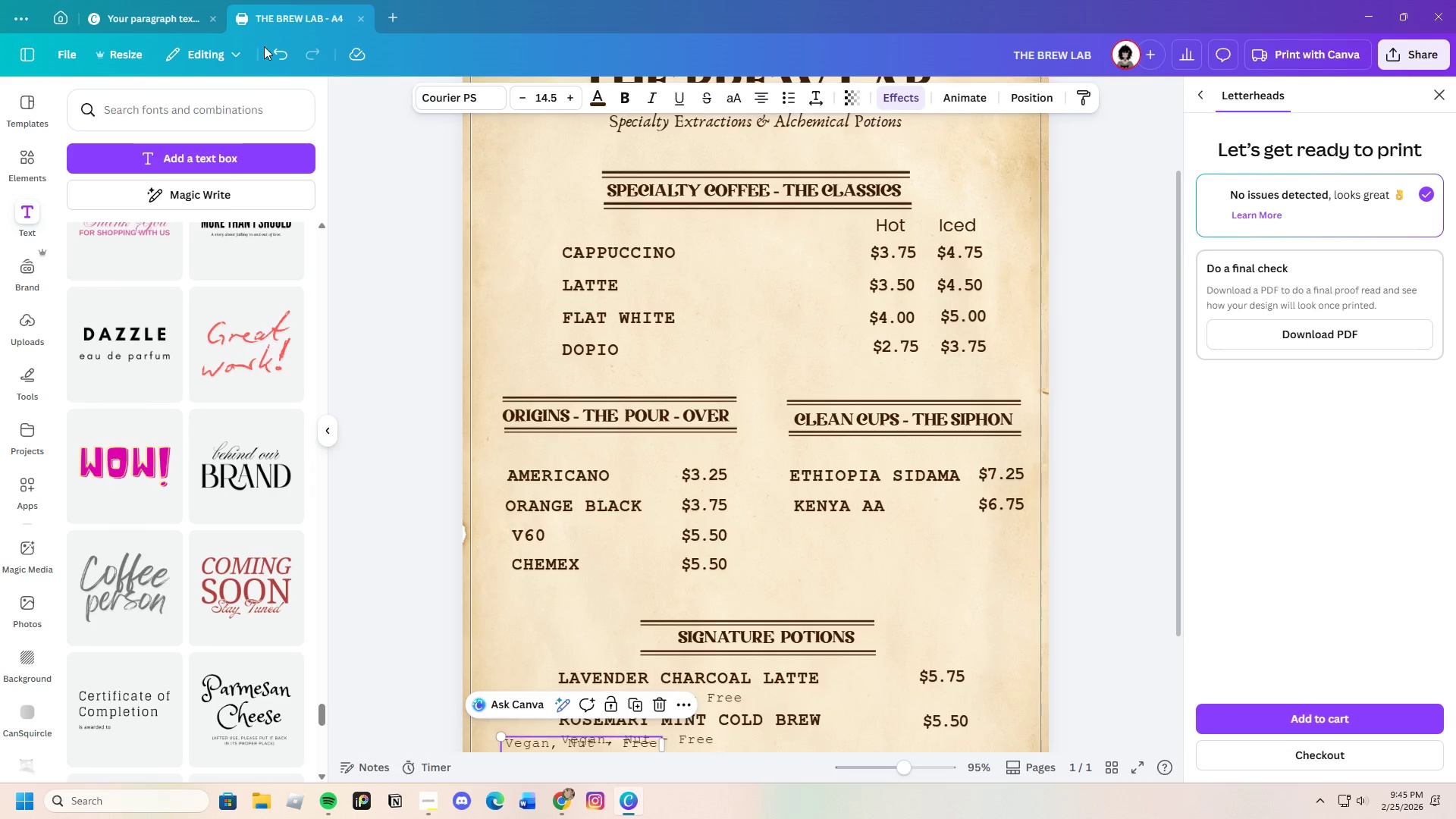 
left_click([286, 55])
 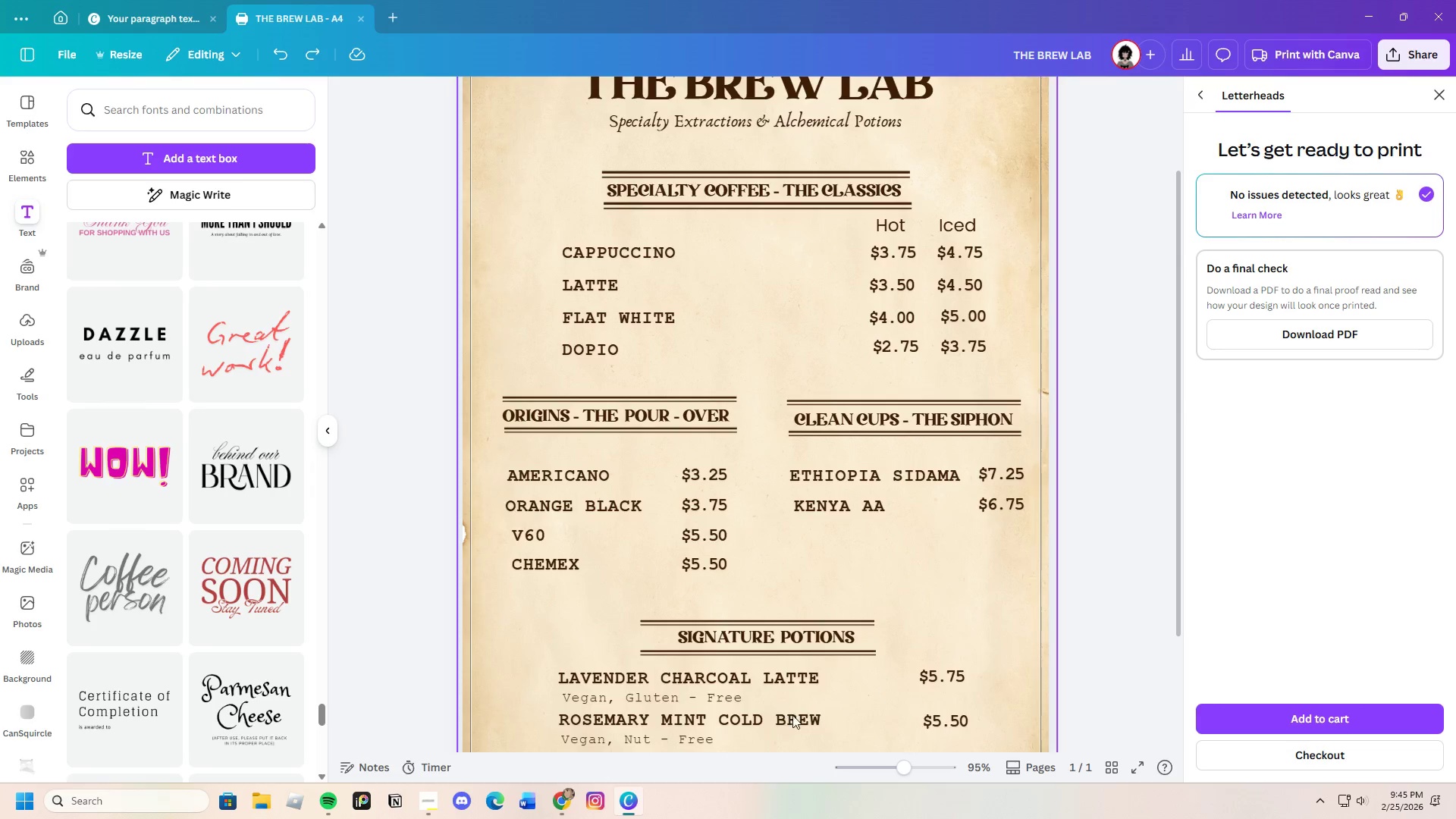 
scroll: coordinate [758, 690], scroll_direction: down, amount: 3.0
 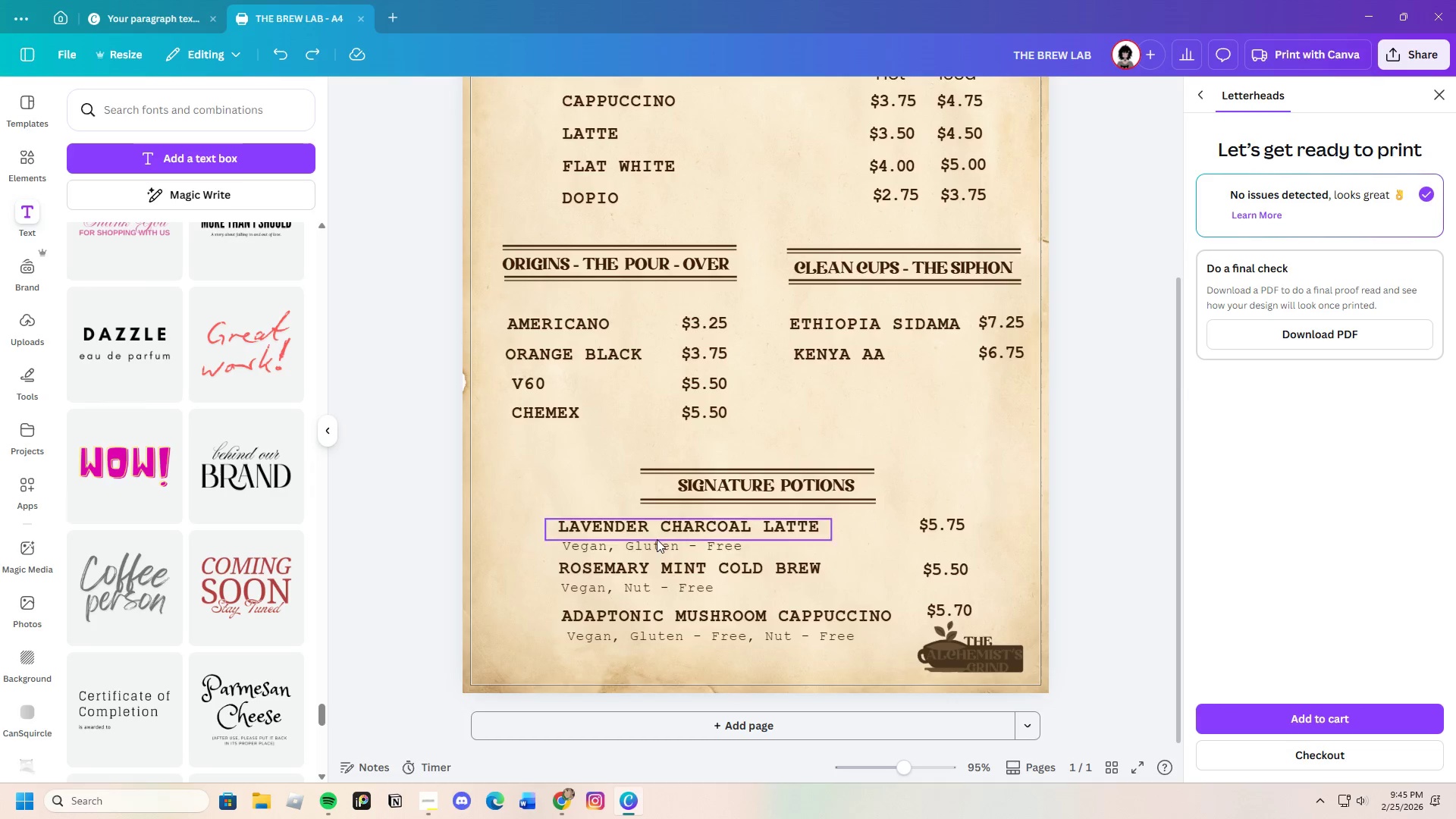 
left_click([657, 548])
 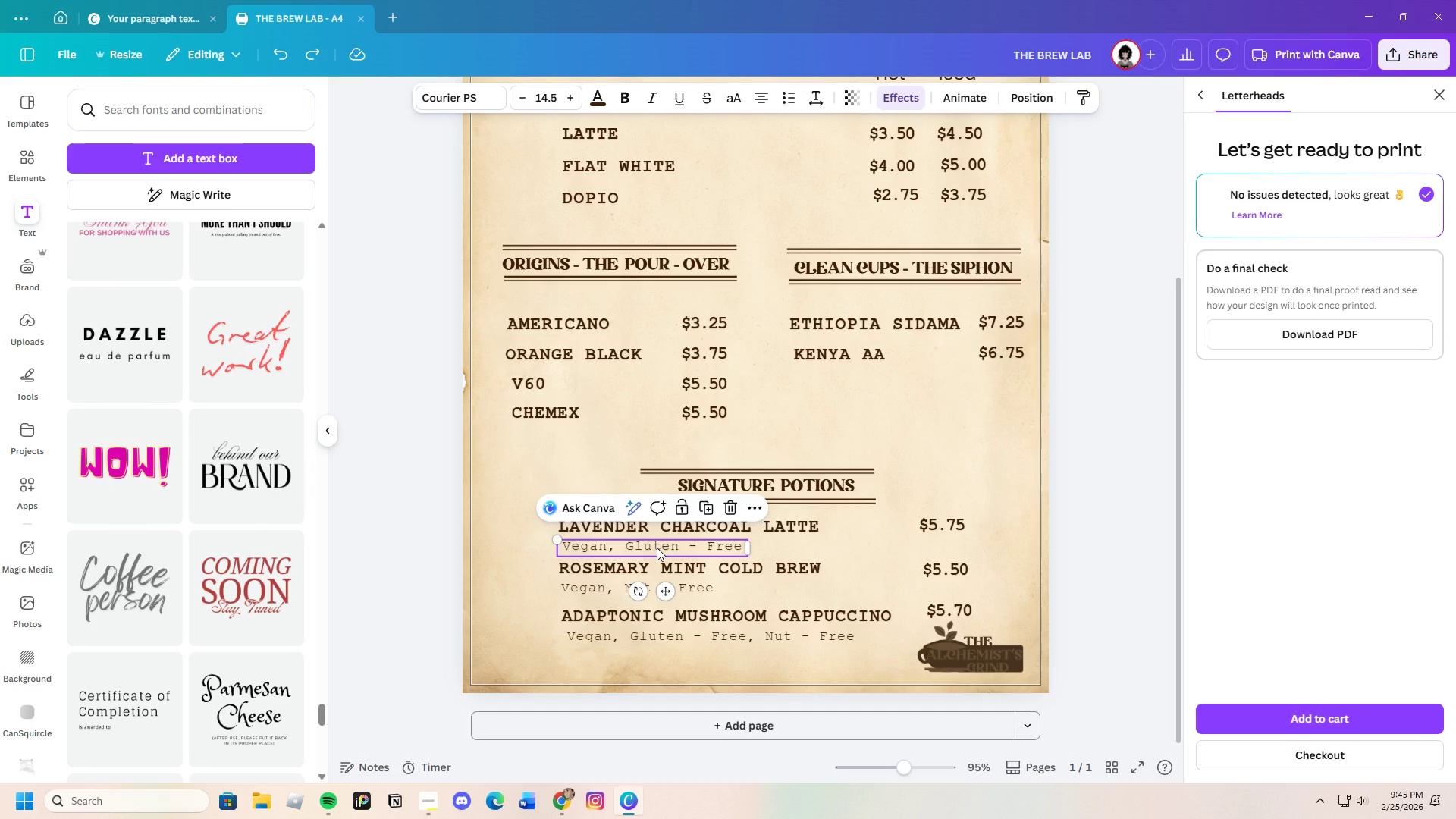 
key(Control+C)
 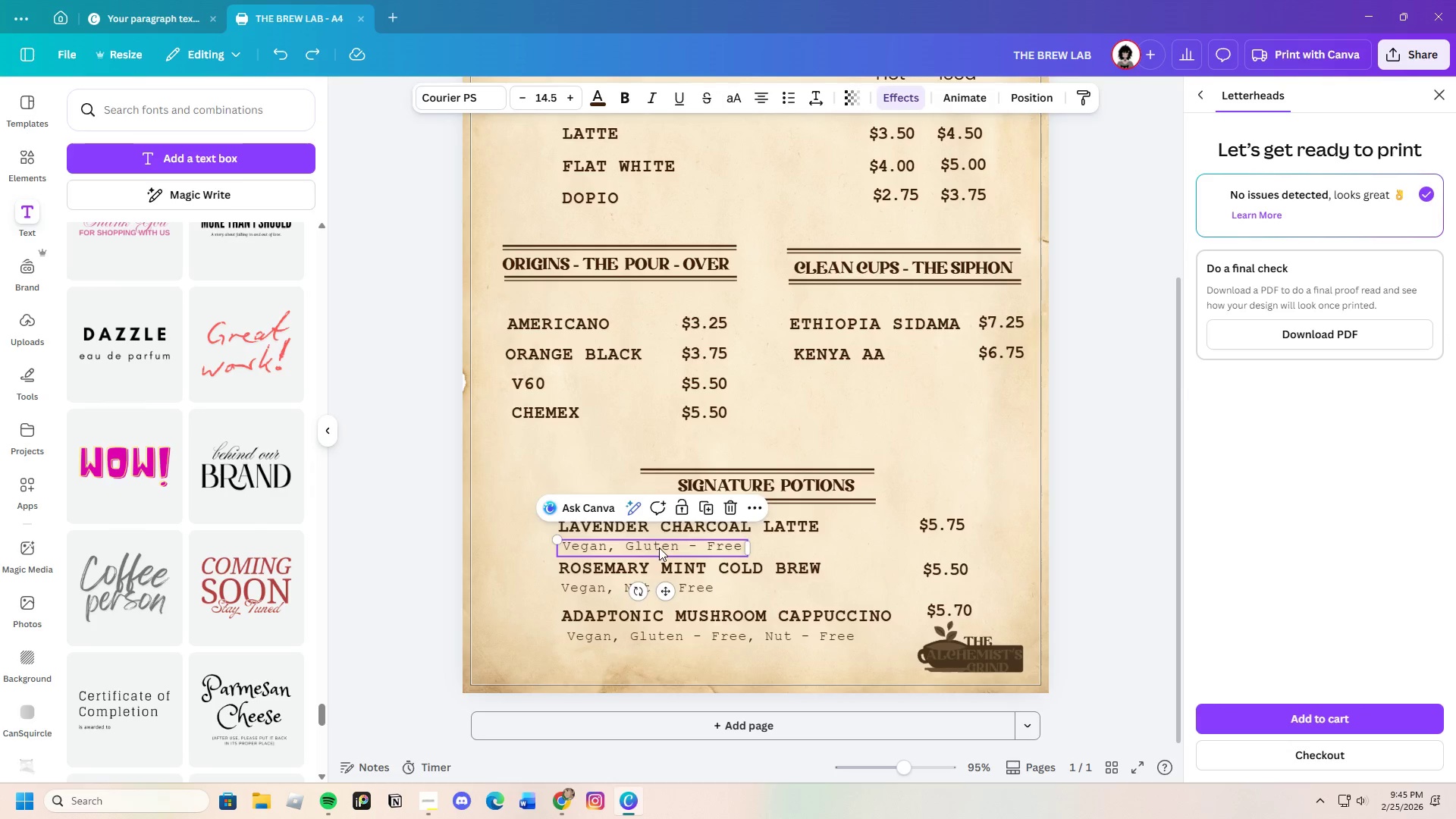 
key(Control+V)
 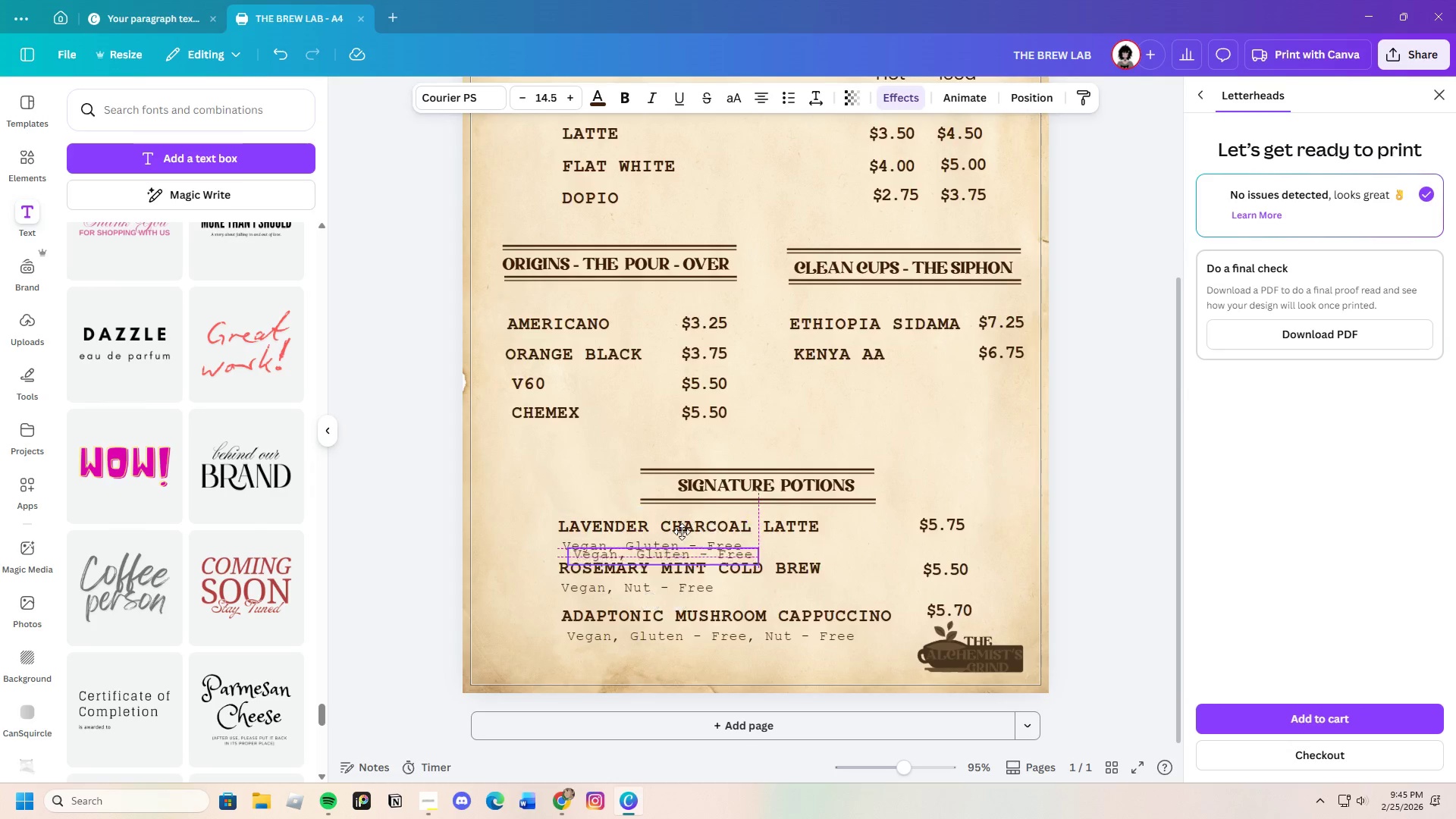 
left_click_drag(start_coordinate=[682, 557], to_coordinate=[616, 296])
 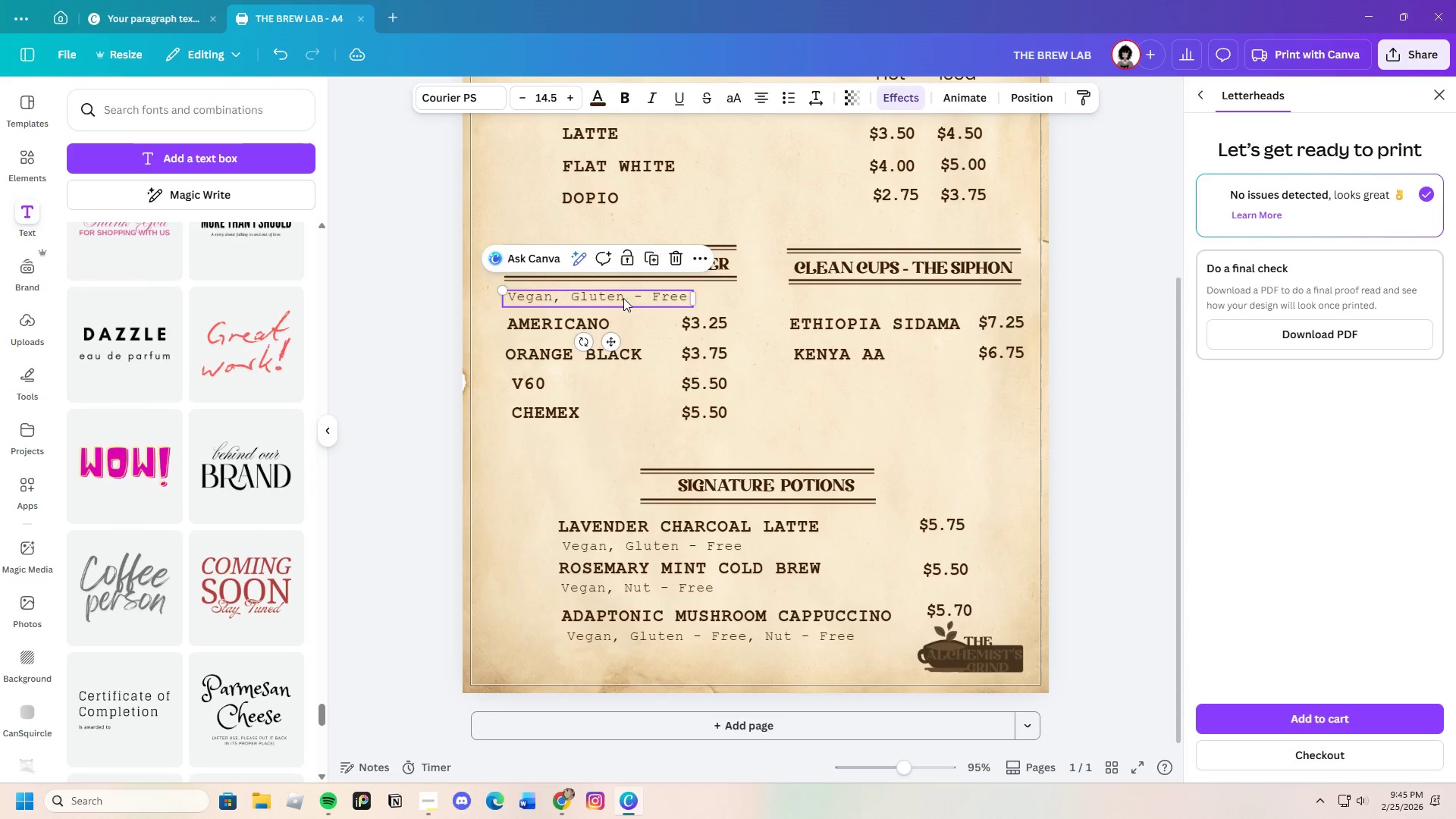 
left_click([623, 298])
 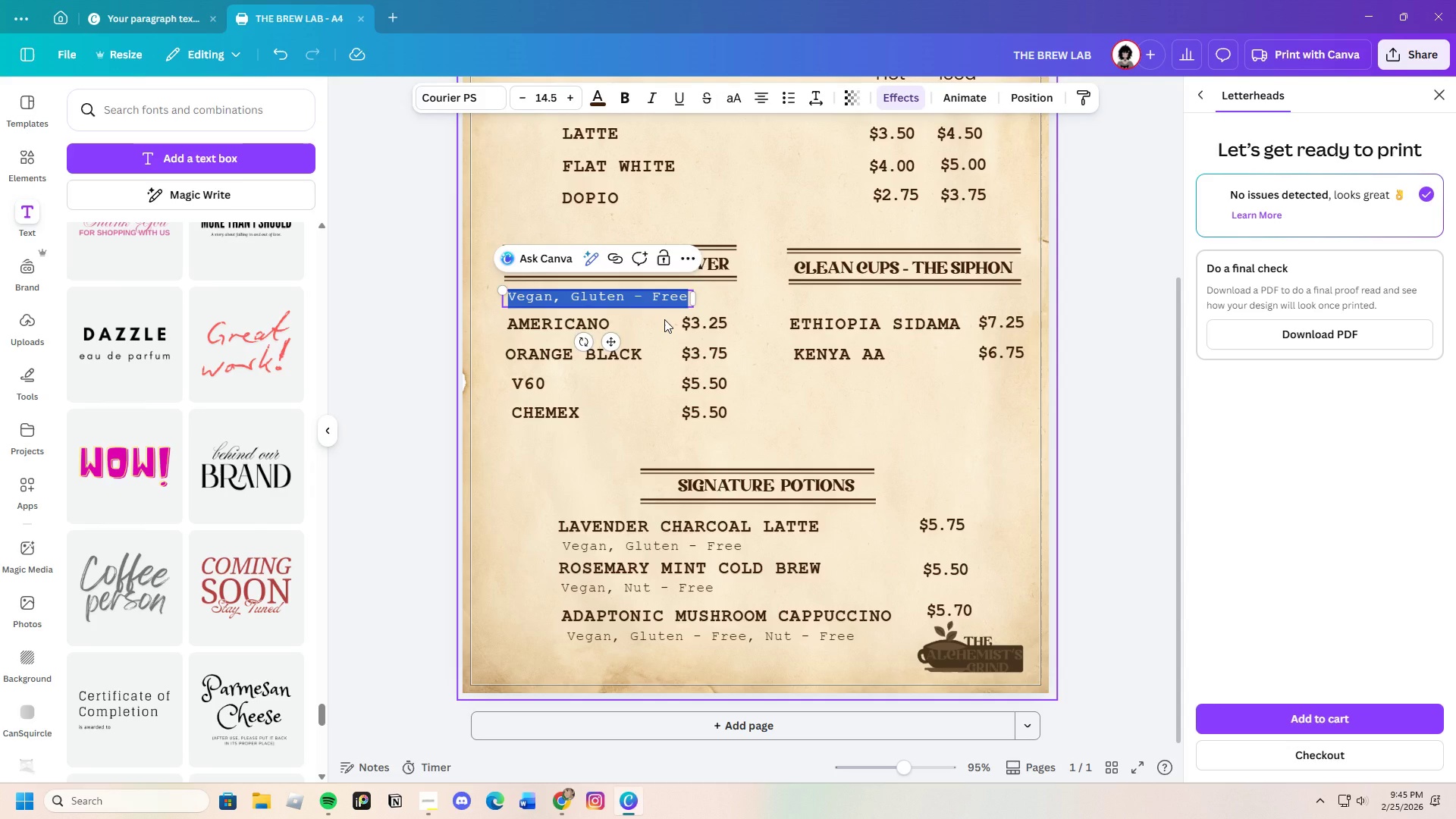 
key(Backspace)
type(Hand-crafted)
 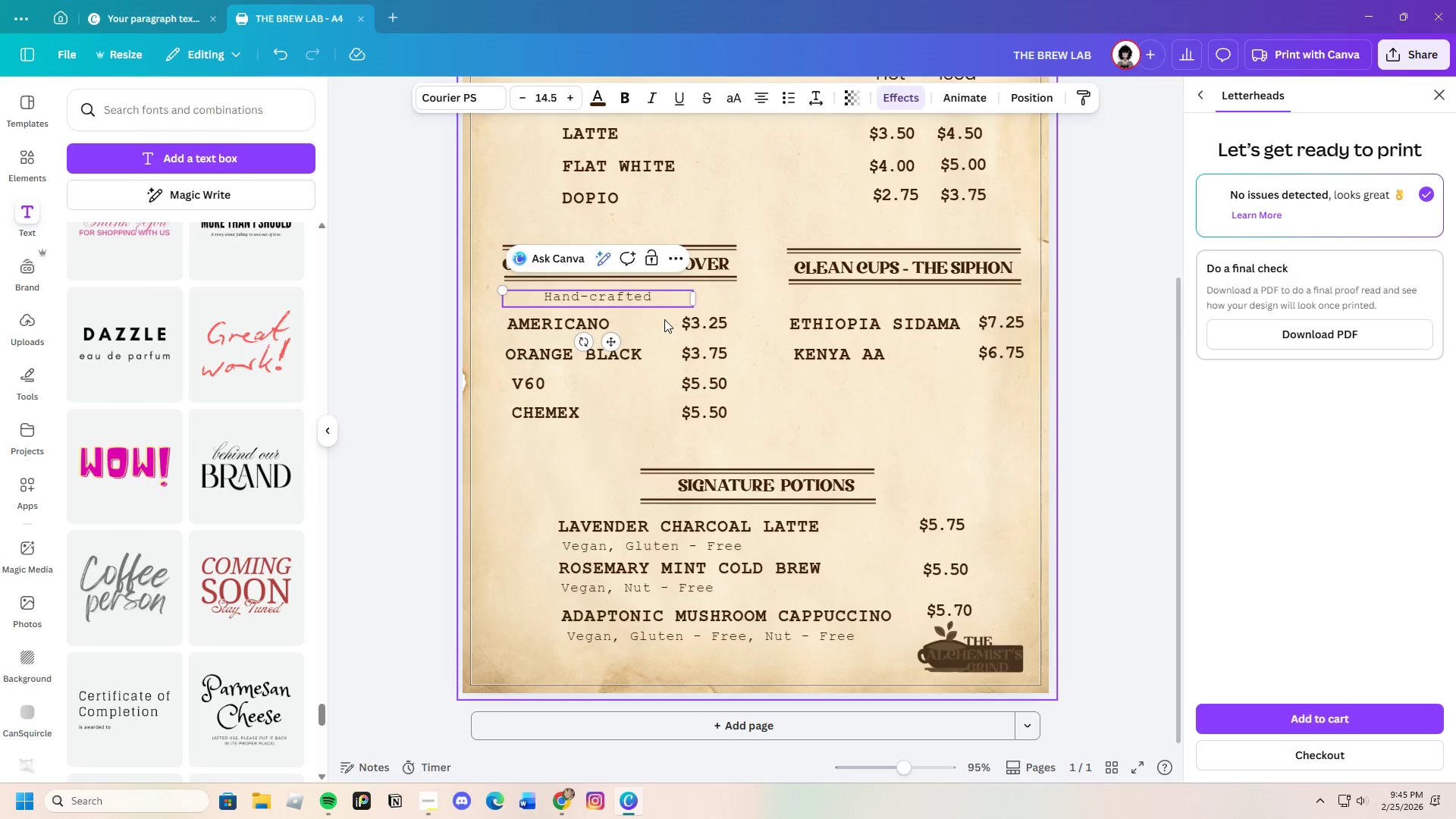 
type(, nuanced flavor layers)
 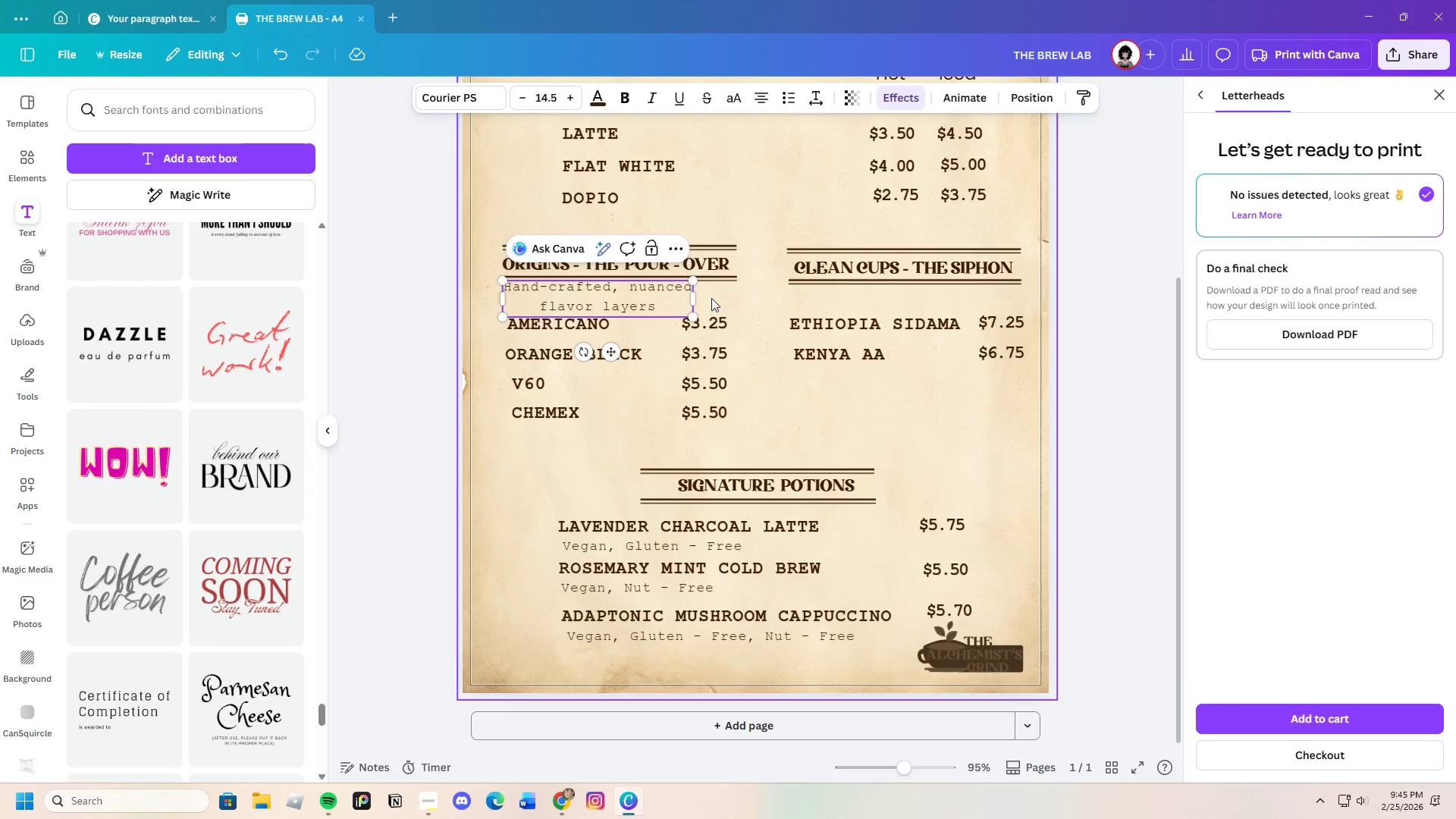 
left_click_drag(start_coordinate=[697, 300], to_coordinate=[716, 305])
 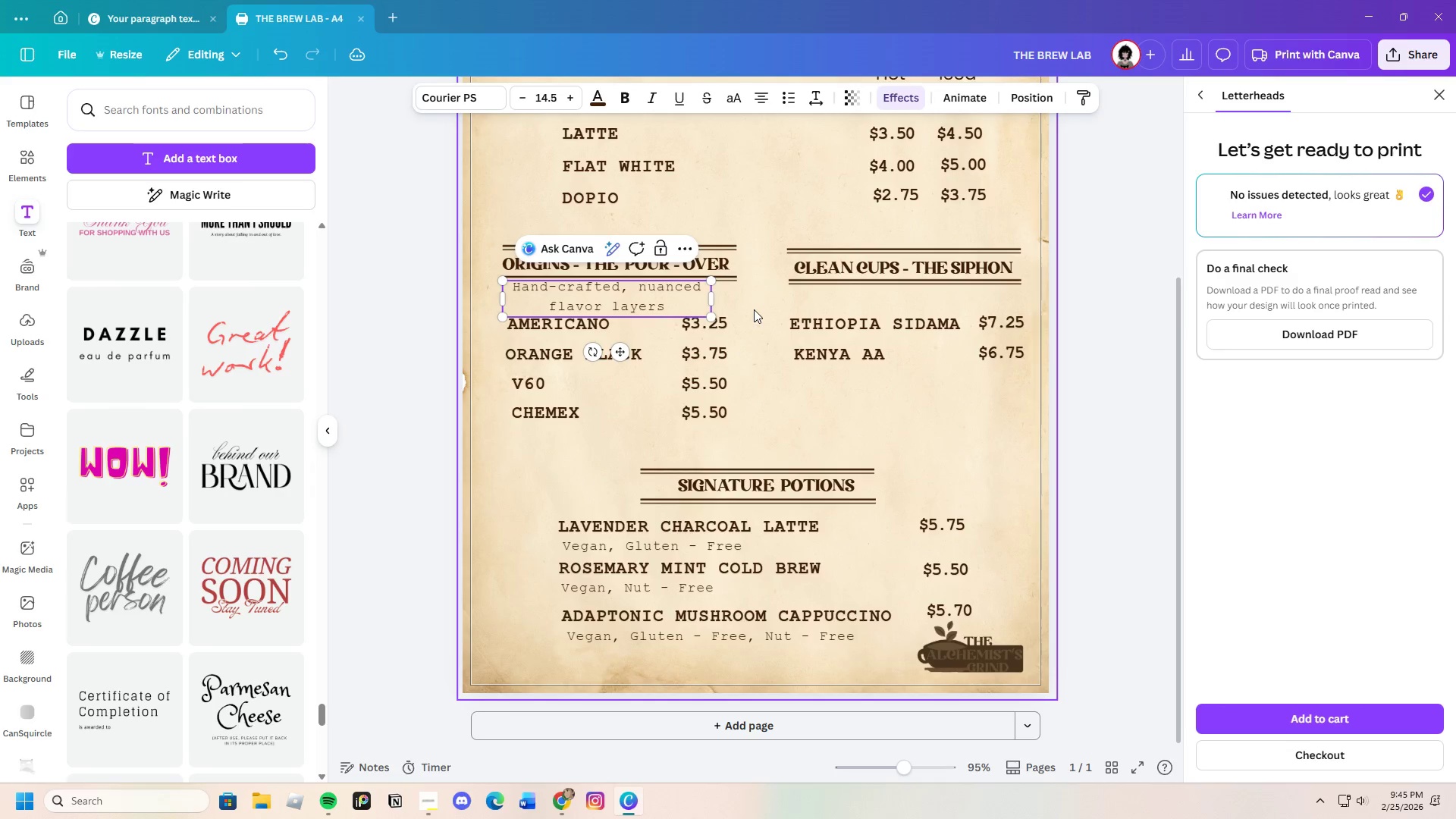 
left_click([754, 309])
 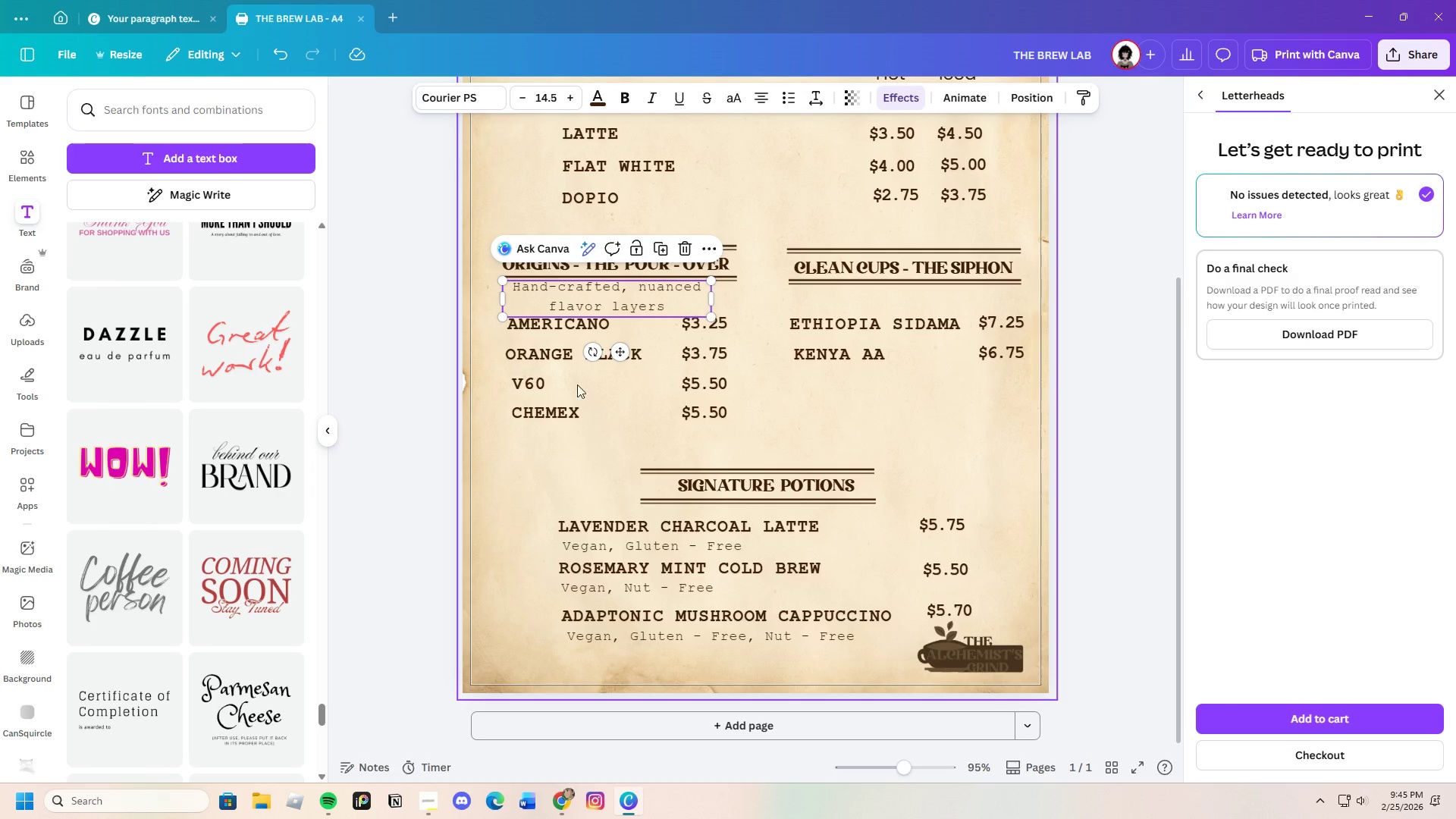 
left_click([582, 467])
 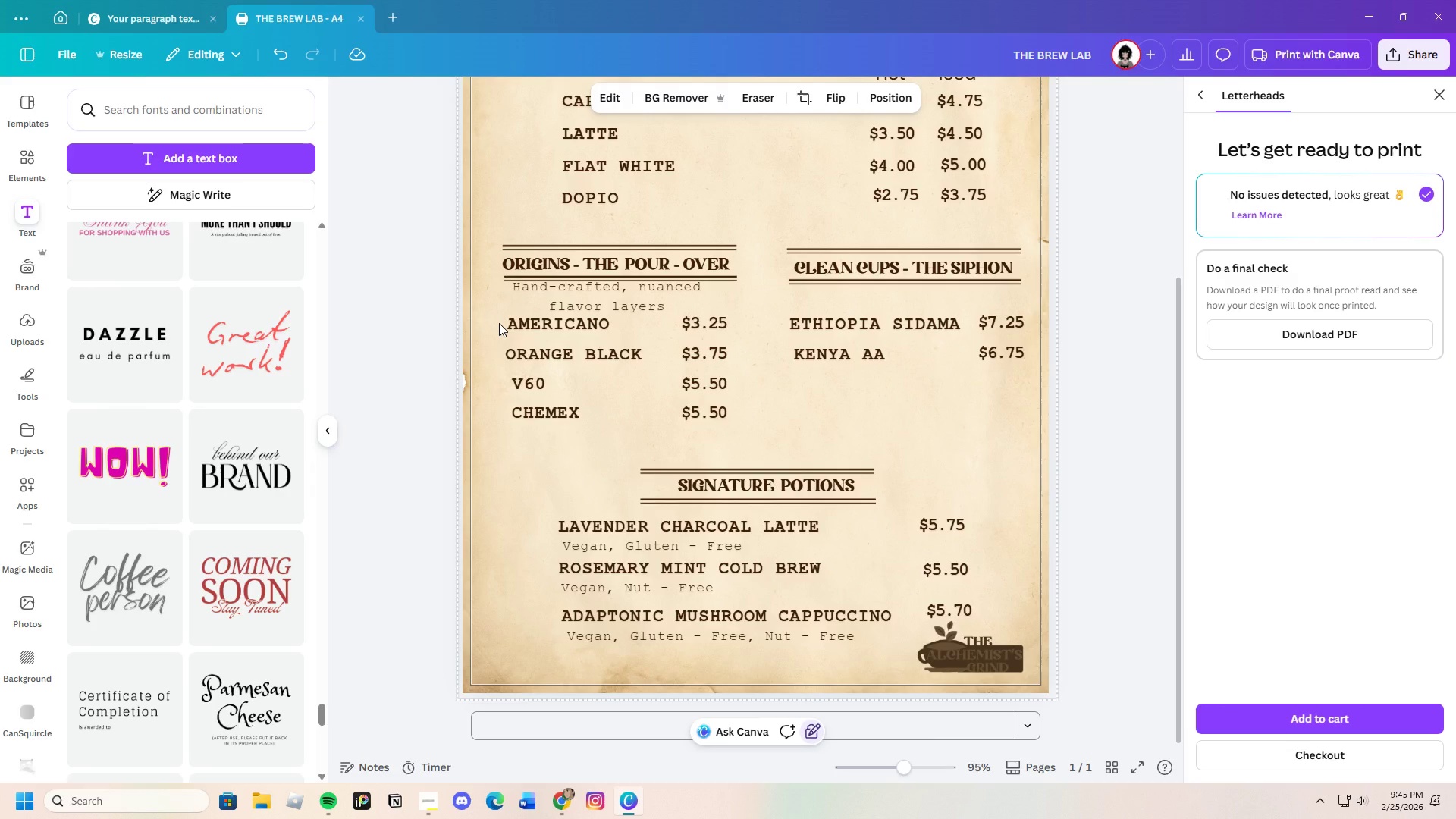 
left_click_drag(start_coordinate=[499, 323], to_coordinate=[734, 409])
 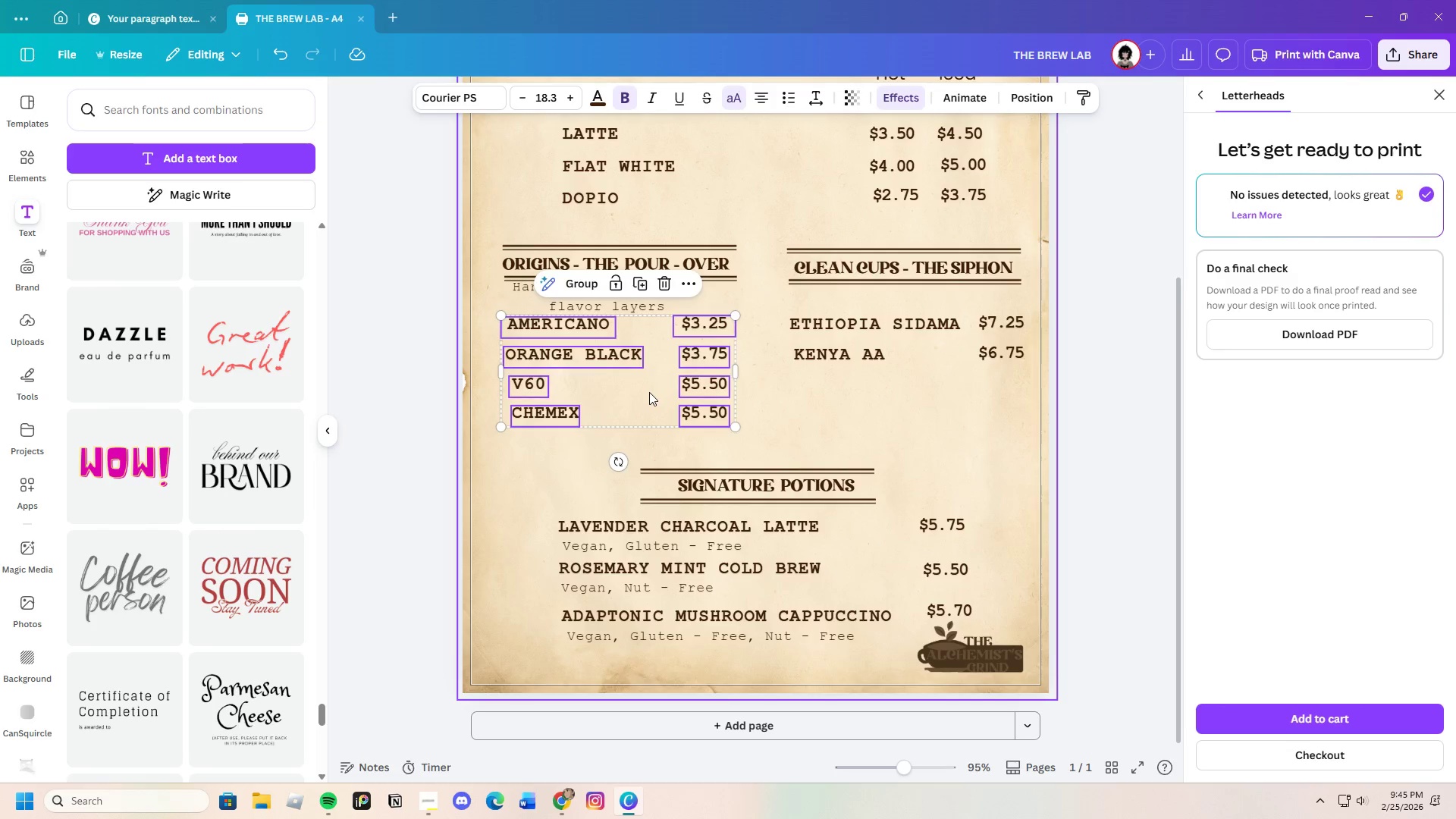 
left_click_drag(start_coordinate=[649, 389], to_coordinate=[649, 399])
 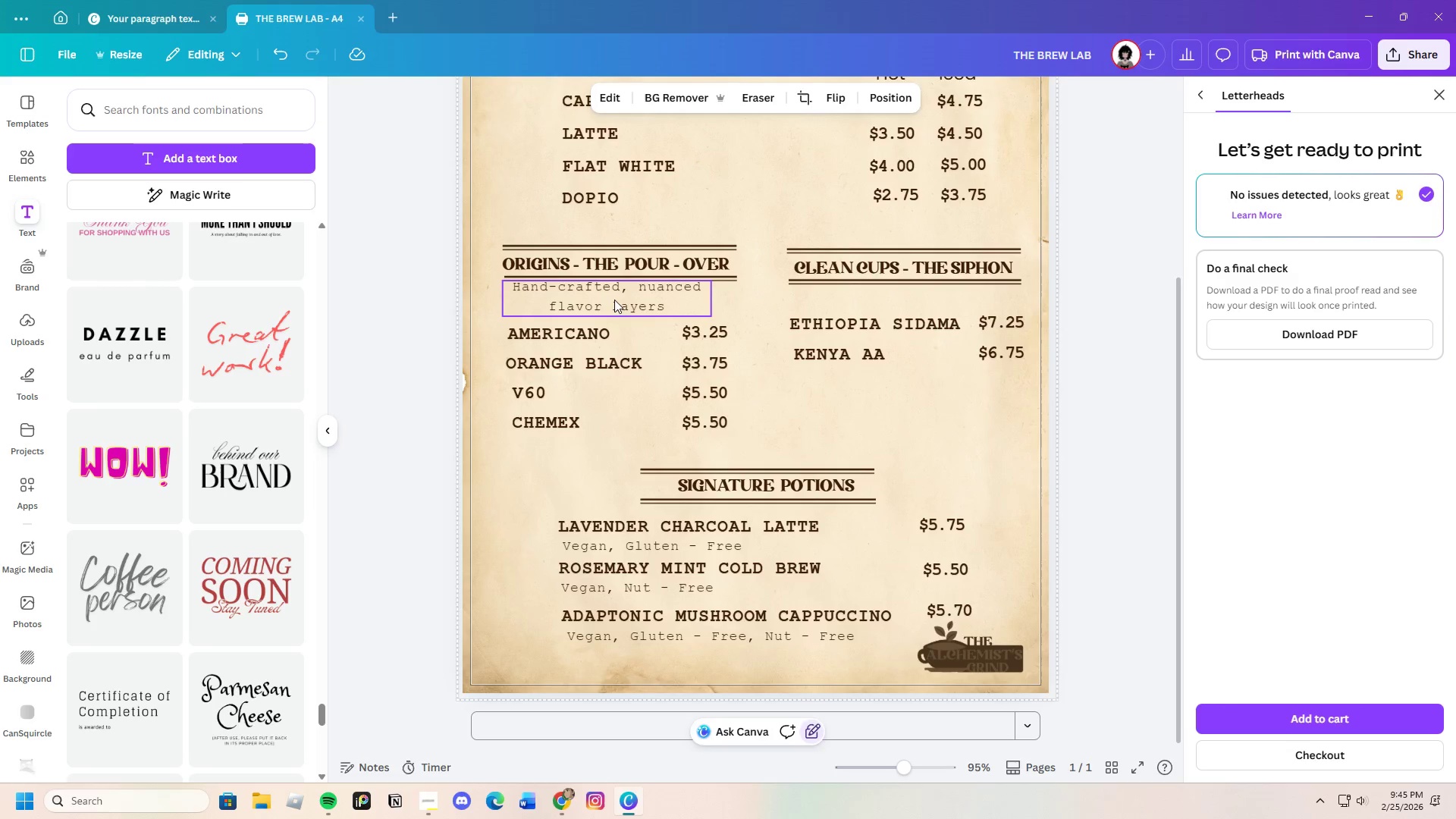 
left_click_drag(start_coordinate=[614, 297], to_coordinate=[615, 300])
 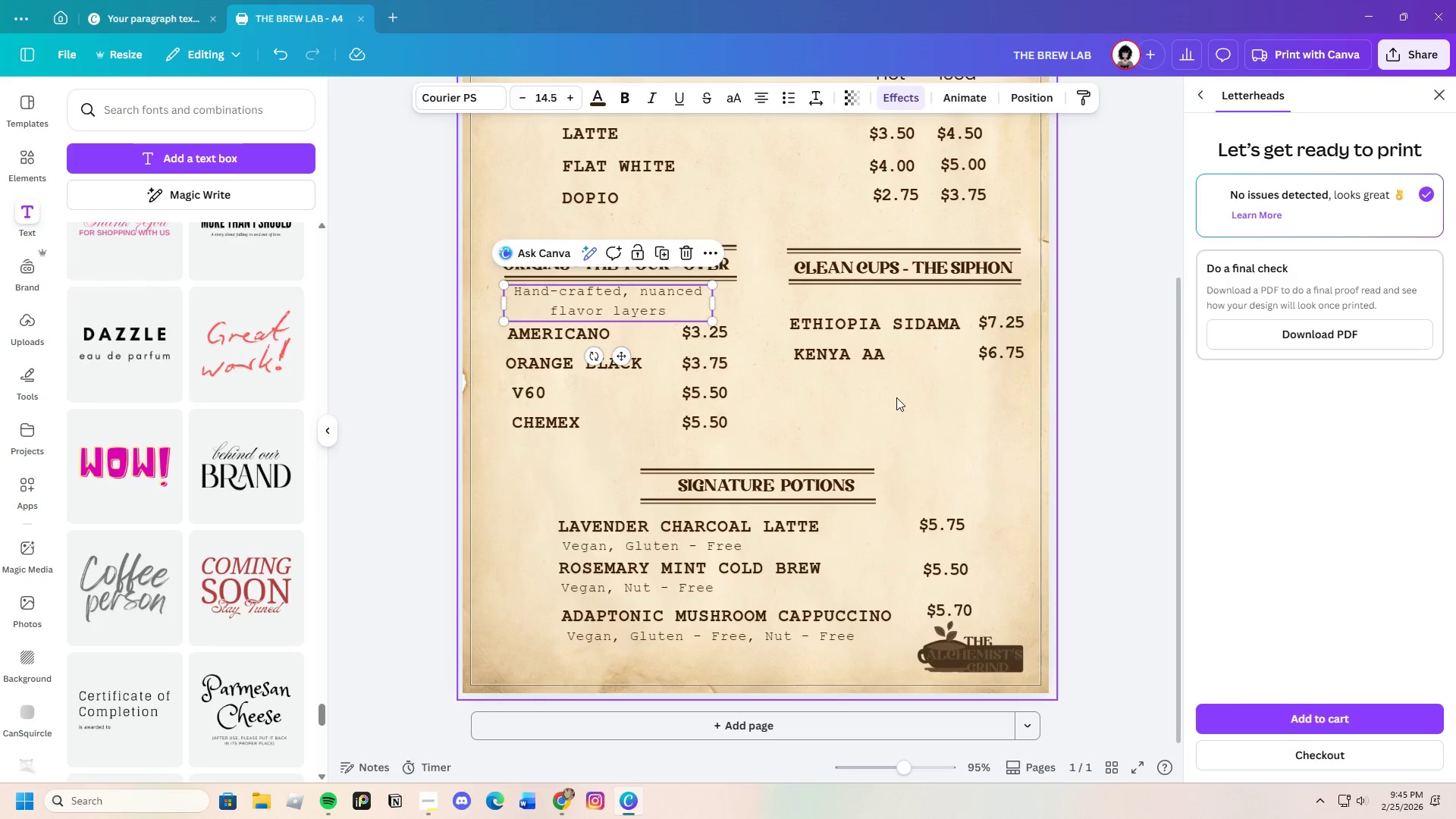 
left_click([896, 397])
 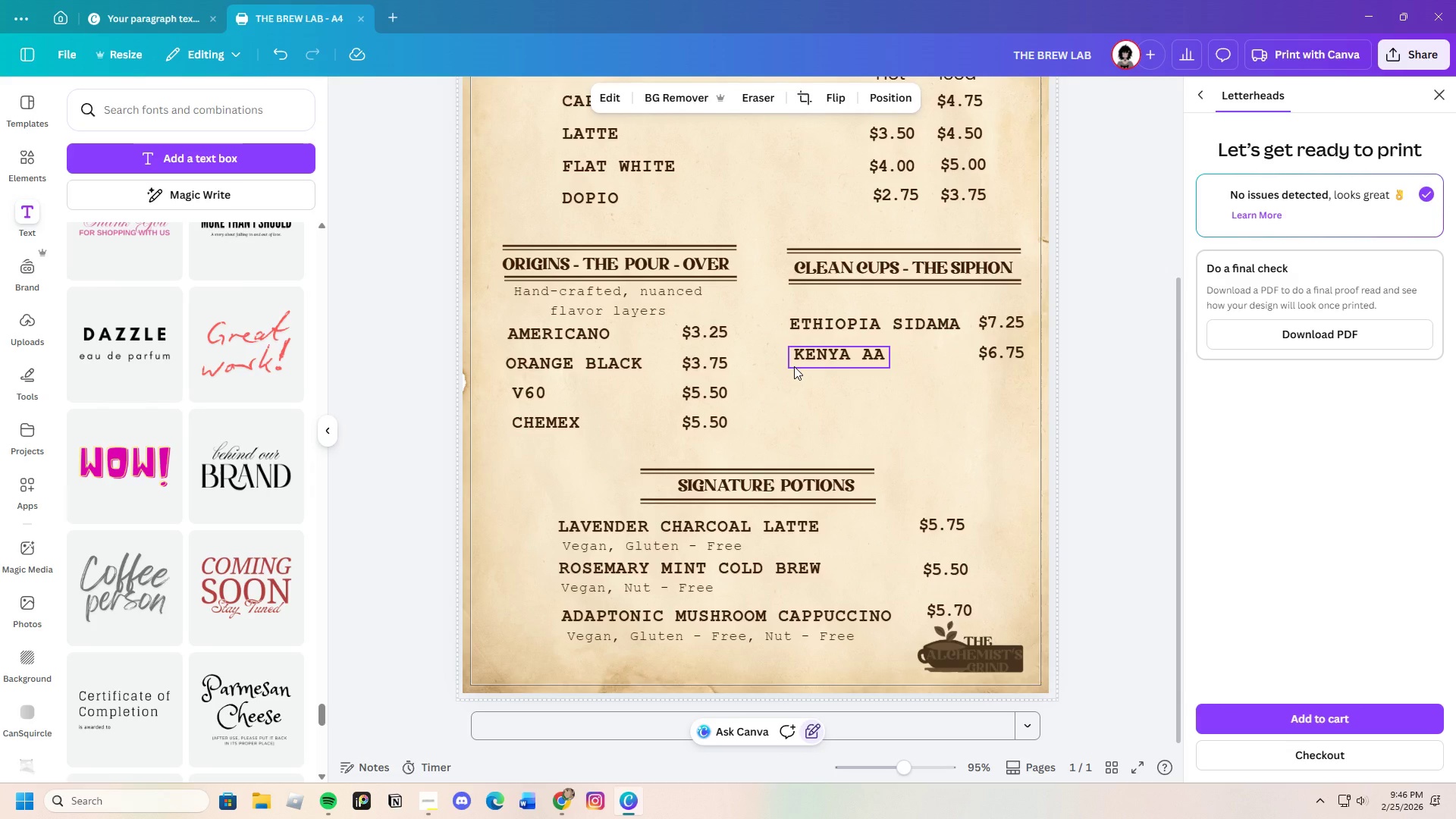 
wait(12.98)
 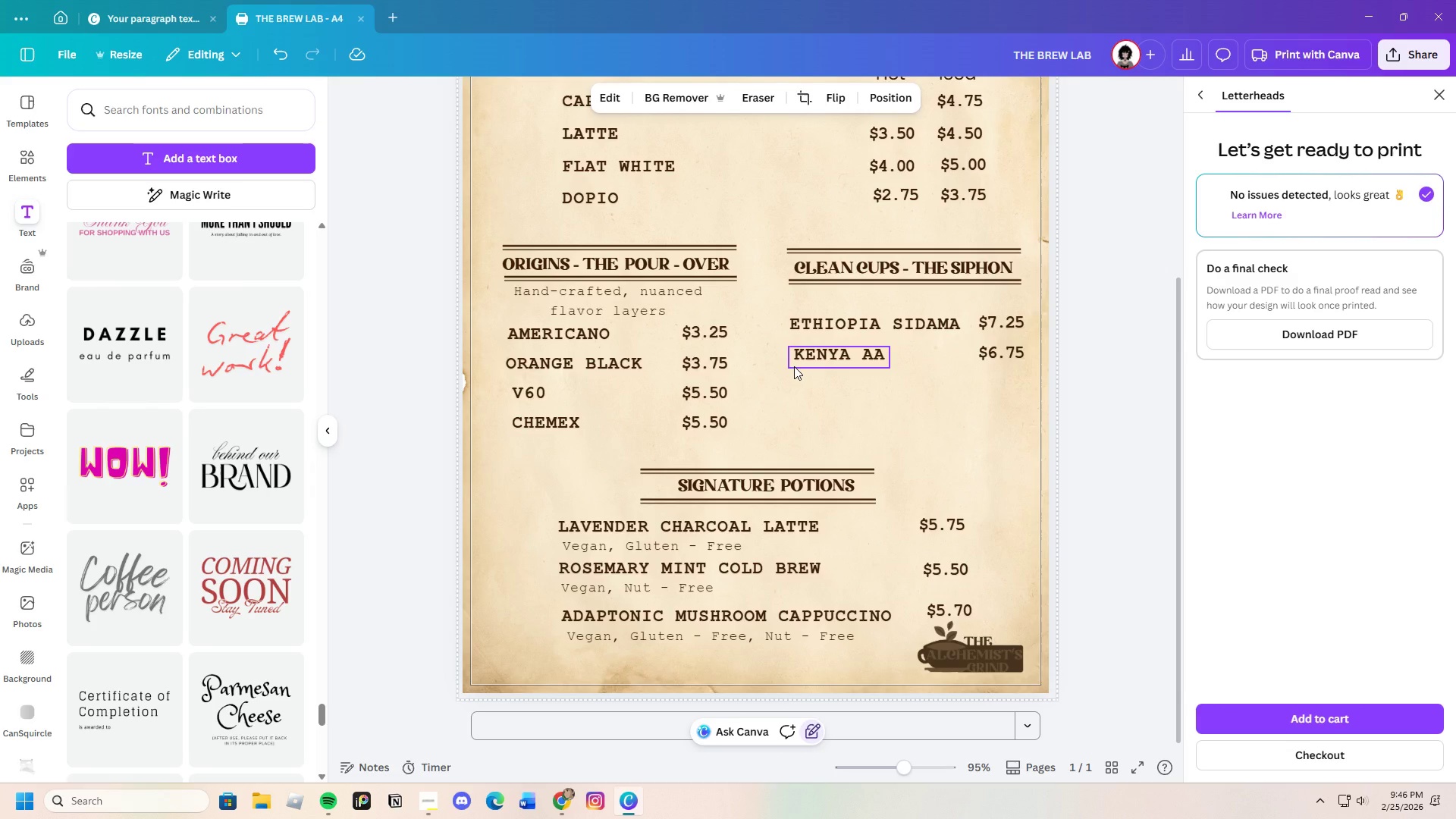 
left_click([634, 300])
 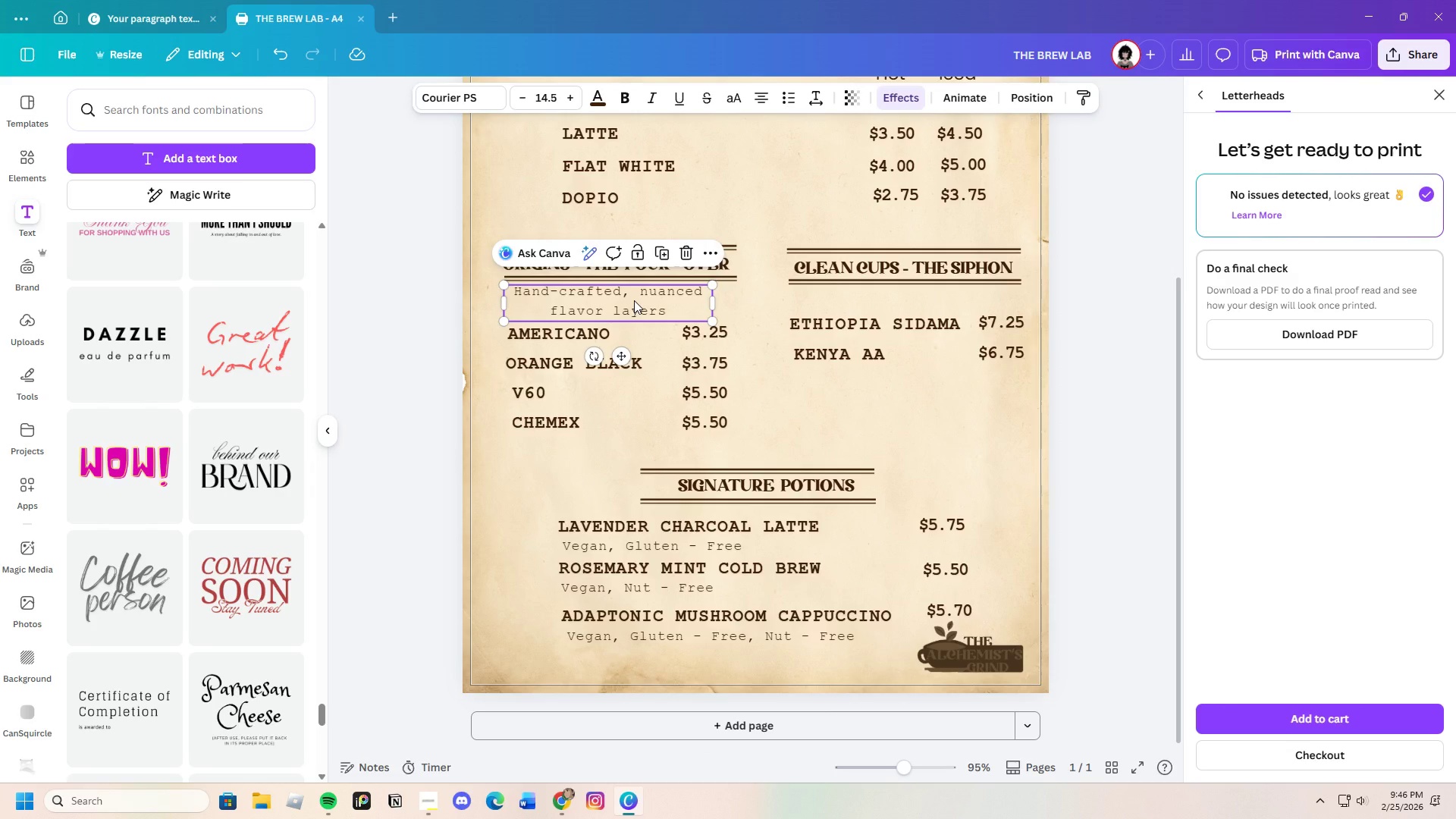 
key(Control+ControlLeft)
 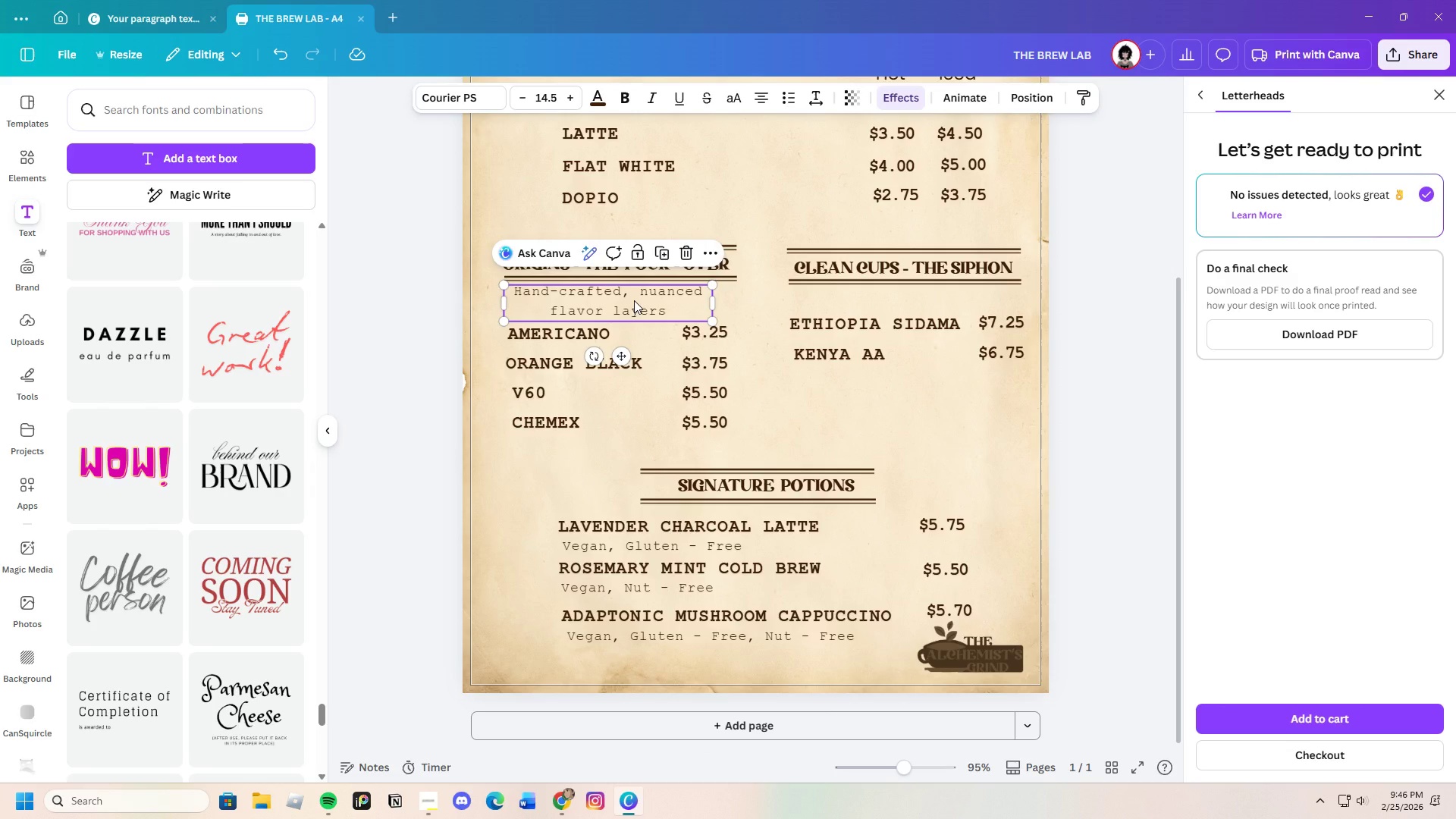 
key(Control+C)
 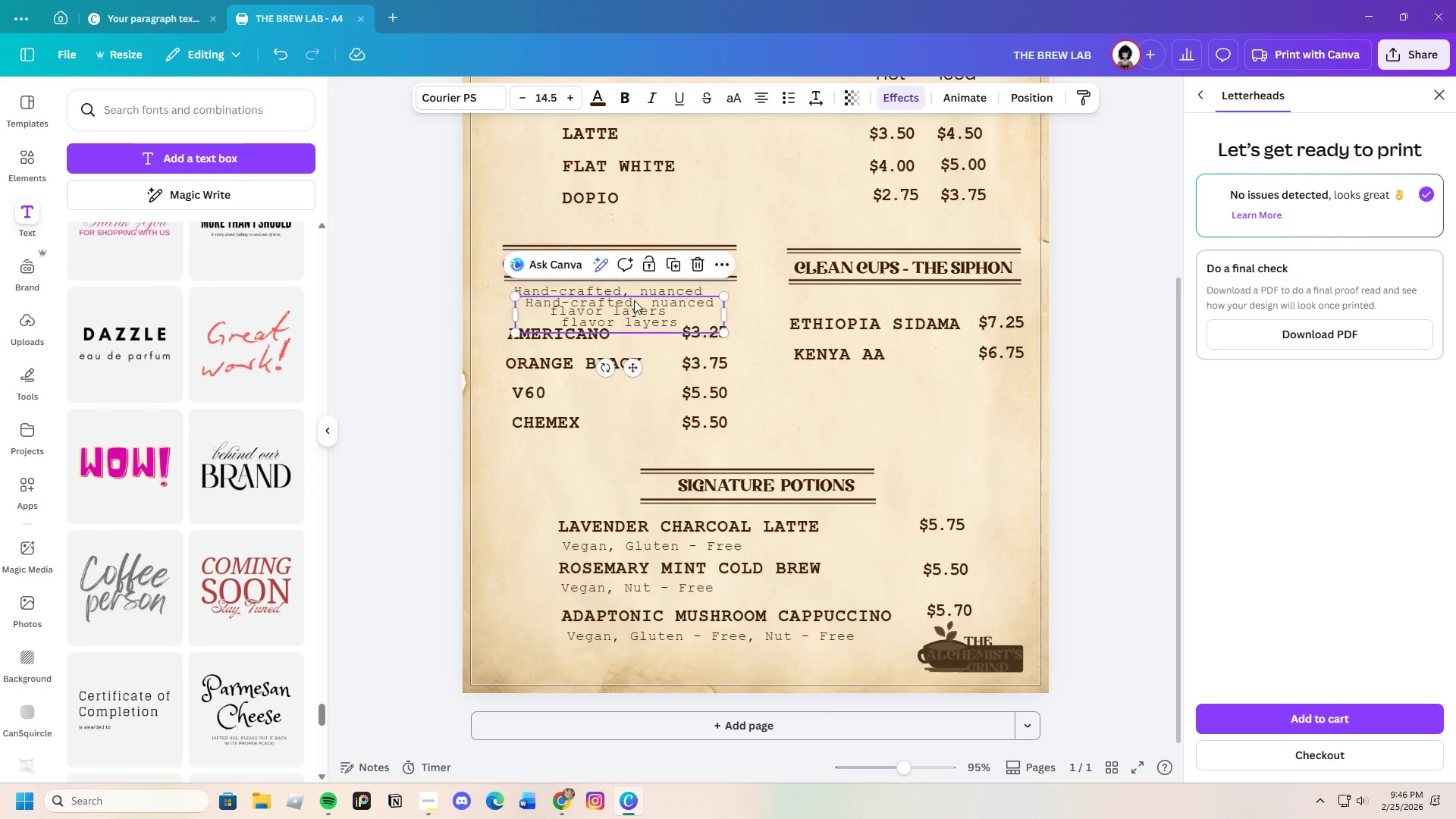 
key(Control+V)
 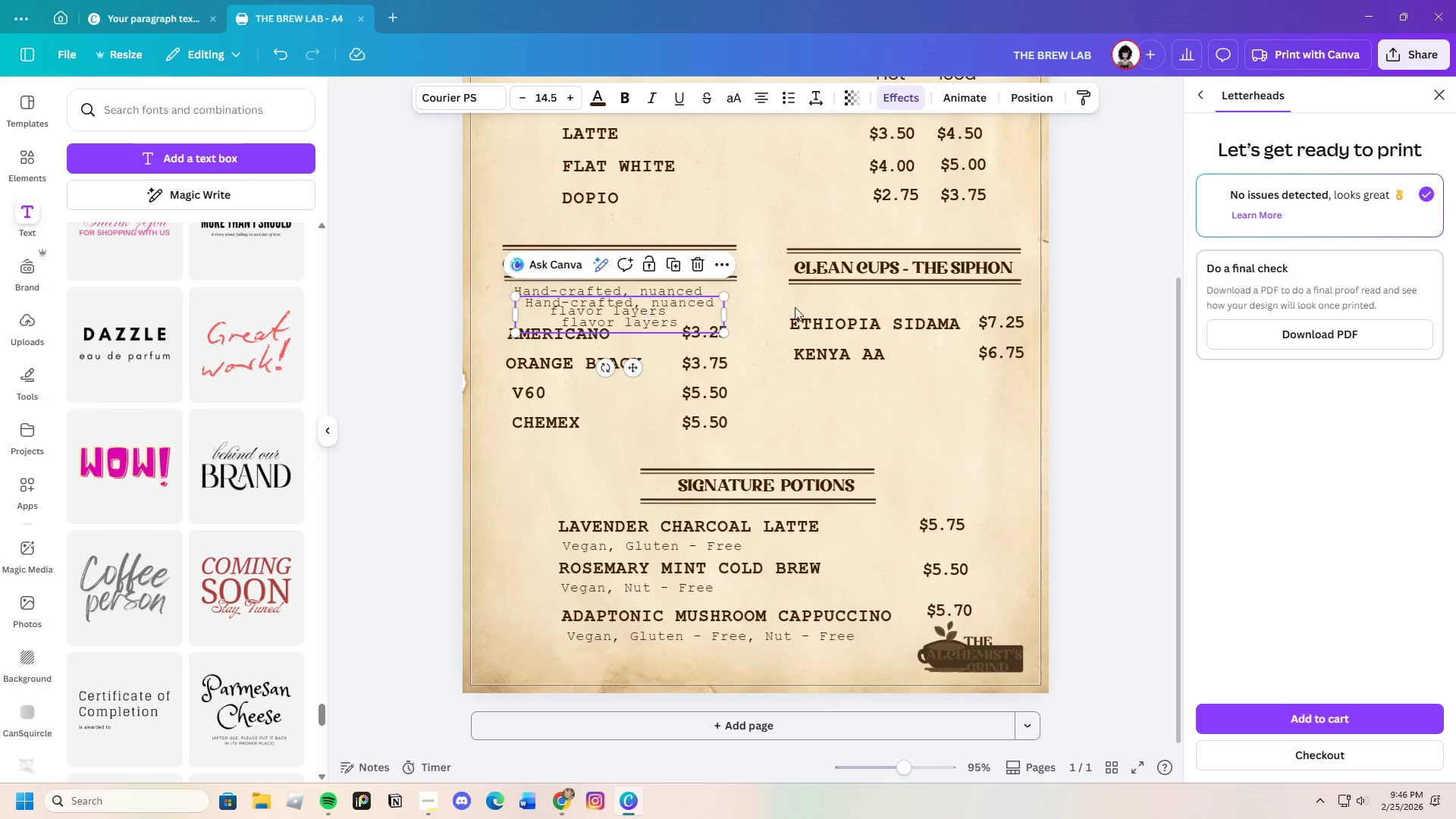 
left_click_drag(start_coordinate=[642, 307], to_coordinate=[918, 294])
 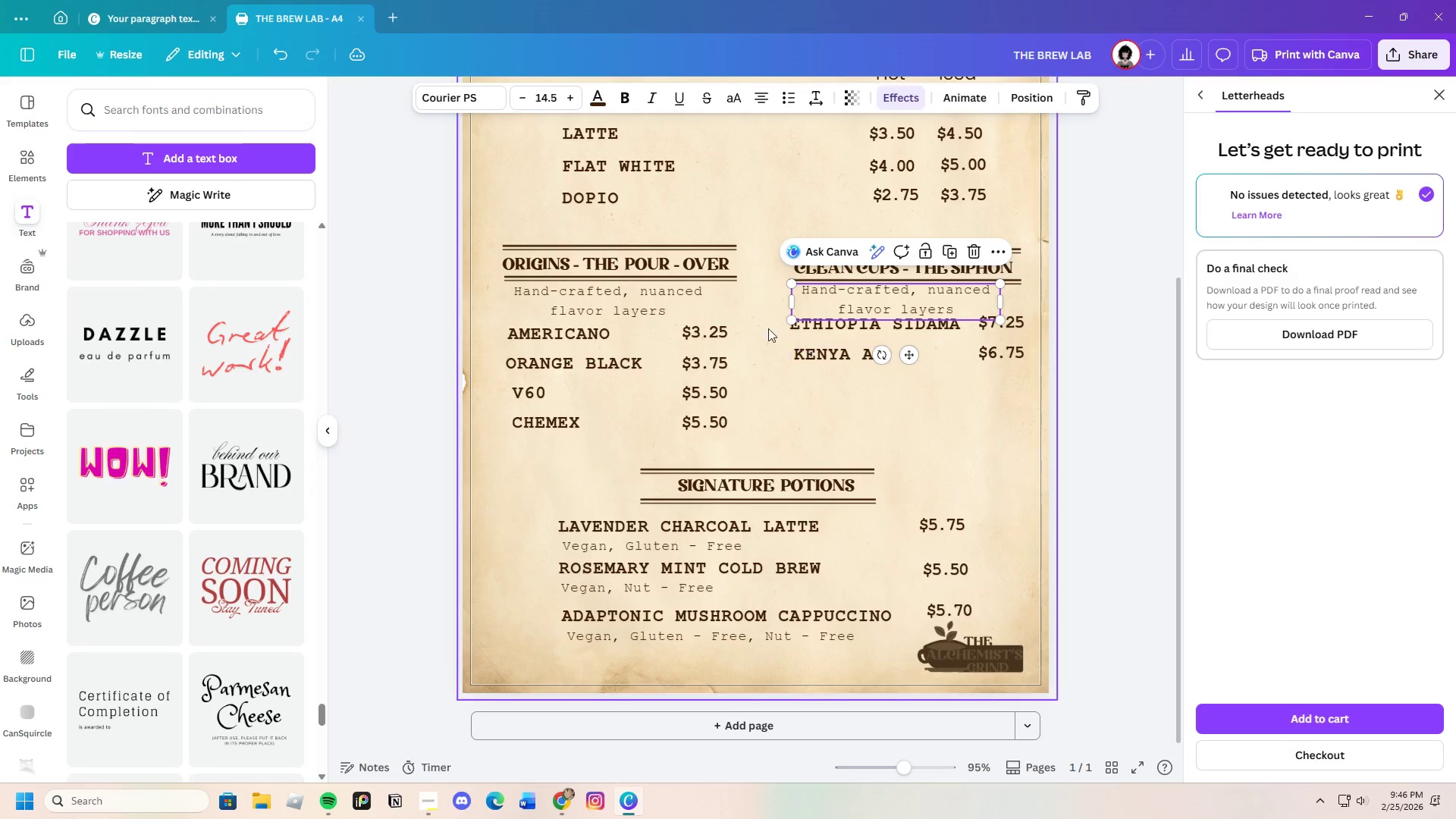 
left_click([760, 328])
 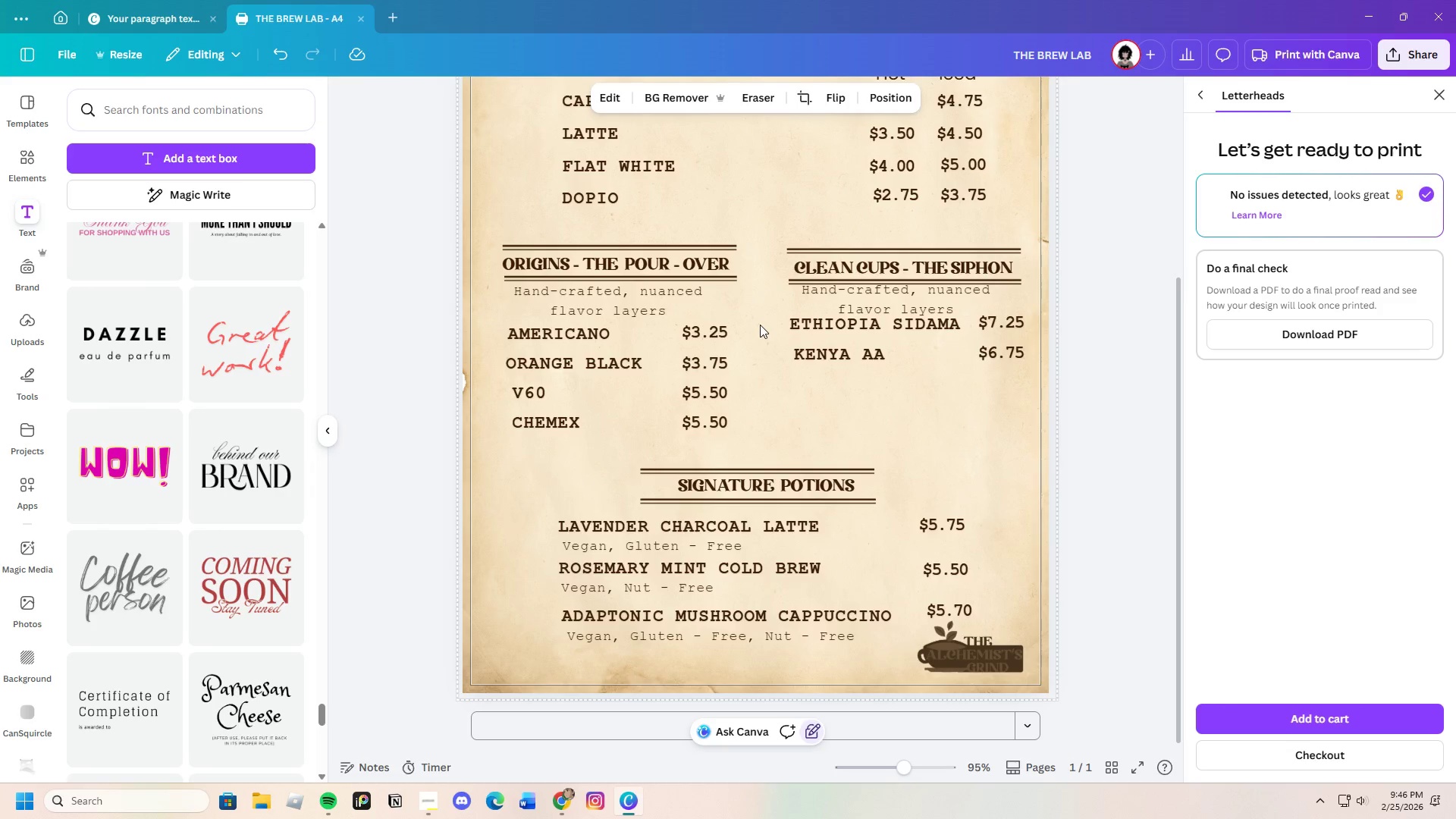 
left_click_drag(start_coordinate=[760, 325], to_coordinate=[1003, 361])
 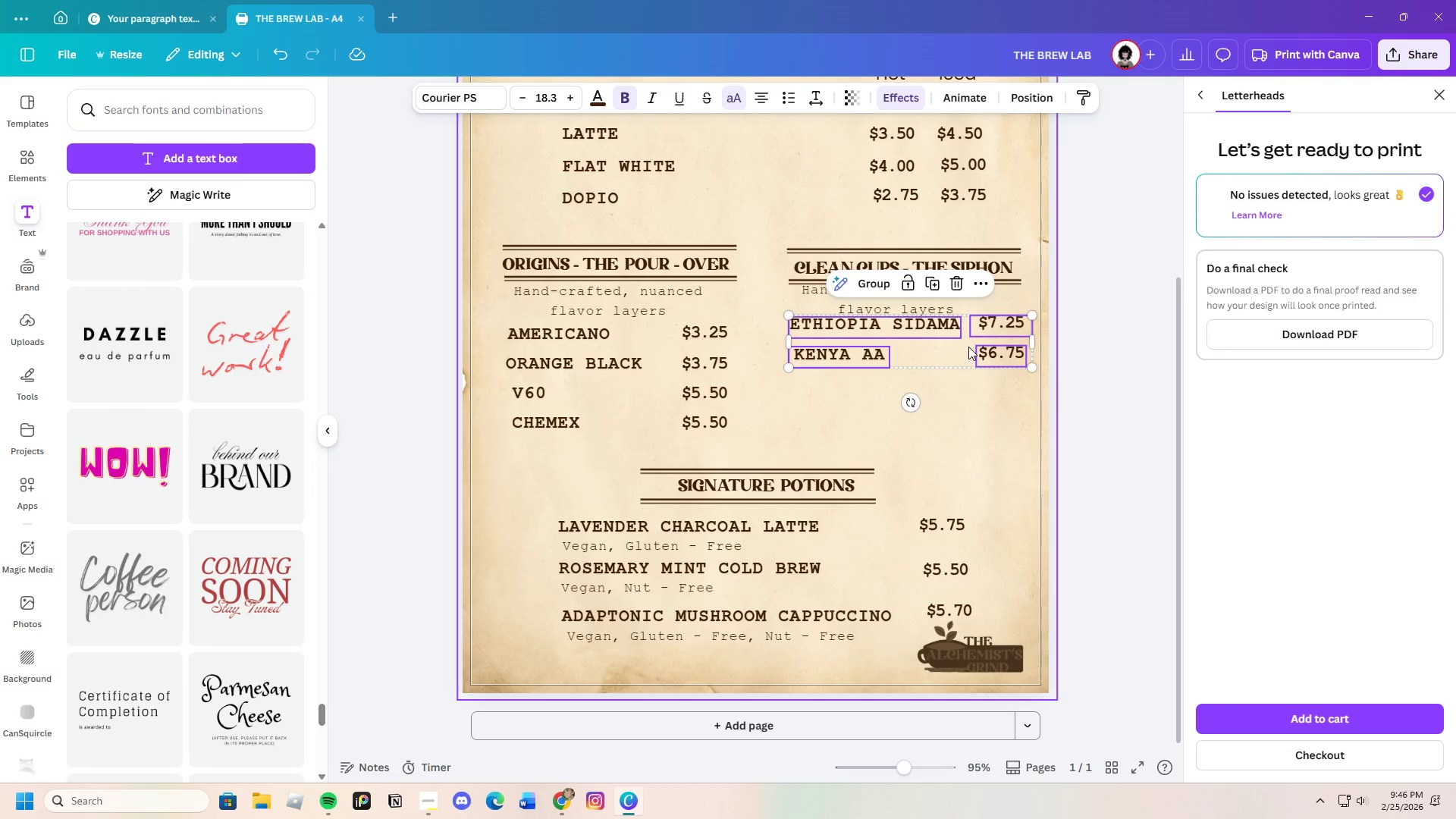 
left_click_drag(start_coordinate=[968, 346], to_coordinate=[968, 378])
 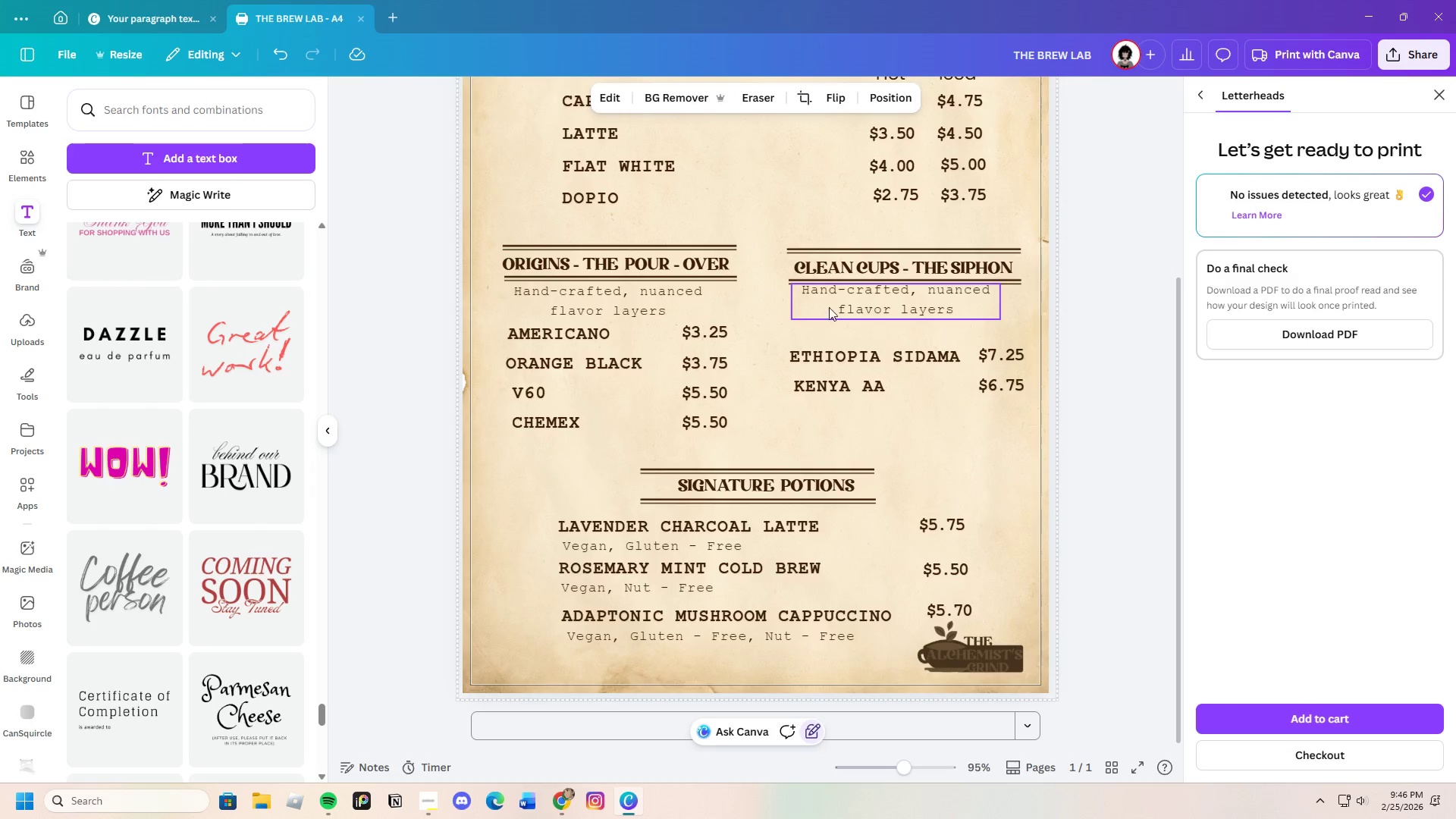 
left_click([845, 303])
 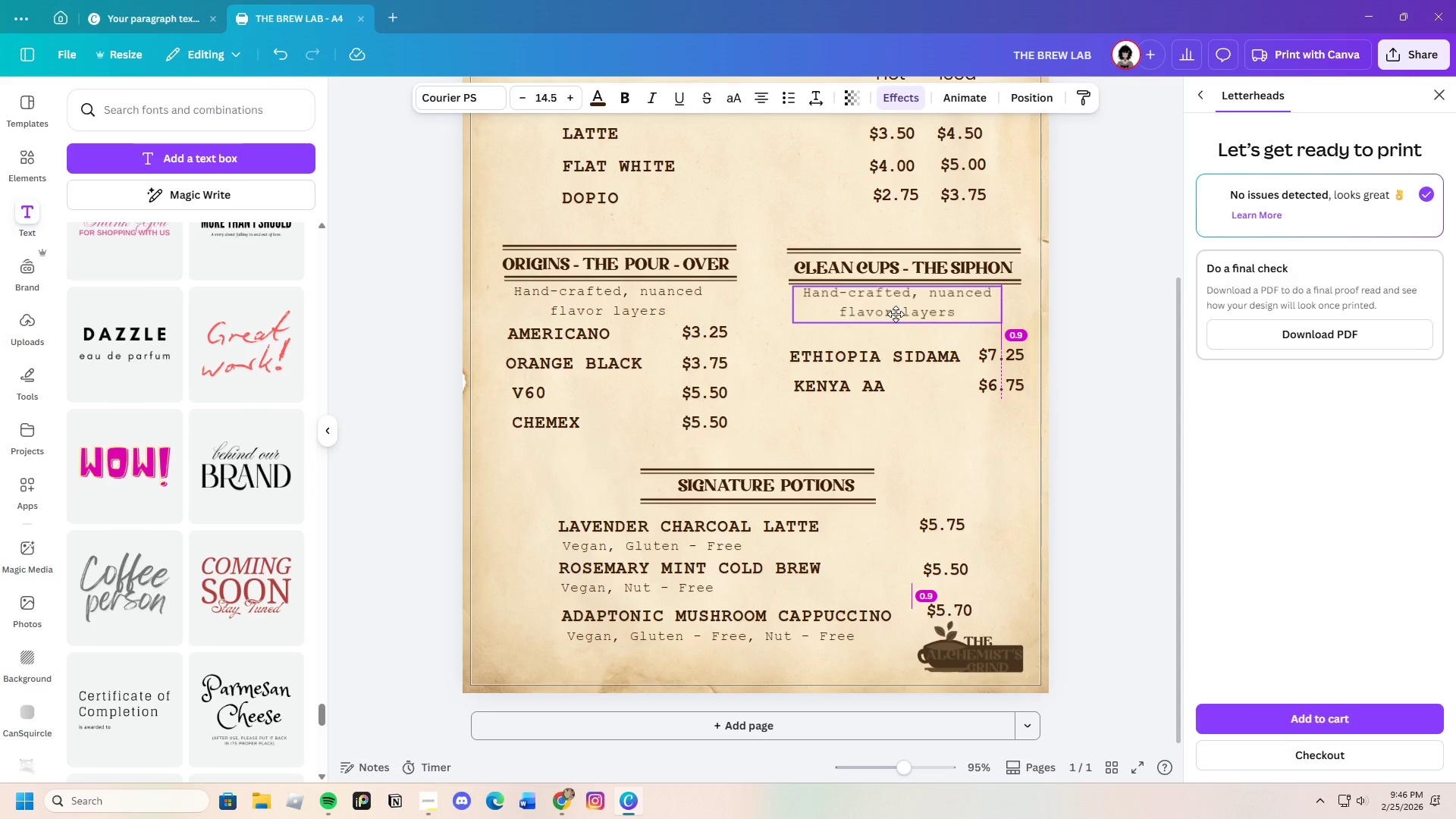 
wait(5.14)
 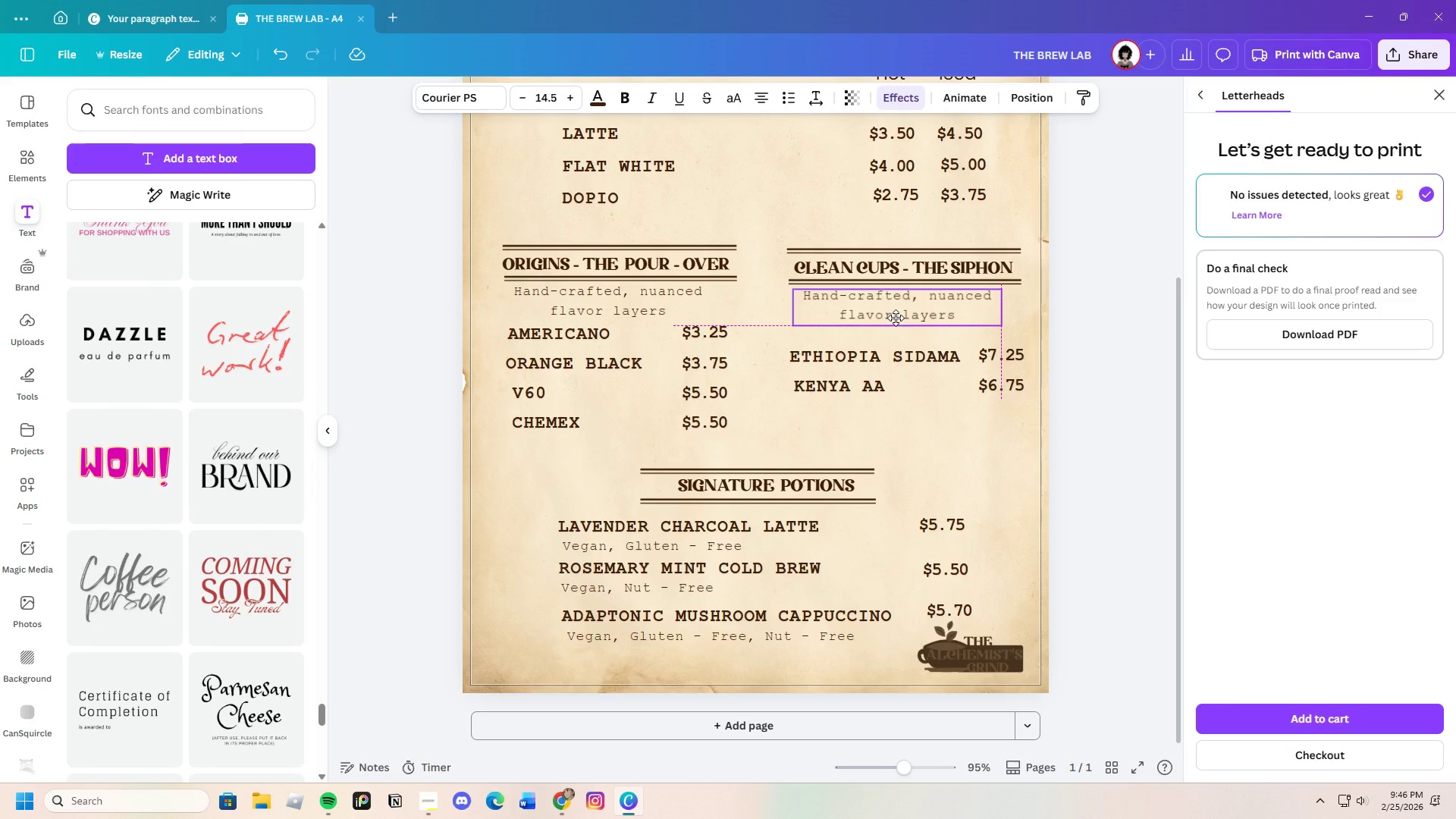 
left_click([954, 411])
 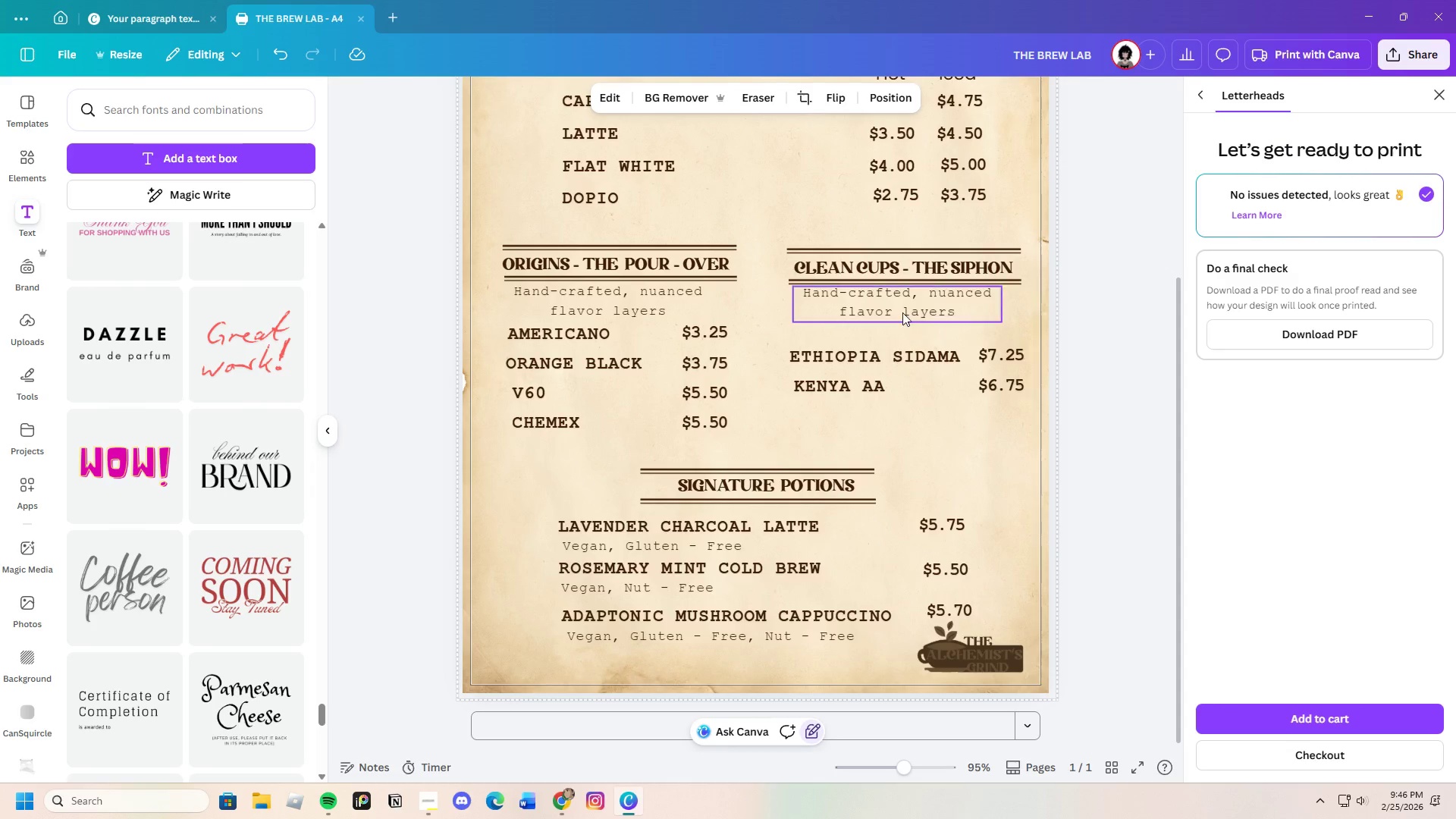 
left_click_drag(start_coordinate=[902, 308], to_coordinate=[915, 309])
 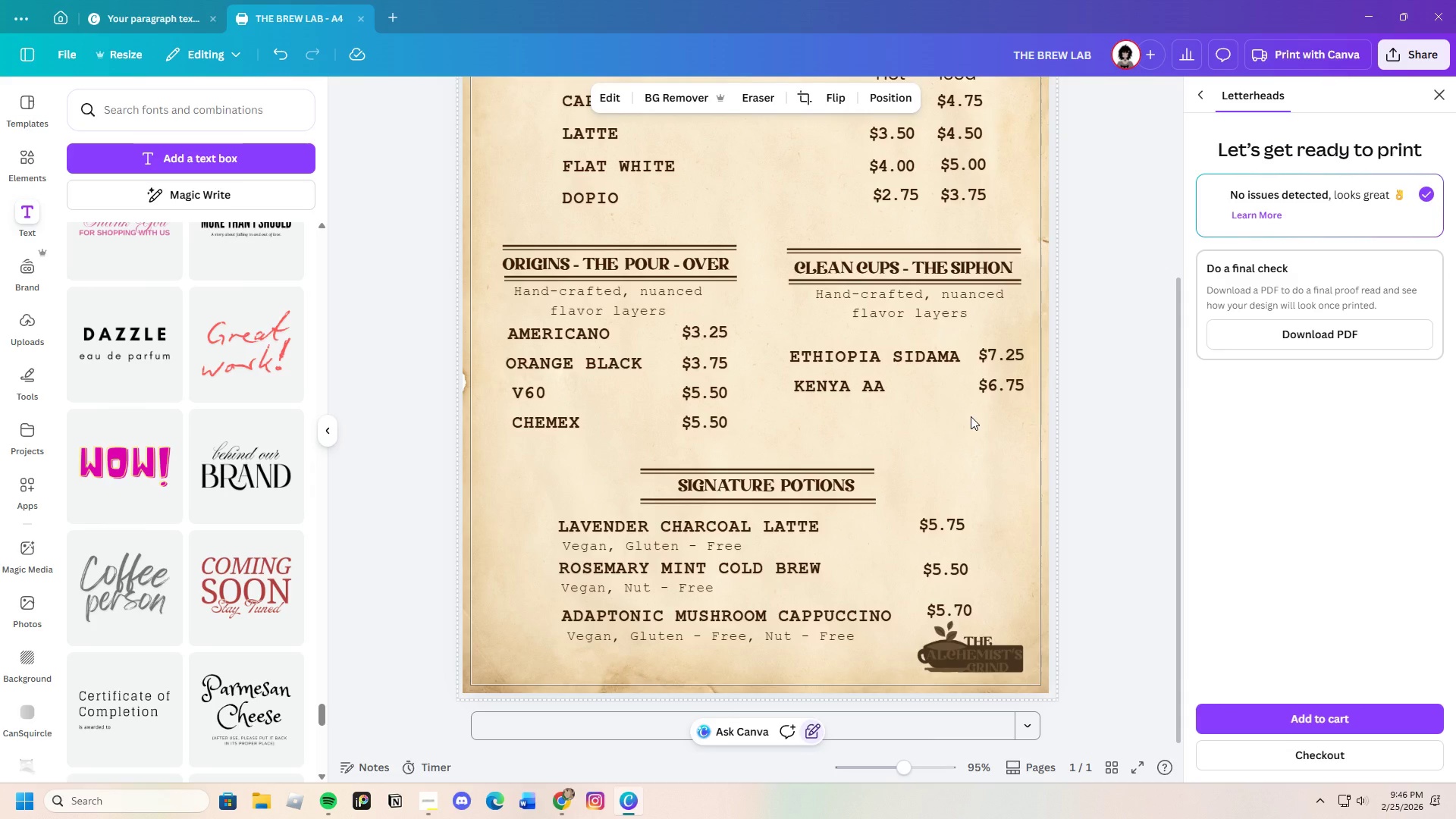 
wait(6.41)
 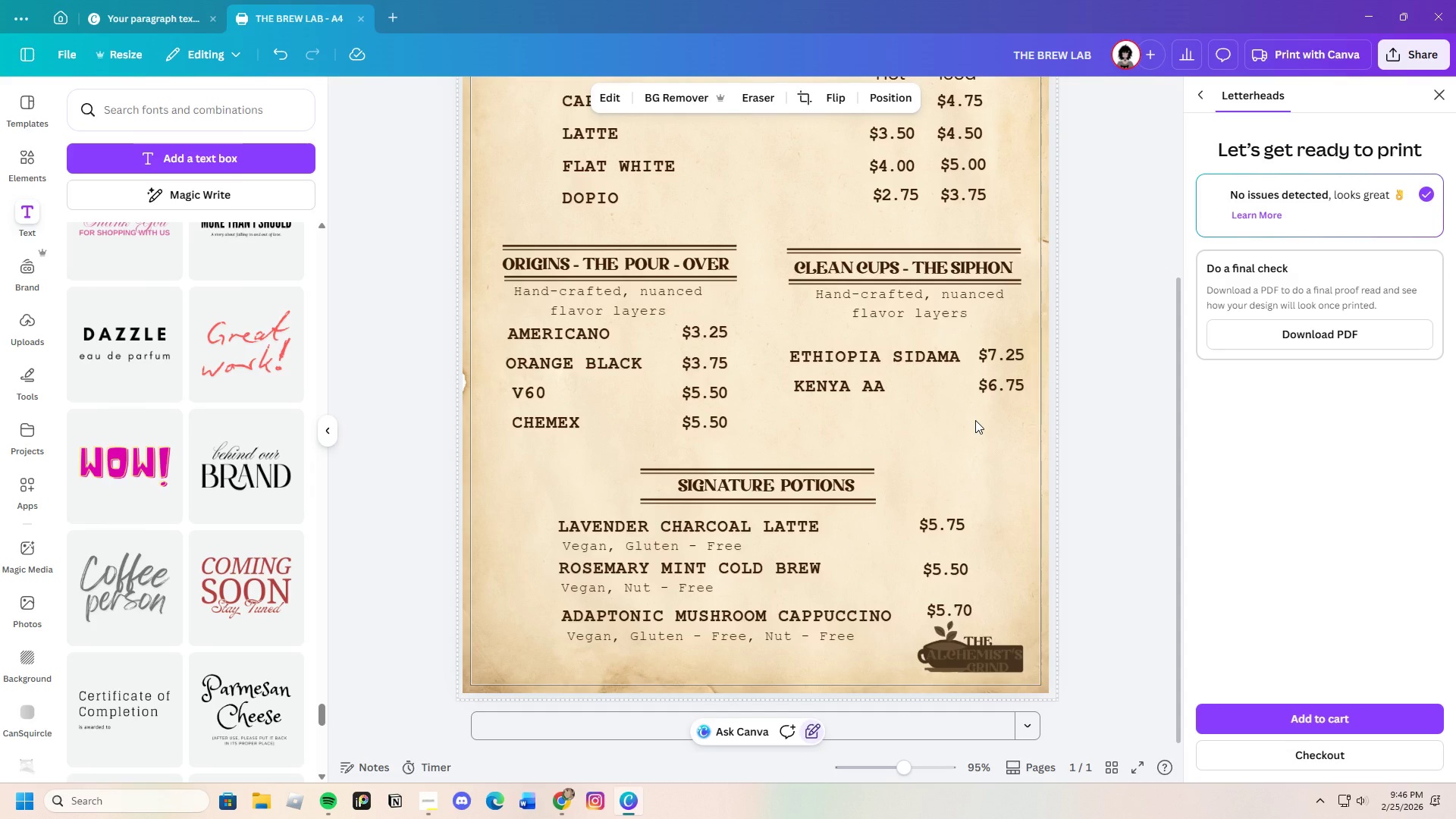 
double_click([937, 314])
 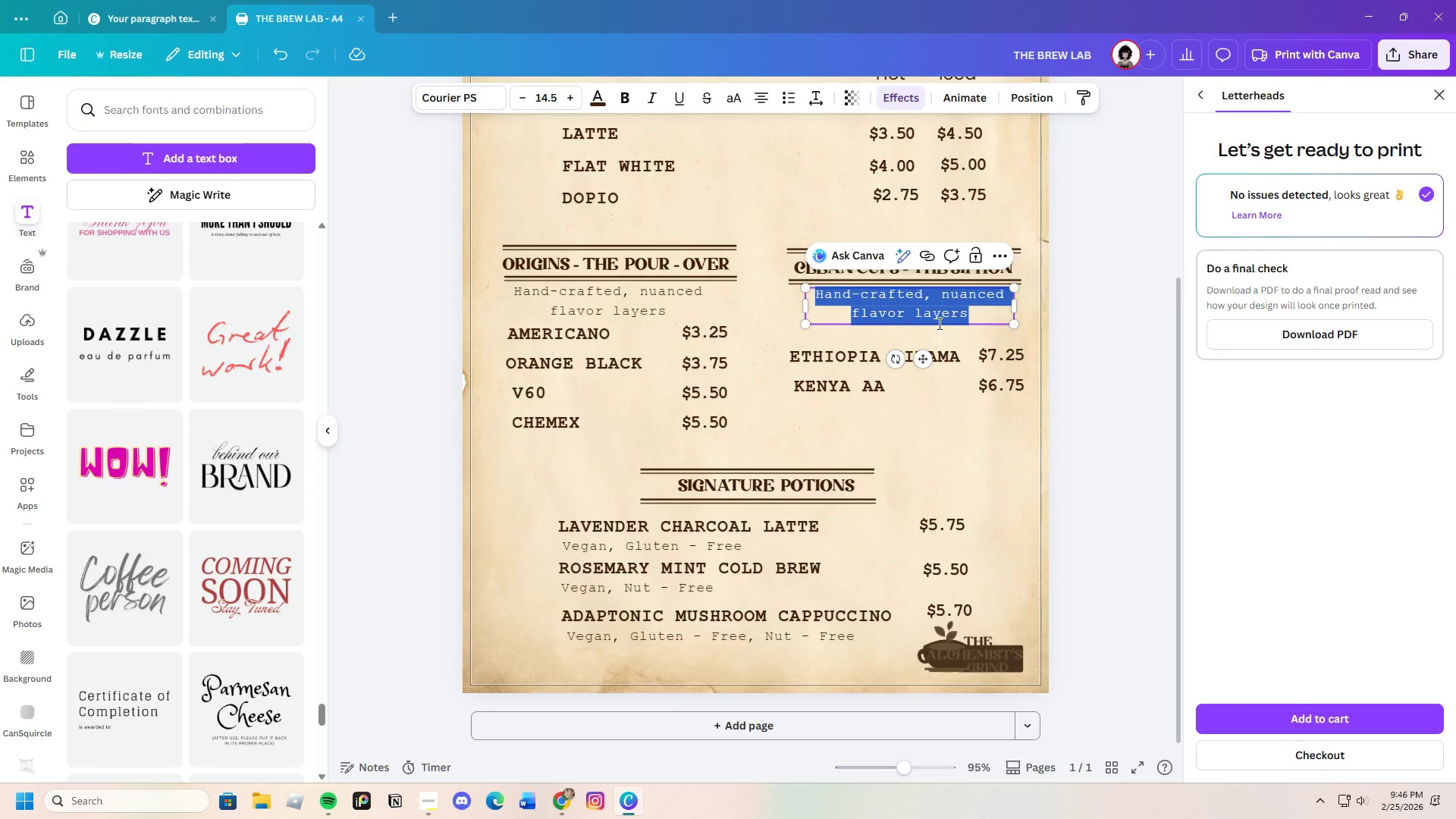 
key(Backspace)
type(Theatrical )
 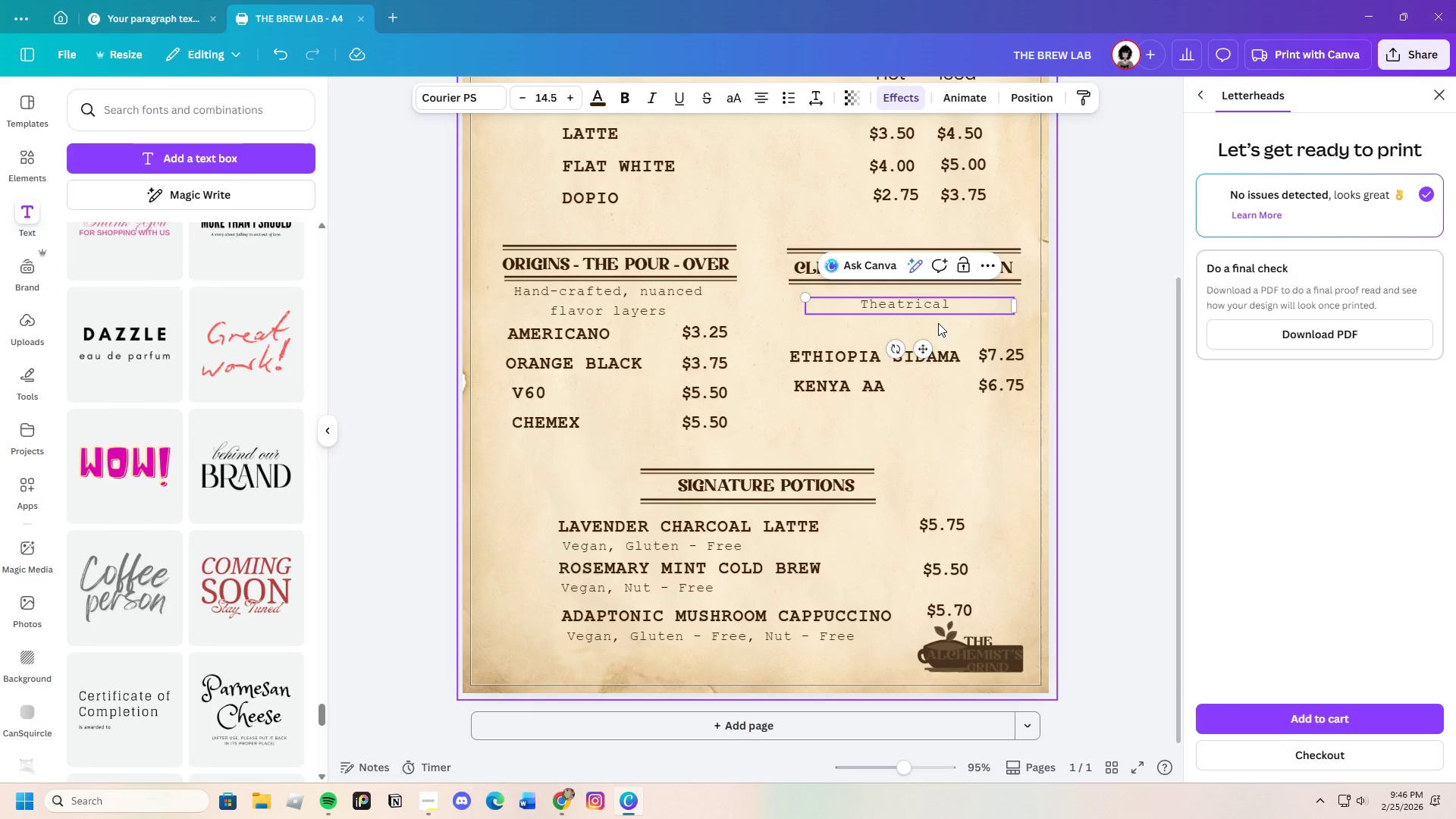 
type(vacuum )
 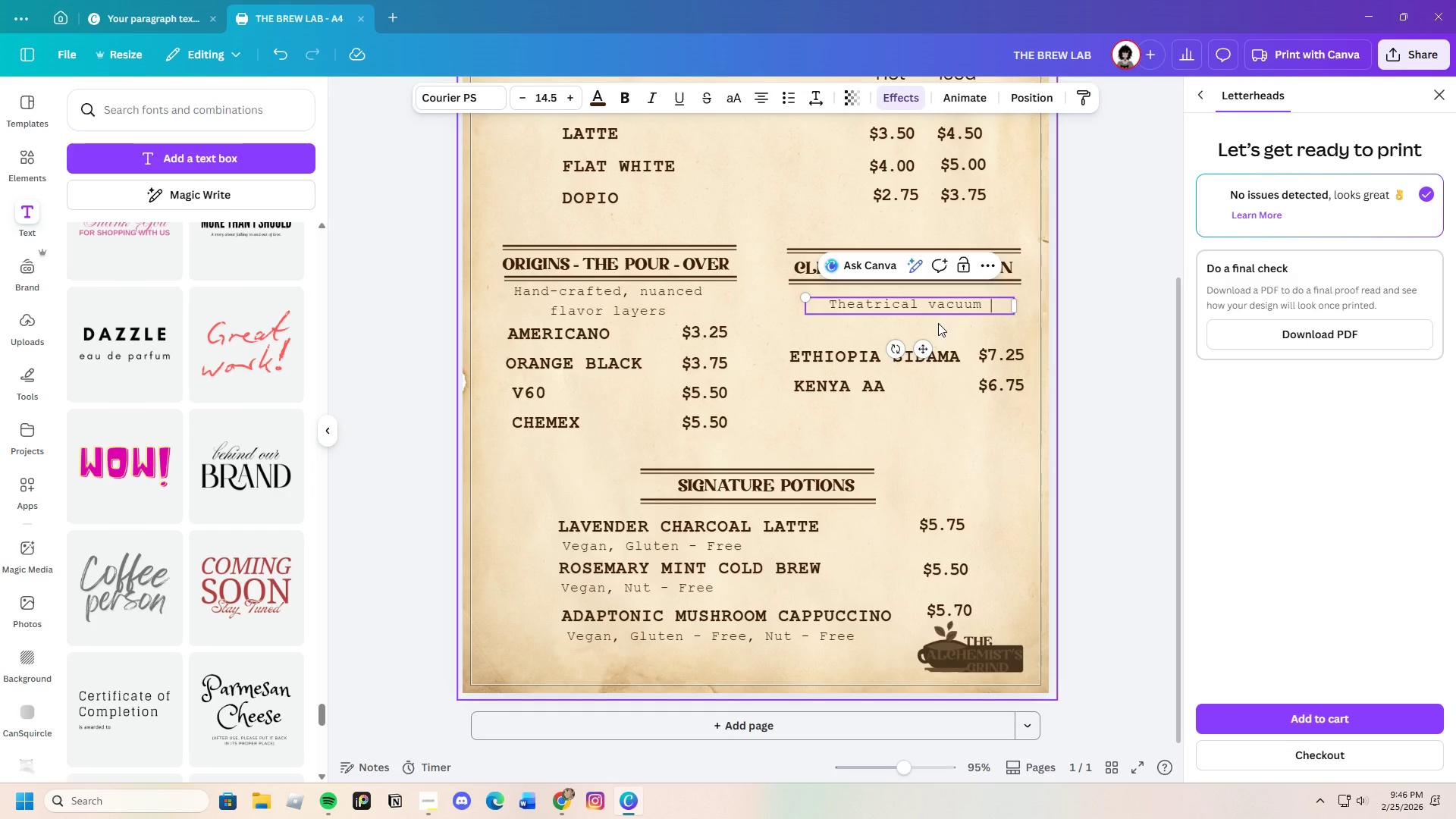 
type(brew, clean & bright)
 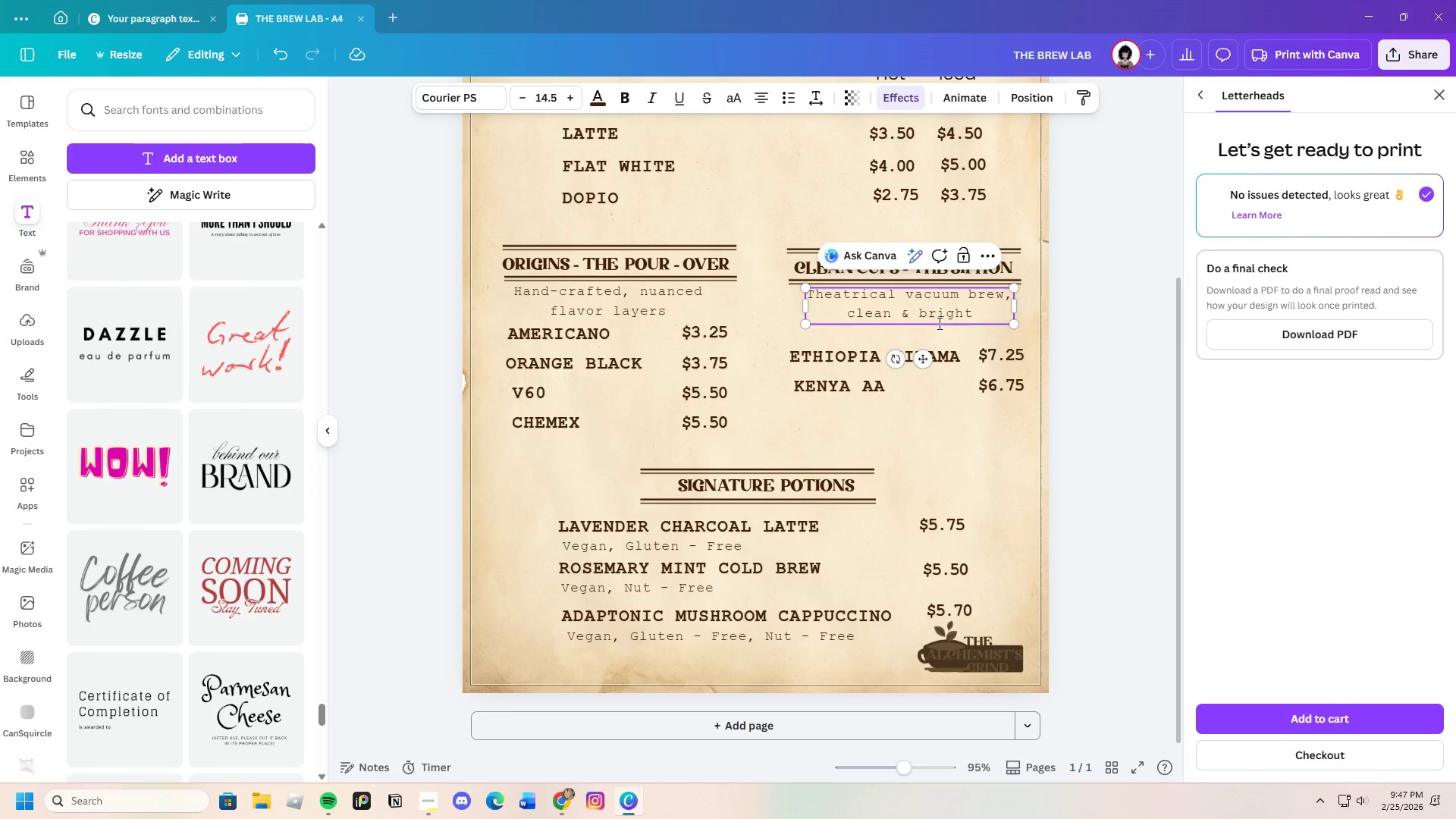 
left_click([1093, 428])
 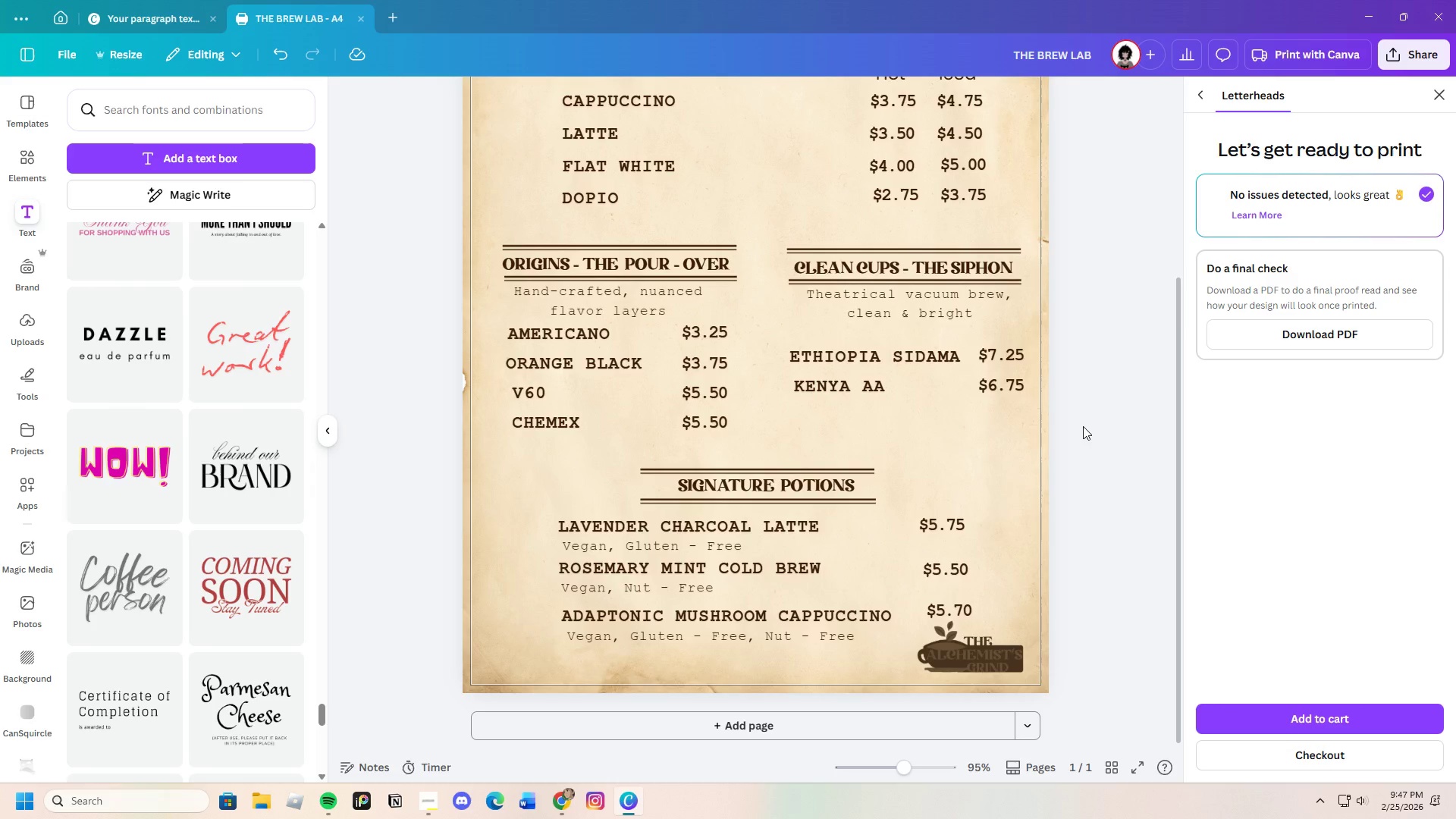 
scroll: coordinate [1132, 401], scroll_direction: up, amount: 2.0
 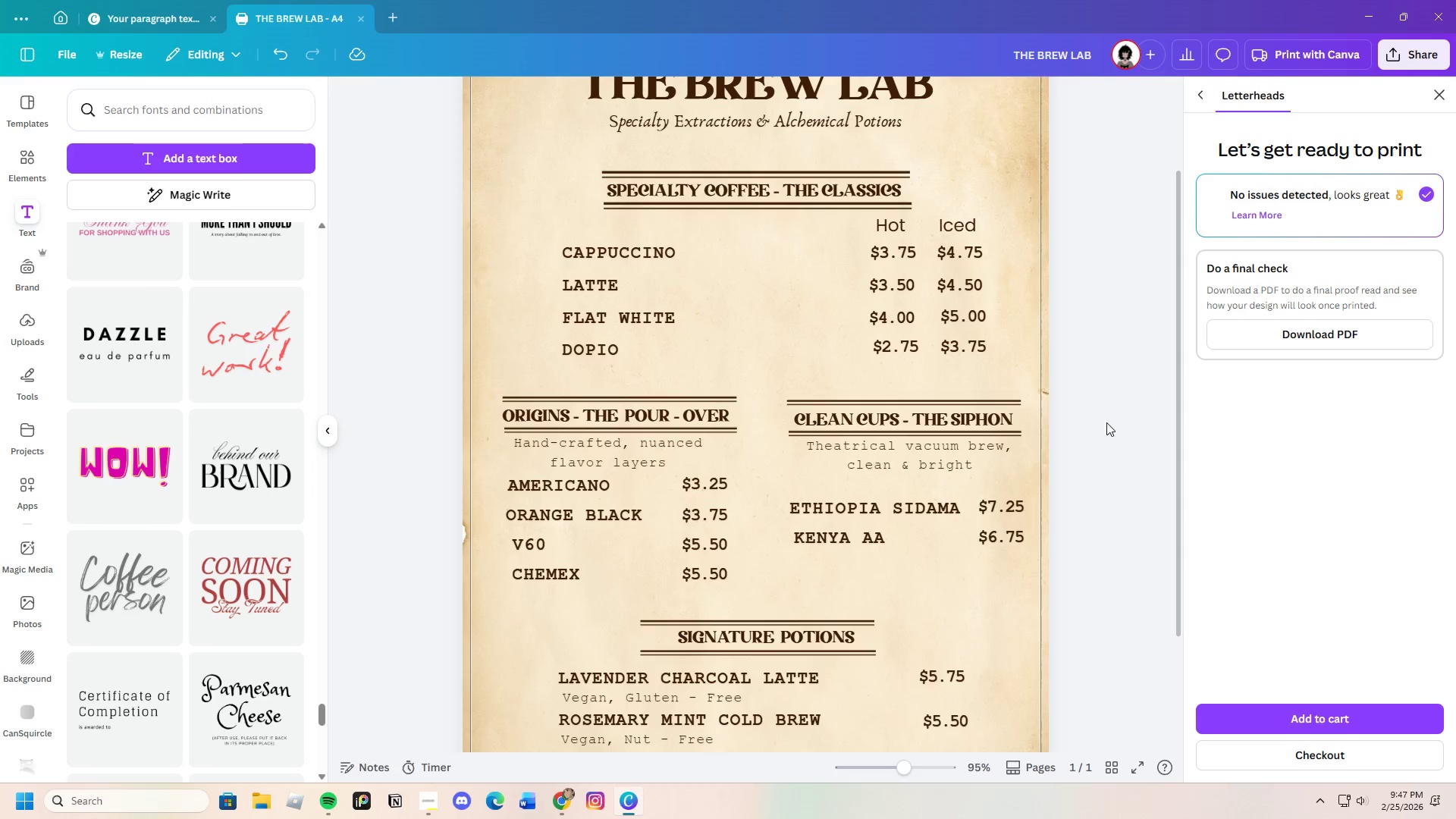 
scroll: coordinate [1134, 439], scroll_direction: down, amount: 1.0
 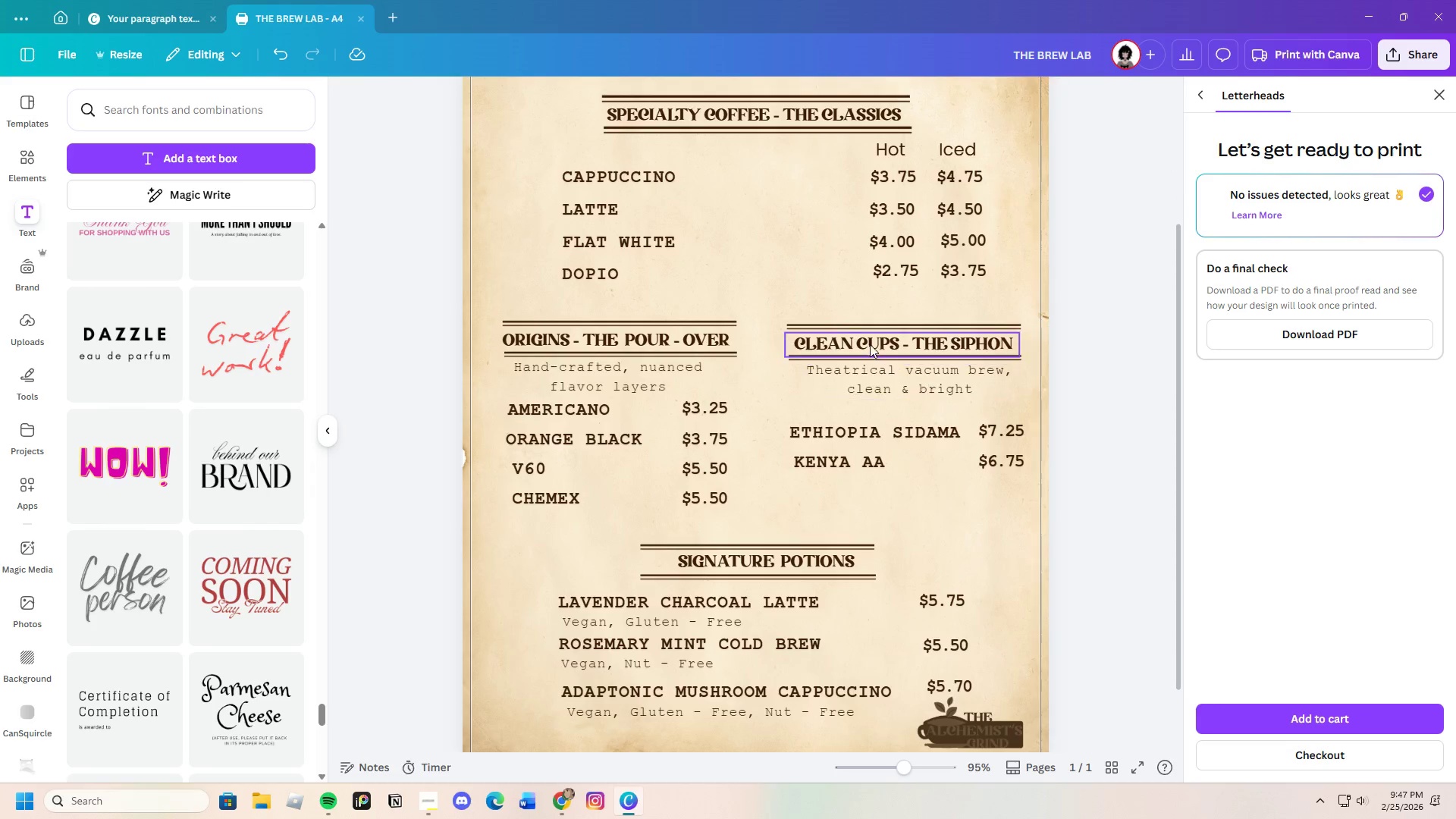 
left_click_drag(start_coordinate=[810, 305], to_coordinate=[952, 350])
 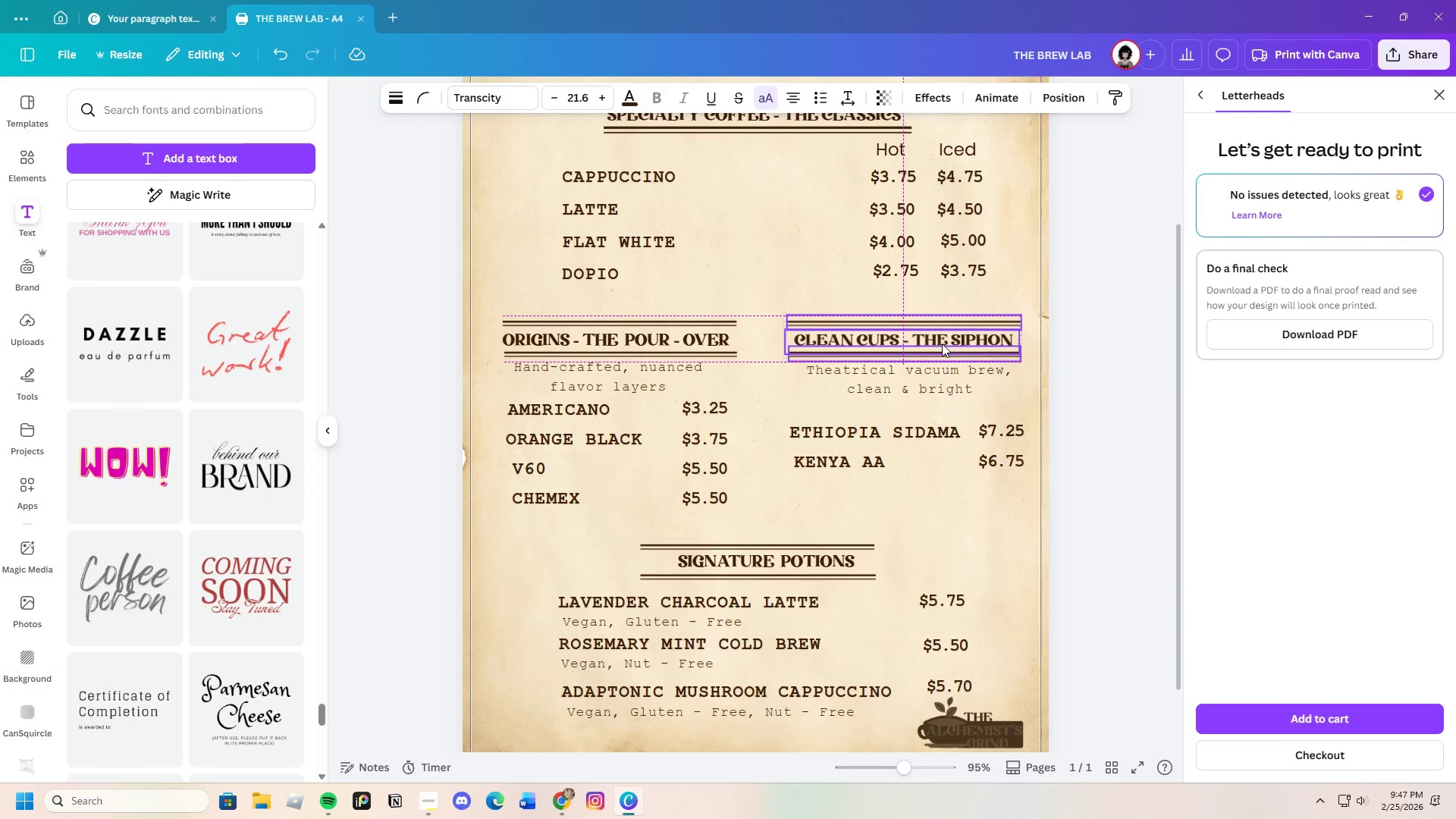 
left_click([1056, 363])
 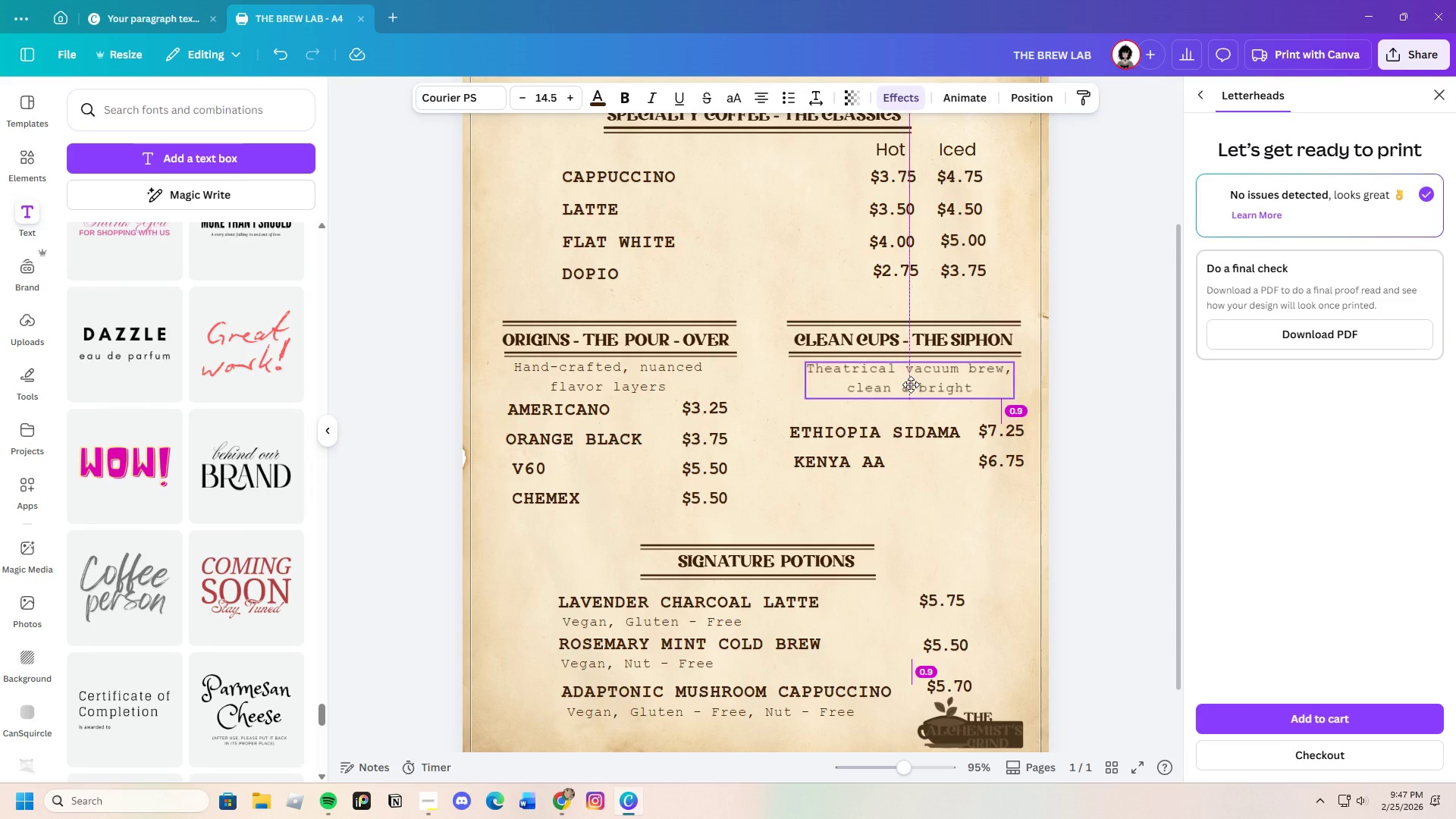 
wait(6.22)
 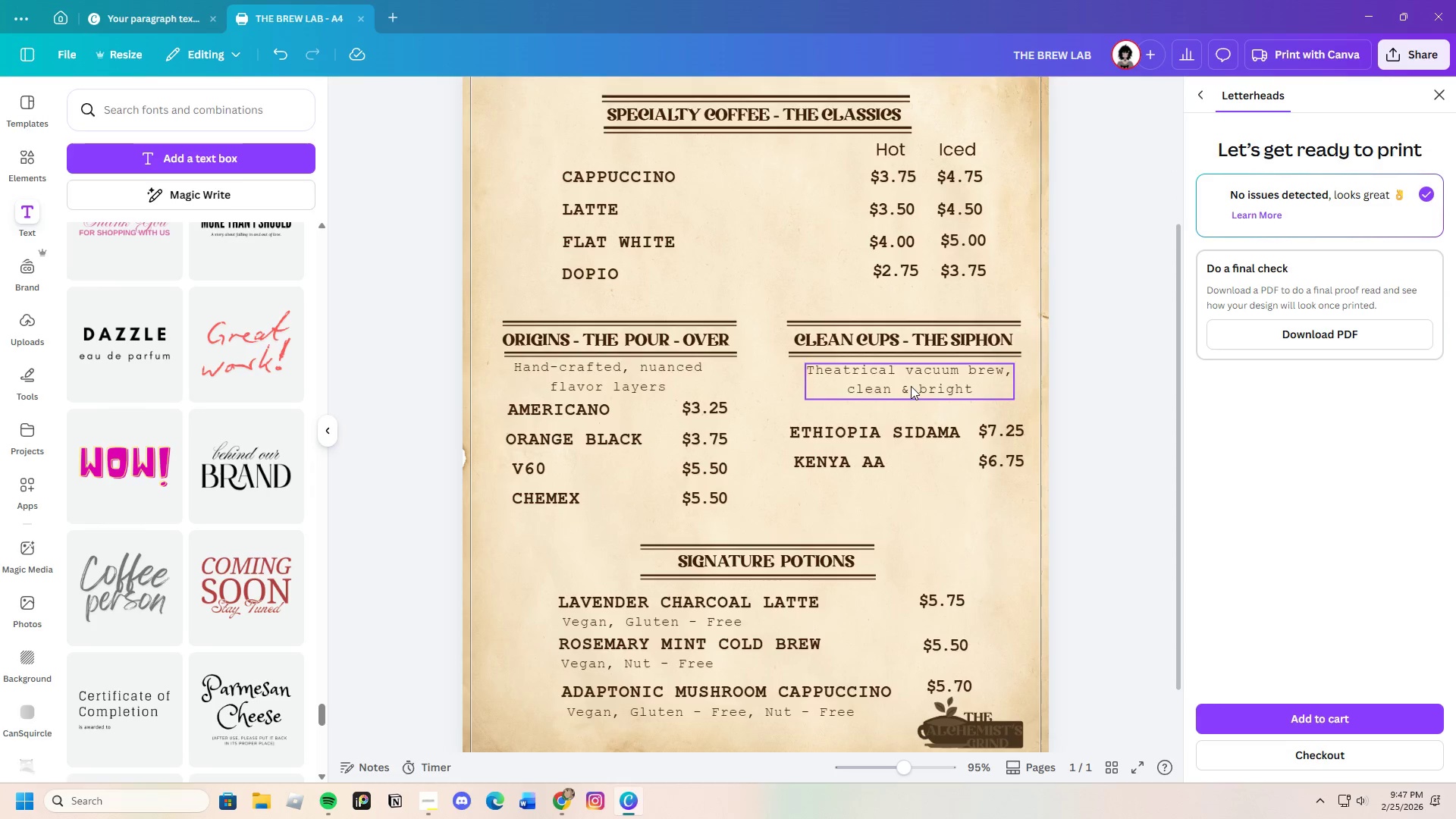 
left_click([1109, 411])
 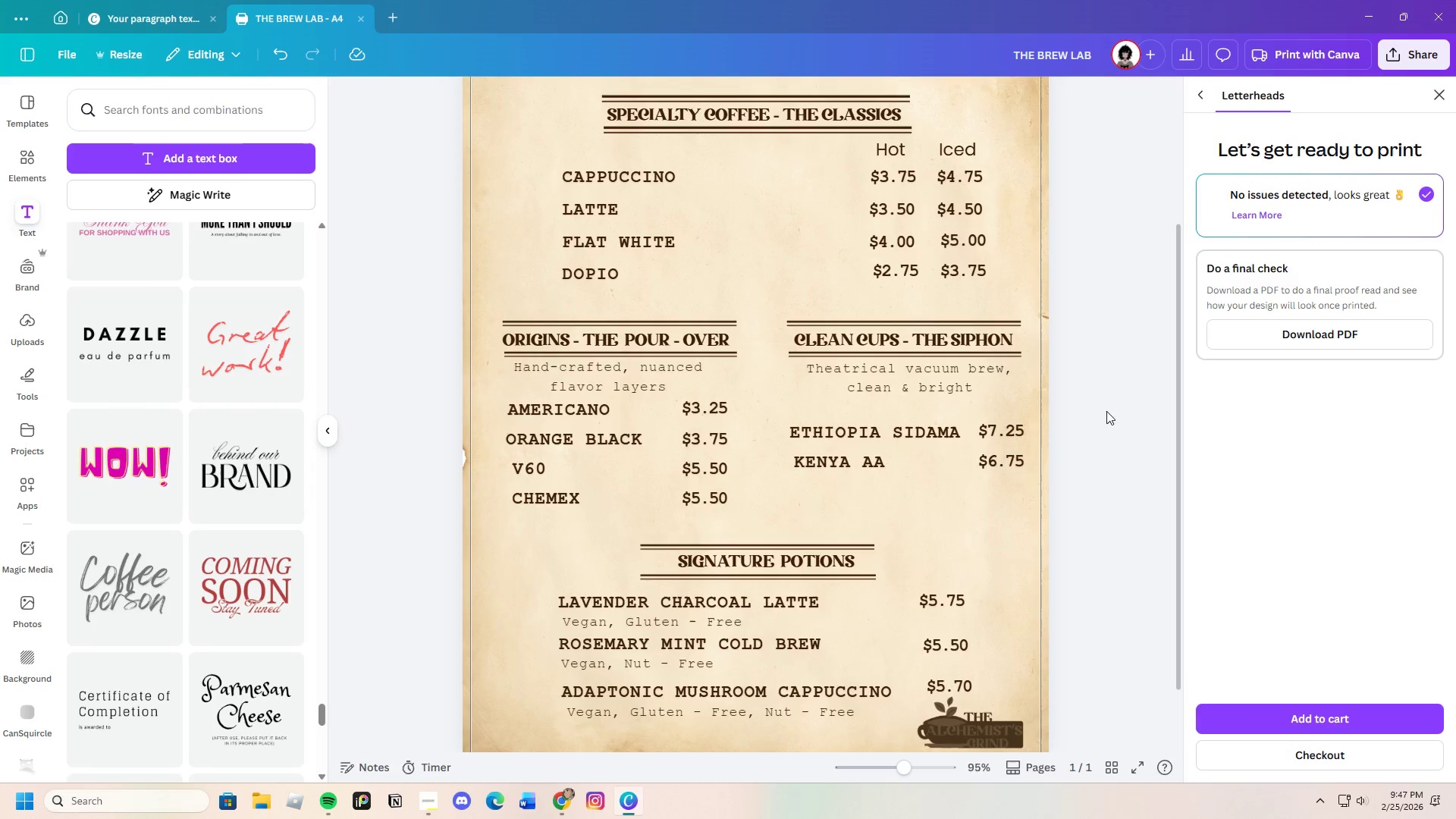 
scroll: coordinate [1098, 414], scroll_direction: down, amount: 1.0
 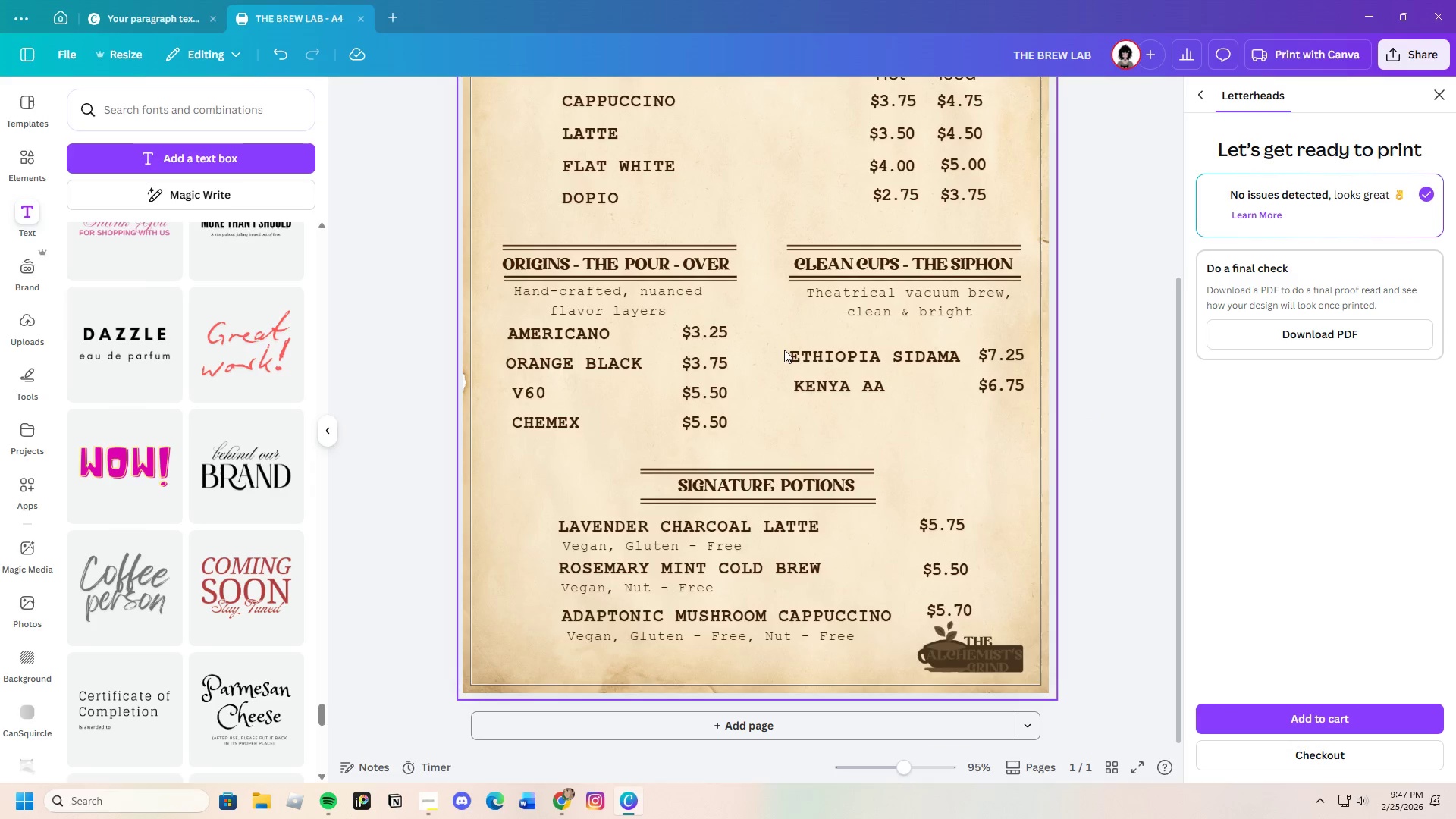 
left_click_drag(start_coordinate=[784, 347], to_coordinate=[1012, 409])
 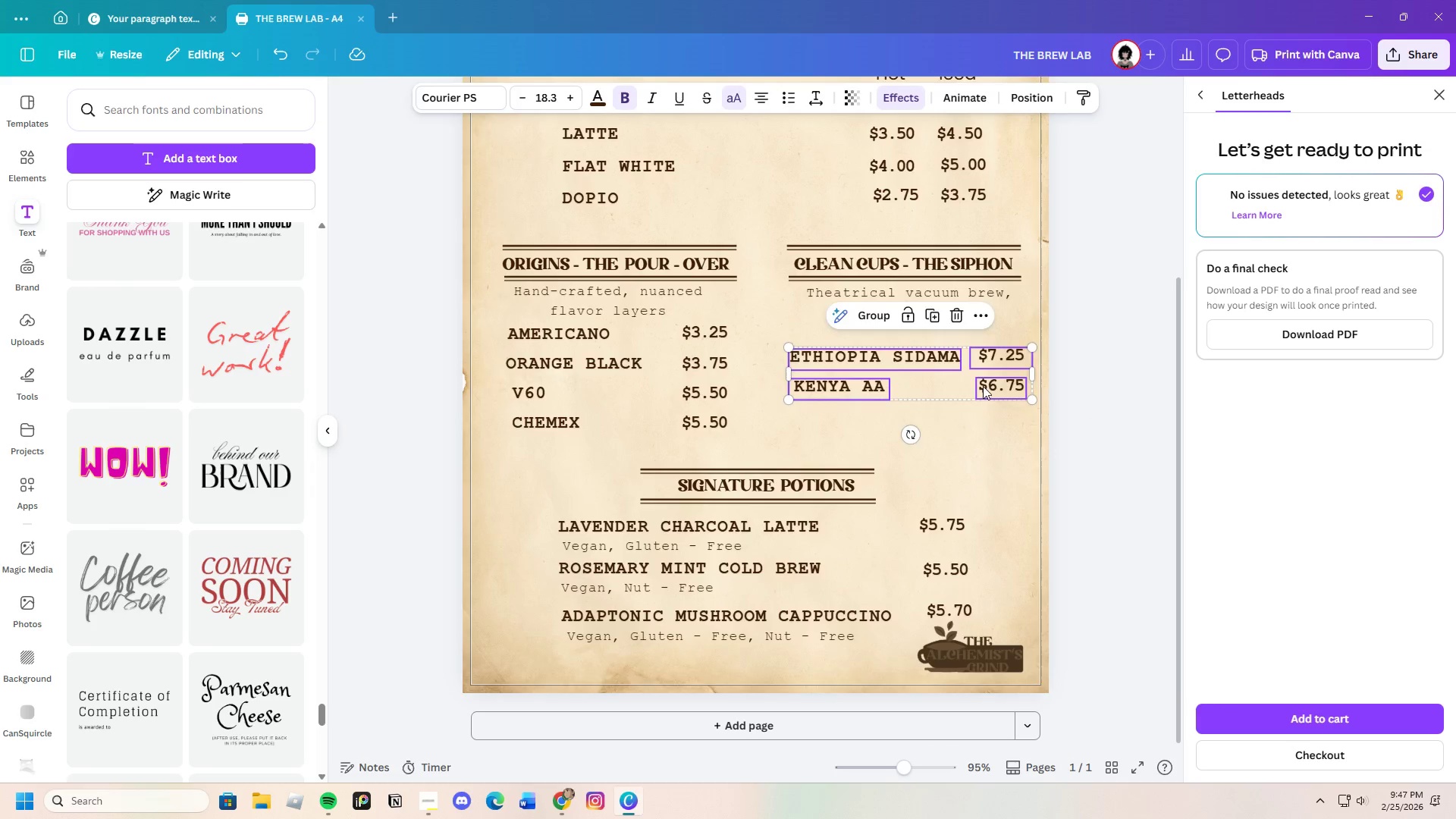 
left_click_drag(start_coordinate=[983, 386], to_coordinate=[983, 366])
 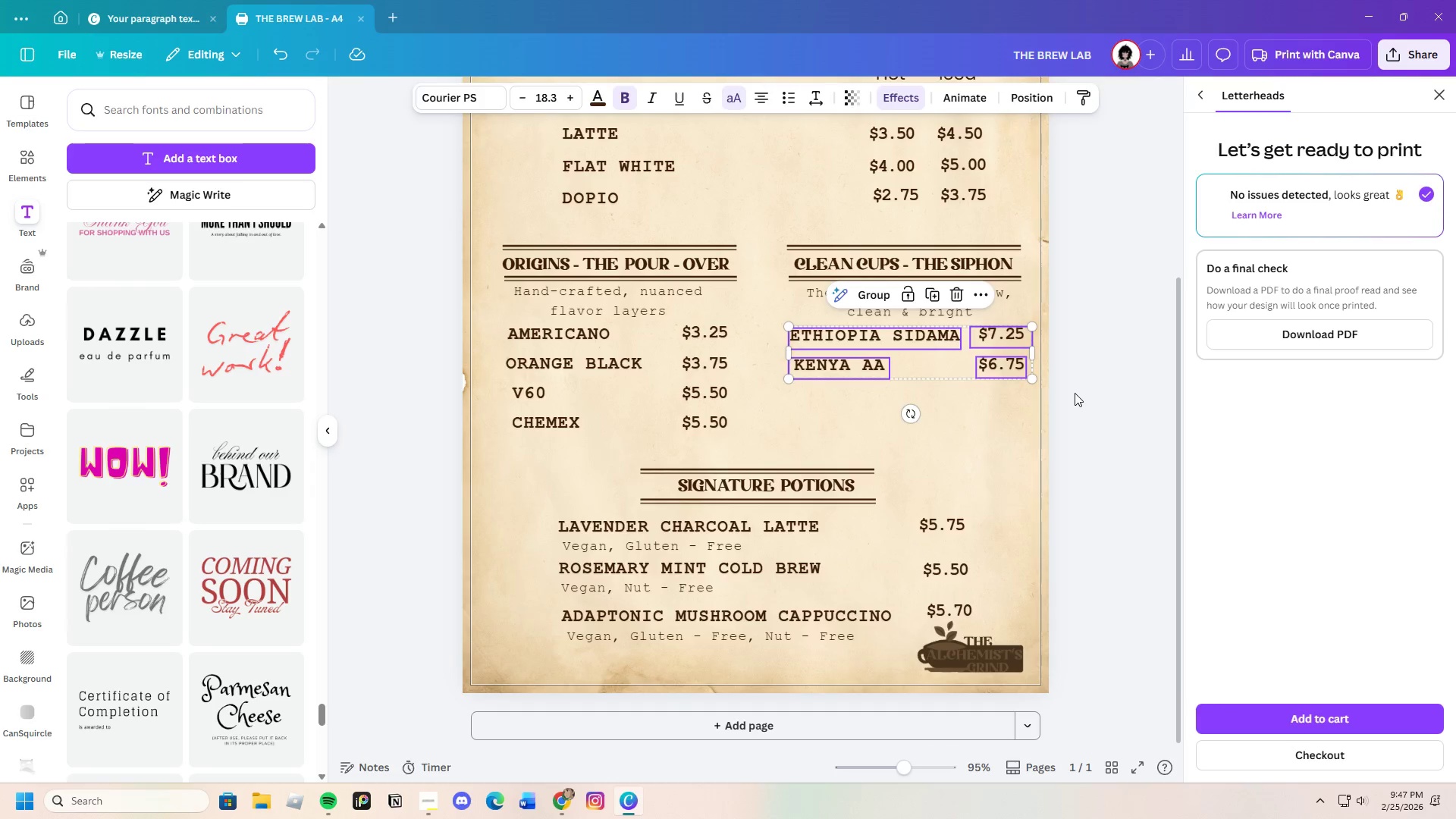 
left_click([1075, 393])
 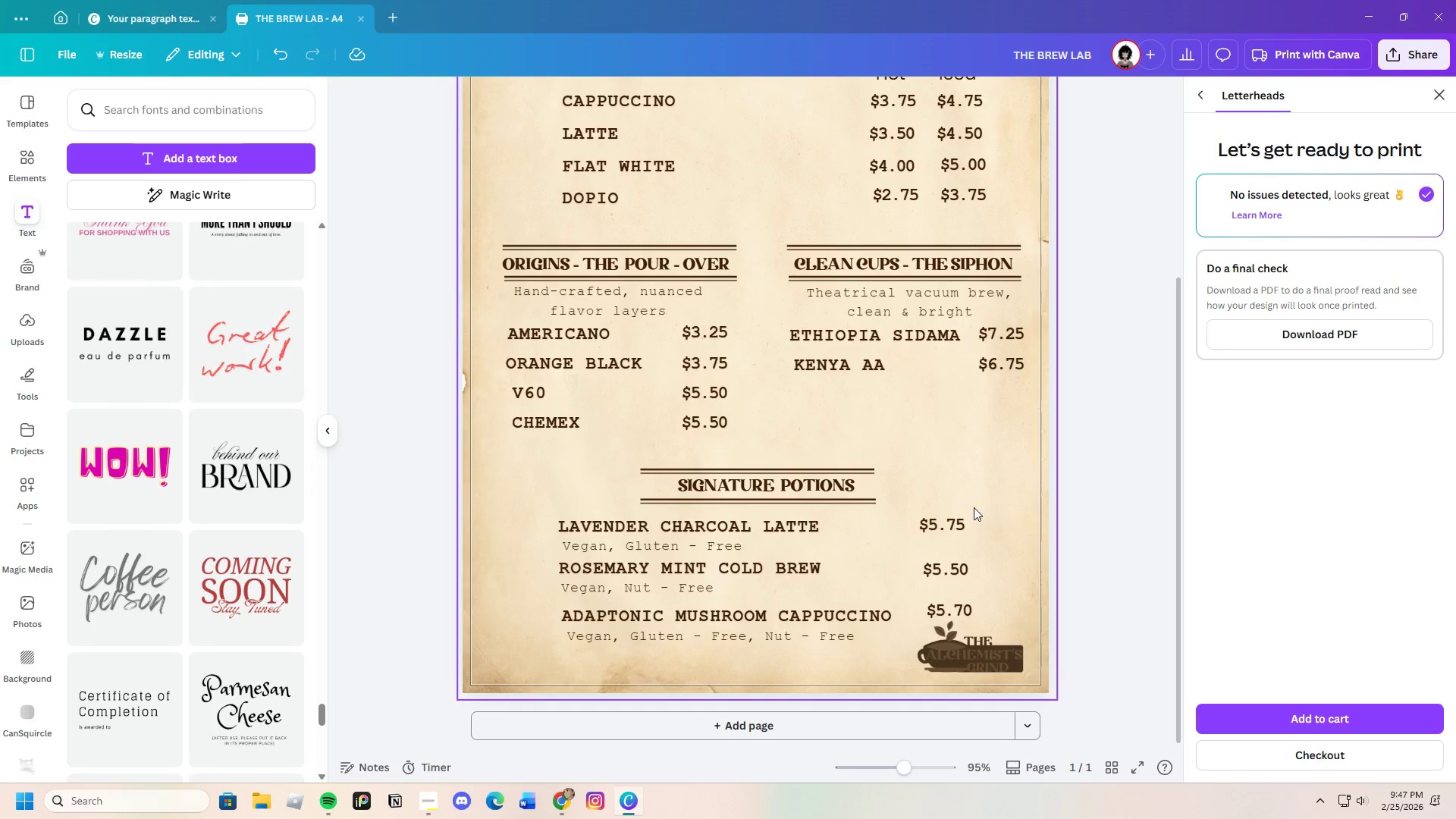 
scroll: coordinate [968, 489], scroll_direction: down, amount: 2.0
 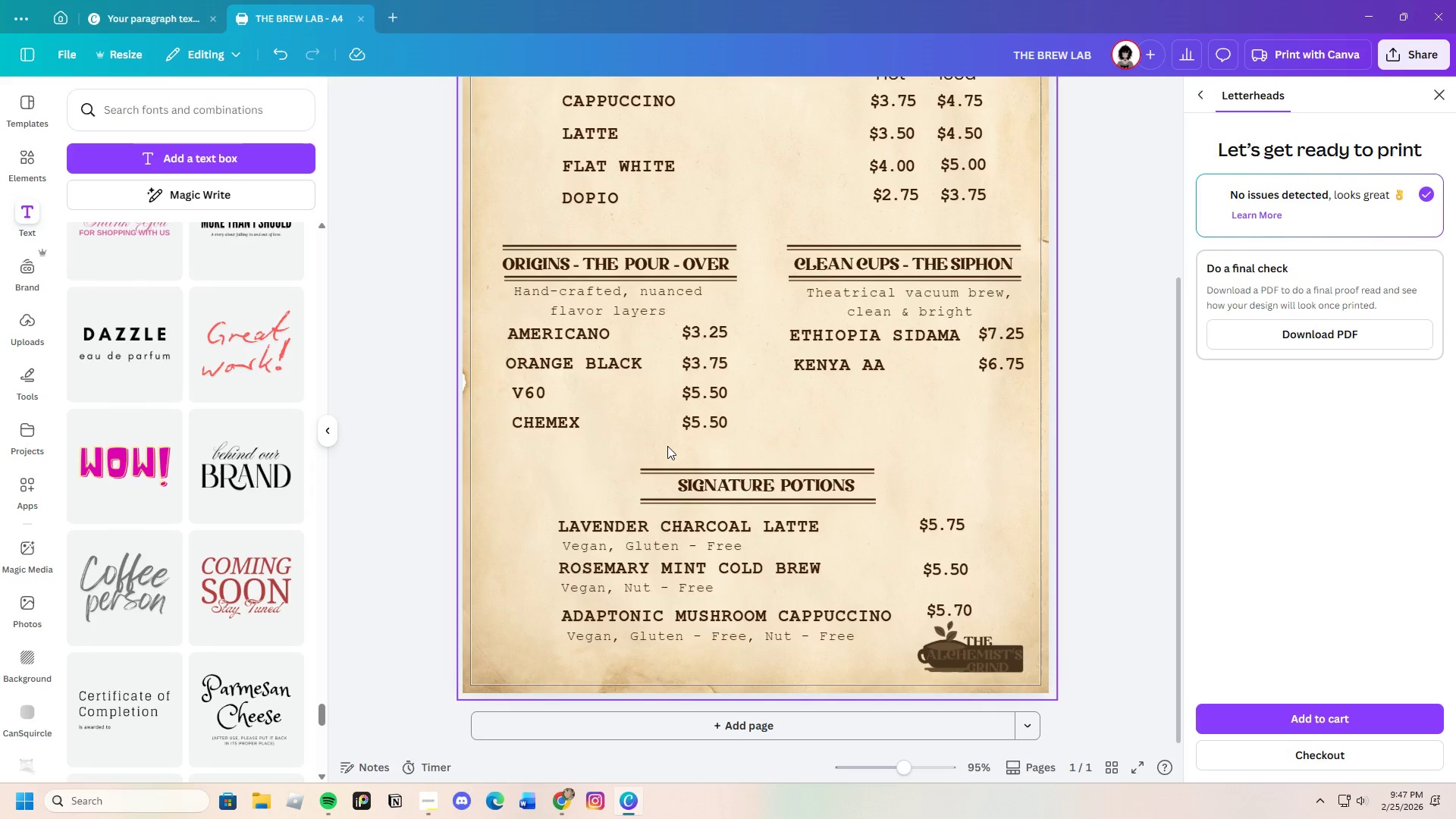 
left_click_drag(start_coordinate=[664, 447], to_coordinate=[841, 496])
 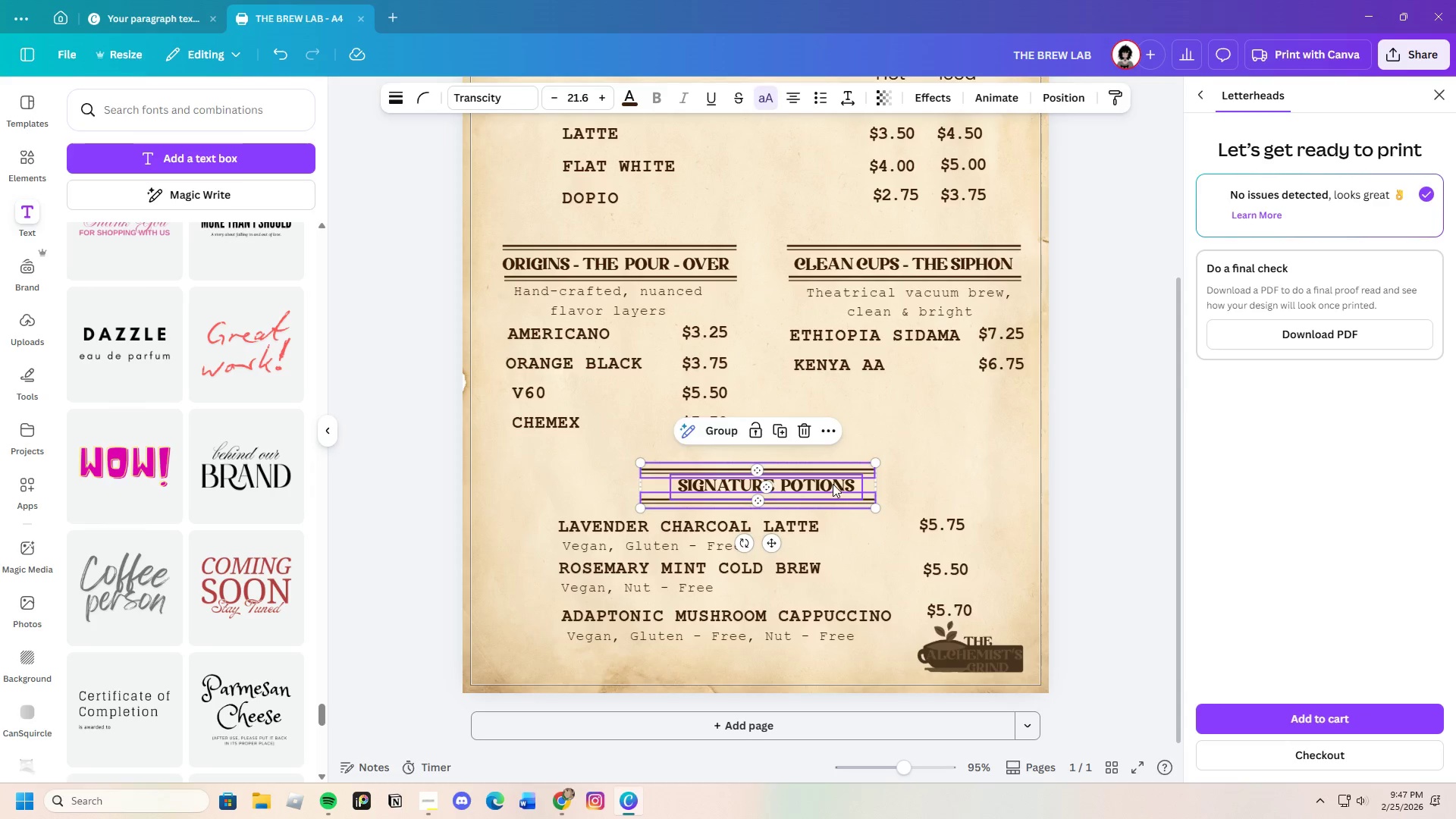 
left_click_drag(start_coordinate=[833, 484], to_coordinate=[832, 470])
 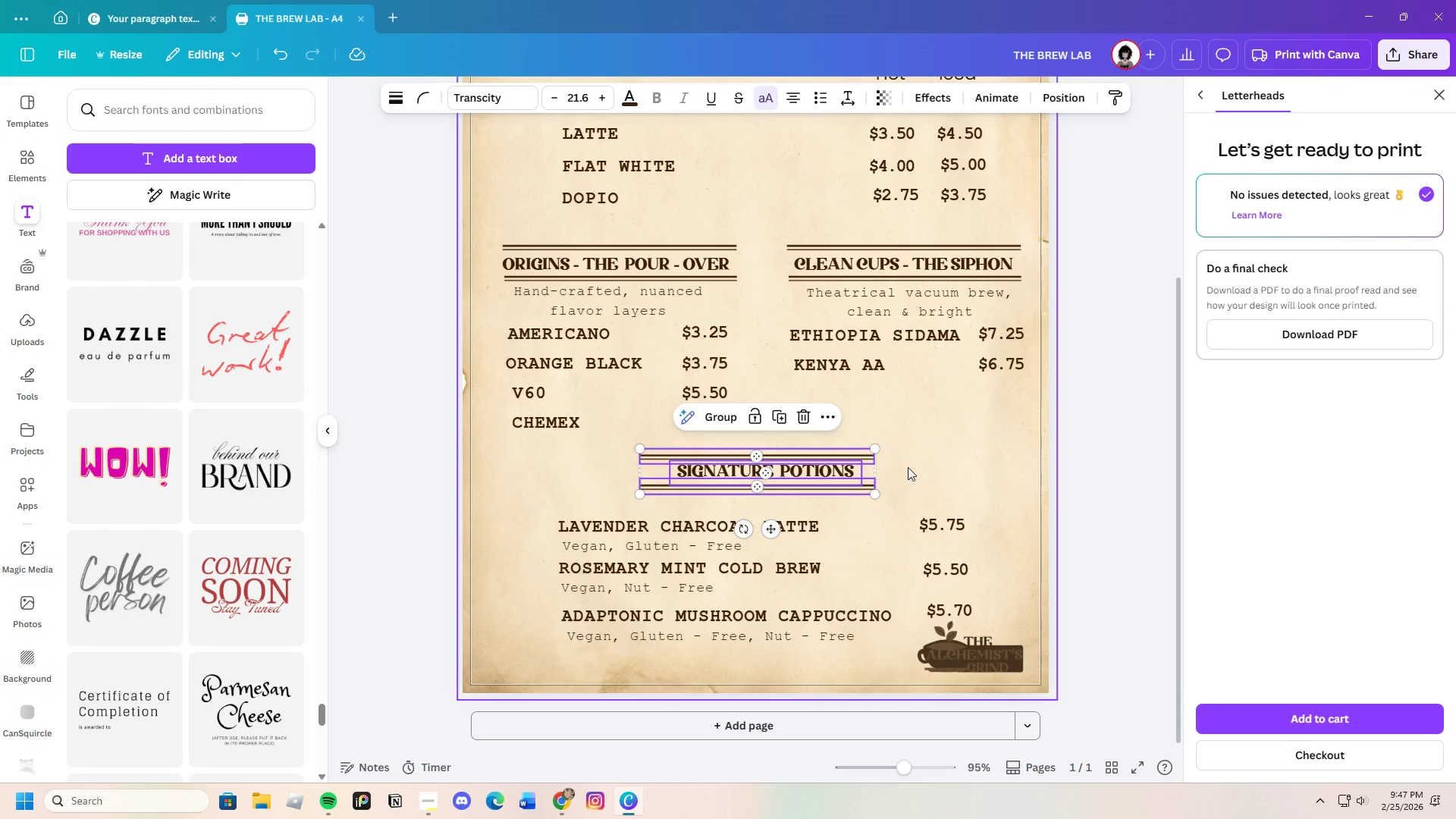 
left_click([908, 467])
 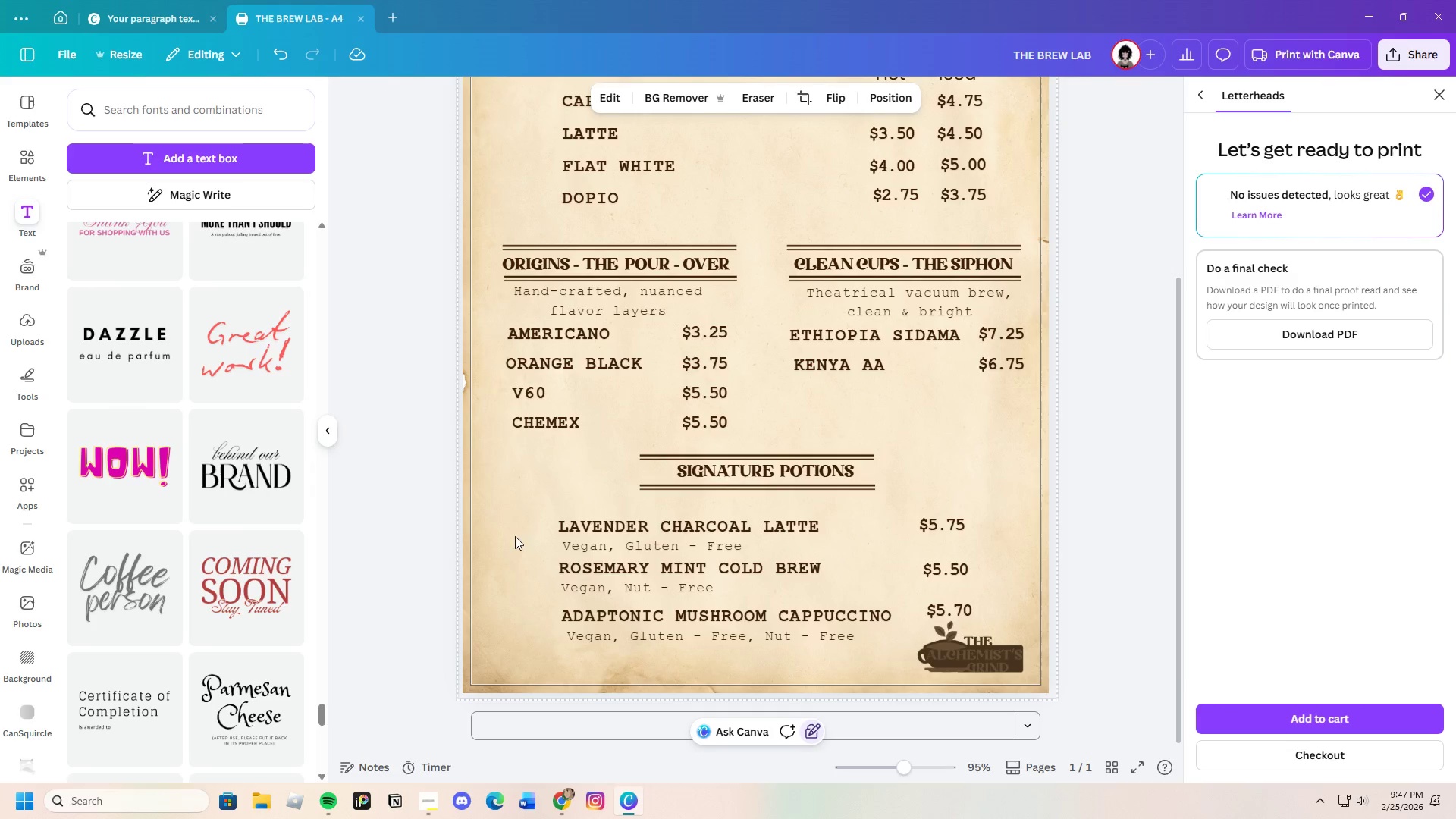 
left_click_drag(start_coordinate=[539, 507], to_coordinate=[919, 613])
 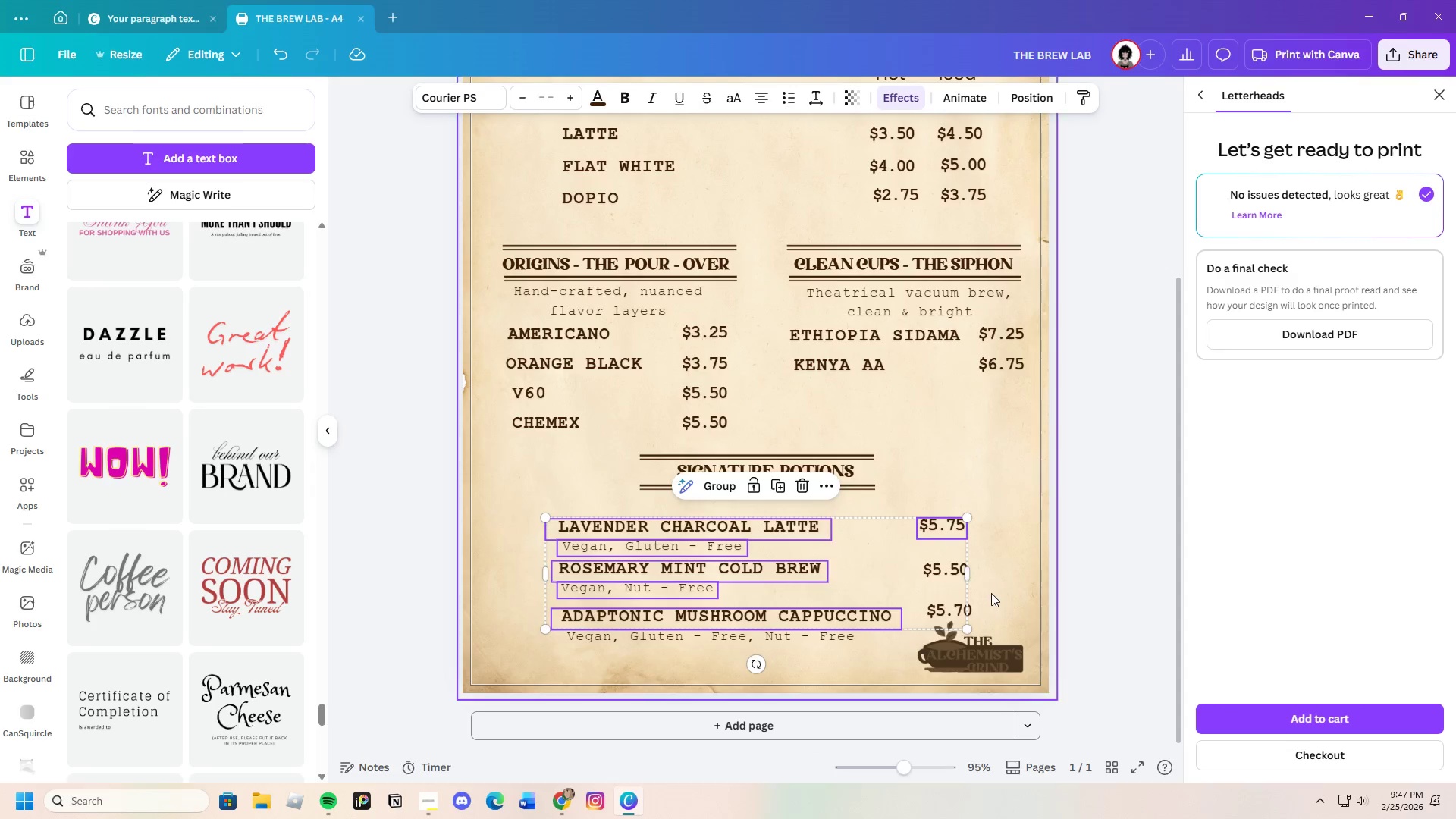 
left_click([992, 593])
 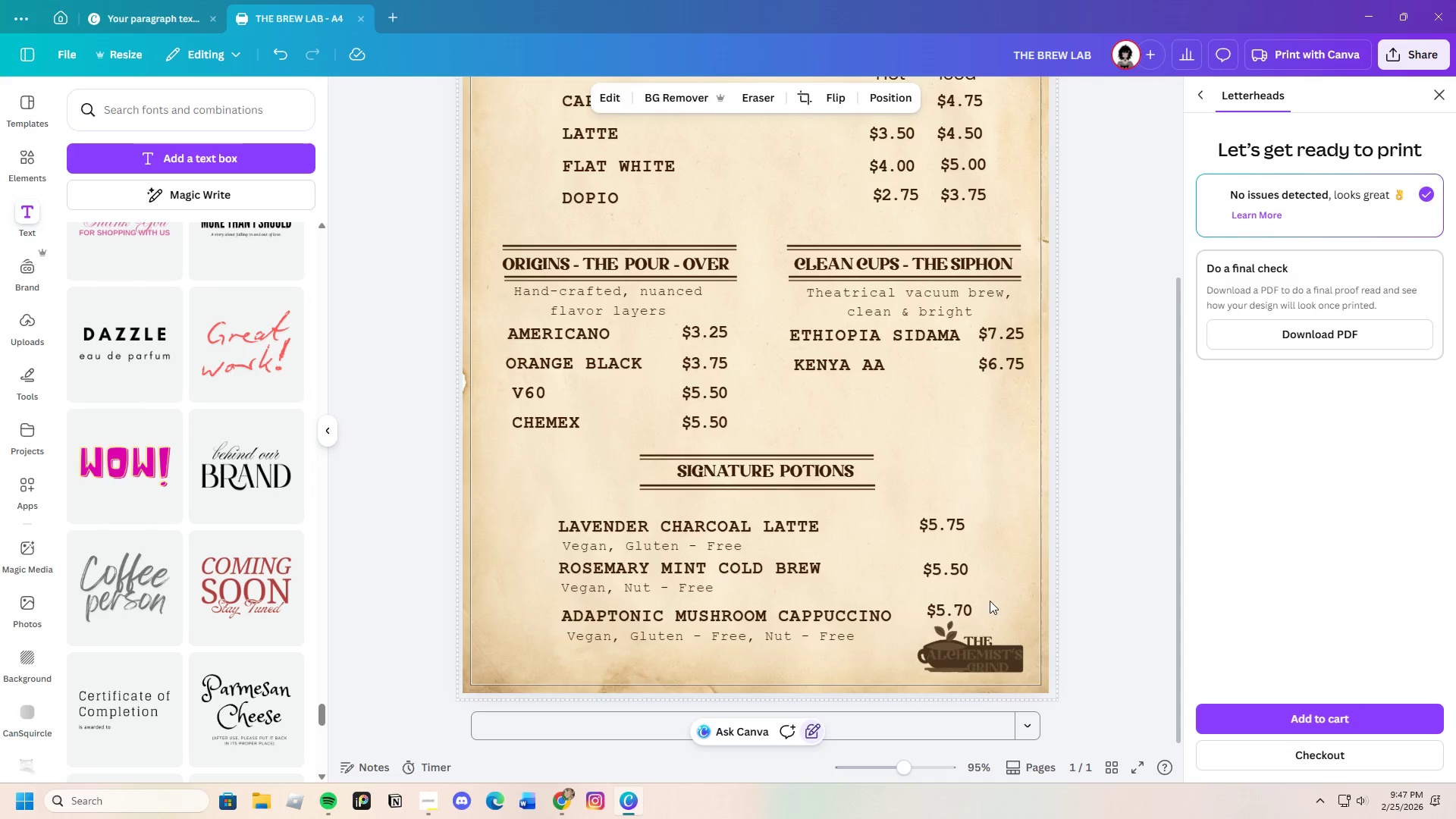 
left_click_drag(start_coordinate=[988, 602], to_coordinate=[755, 595])
 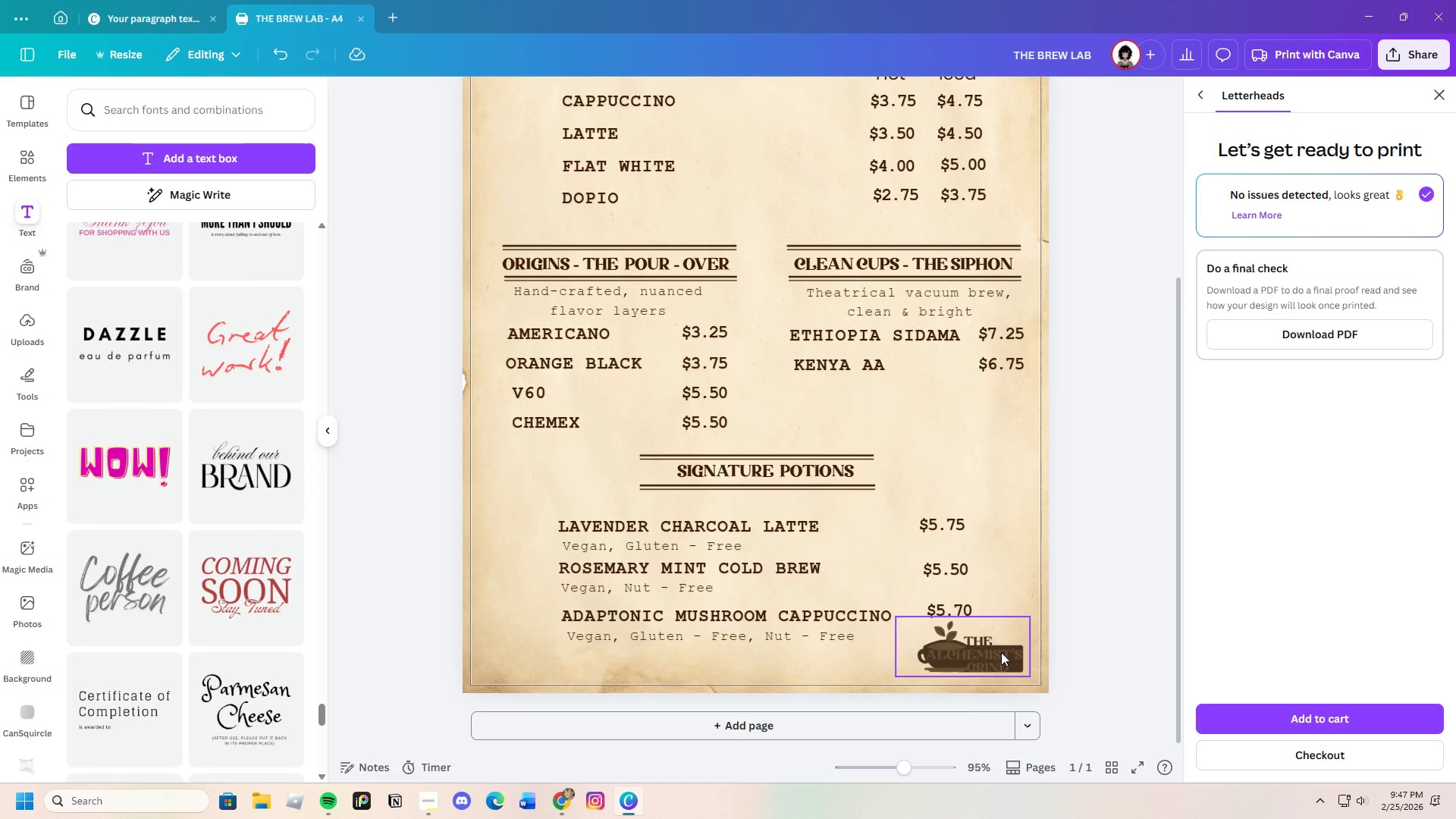 
left_click([991, 650])
 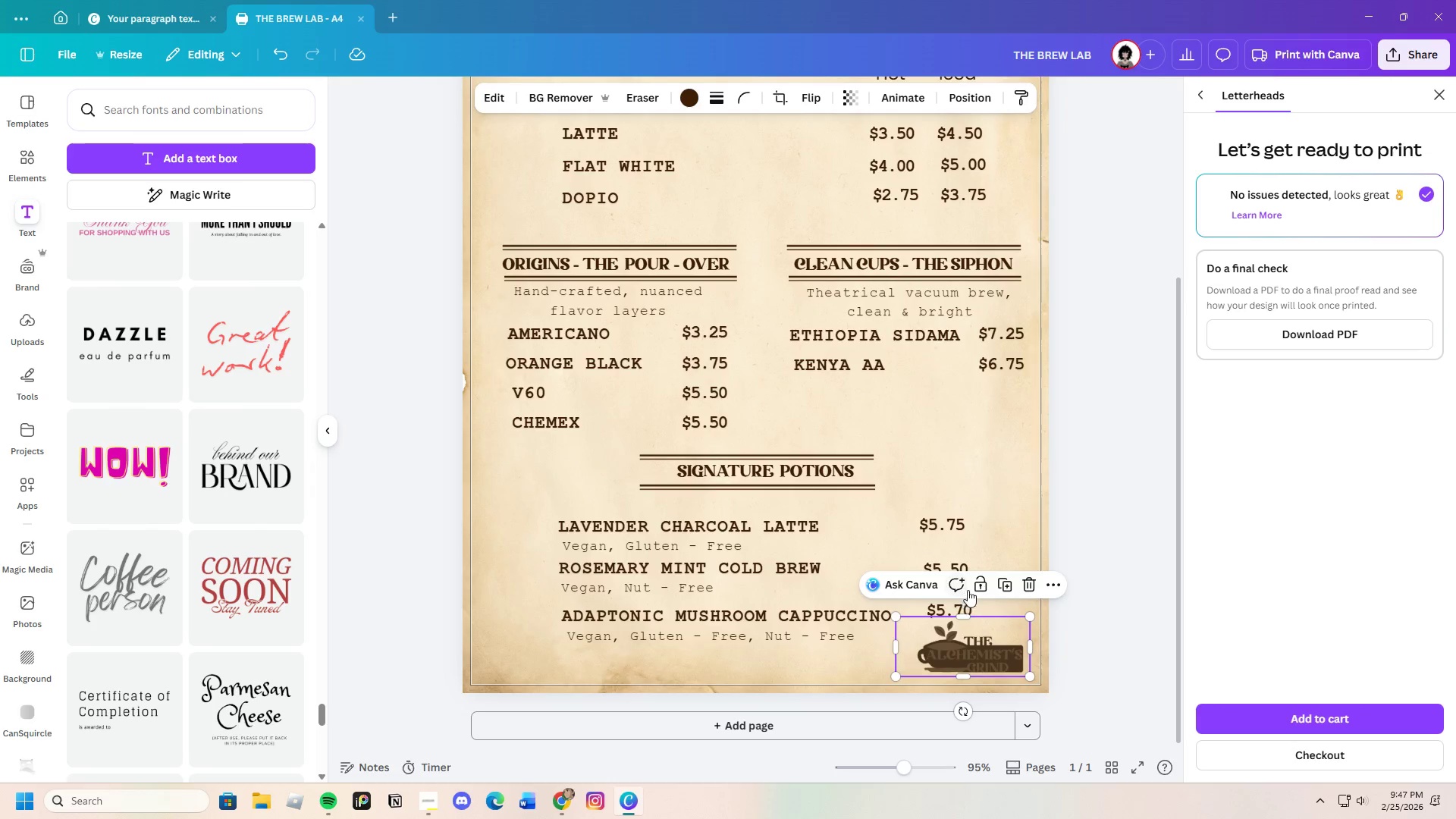 
left_click([974, 583])
 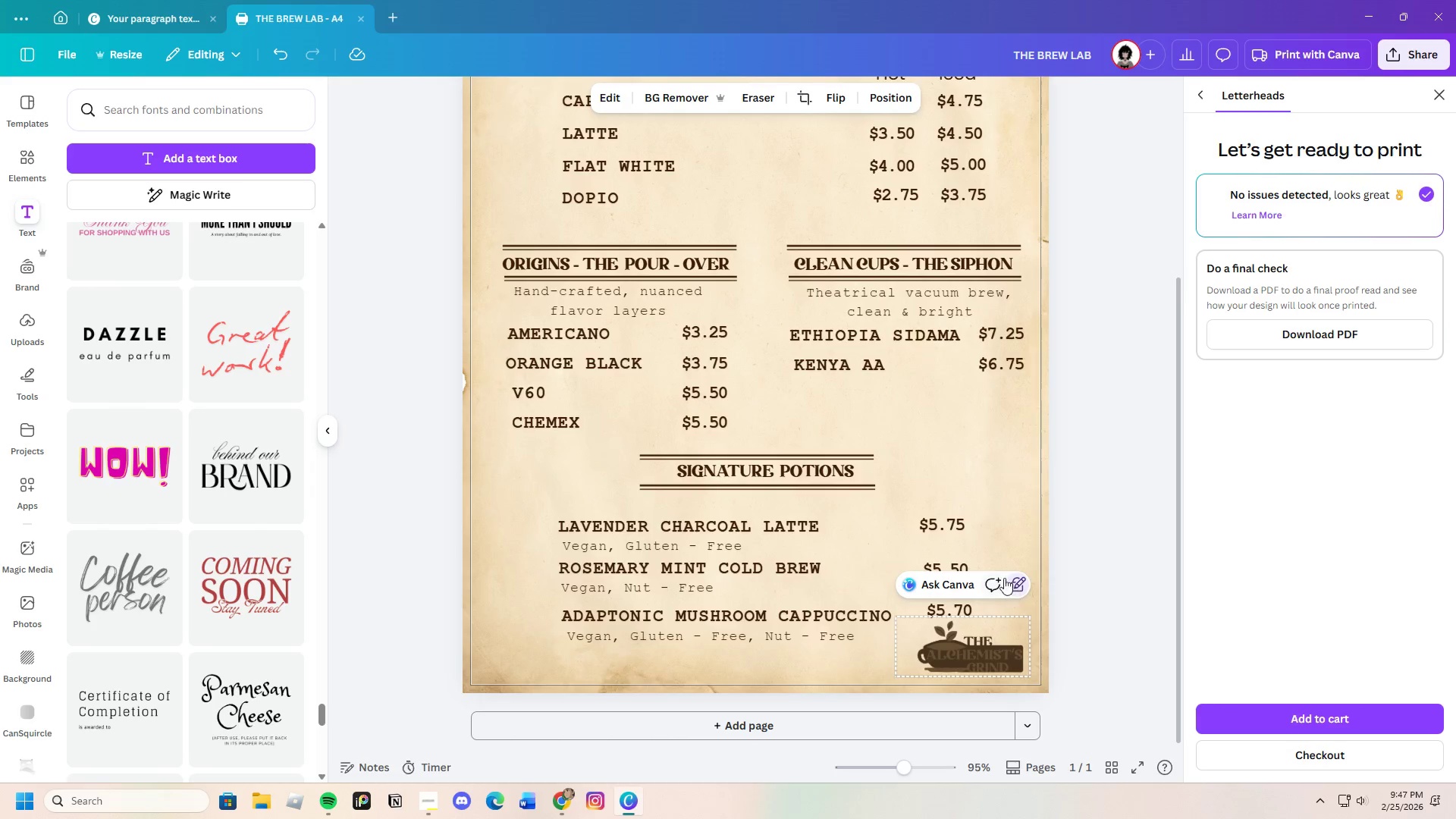 
left_click([987, 541])
 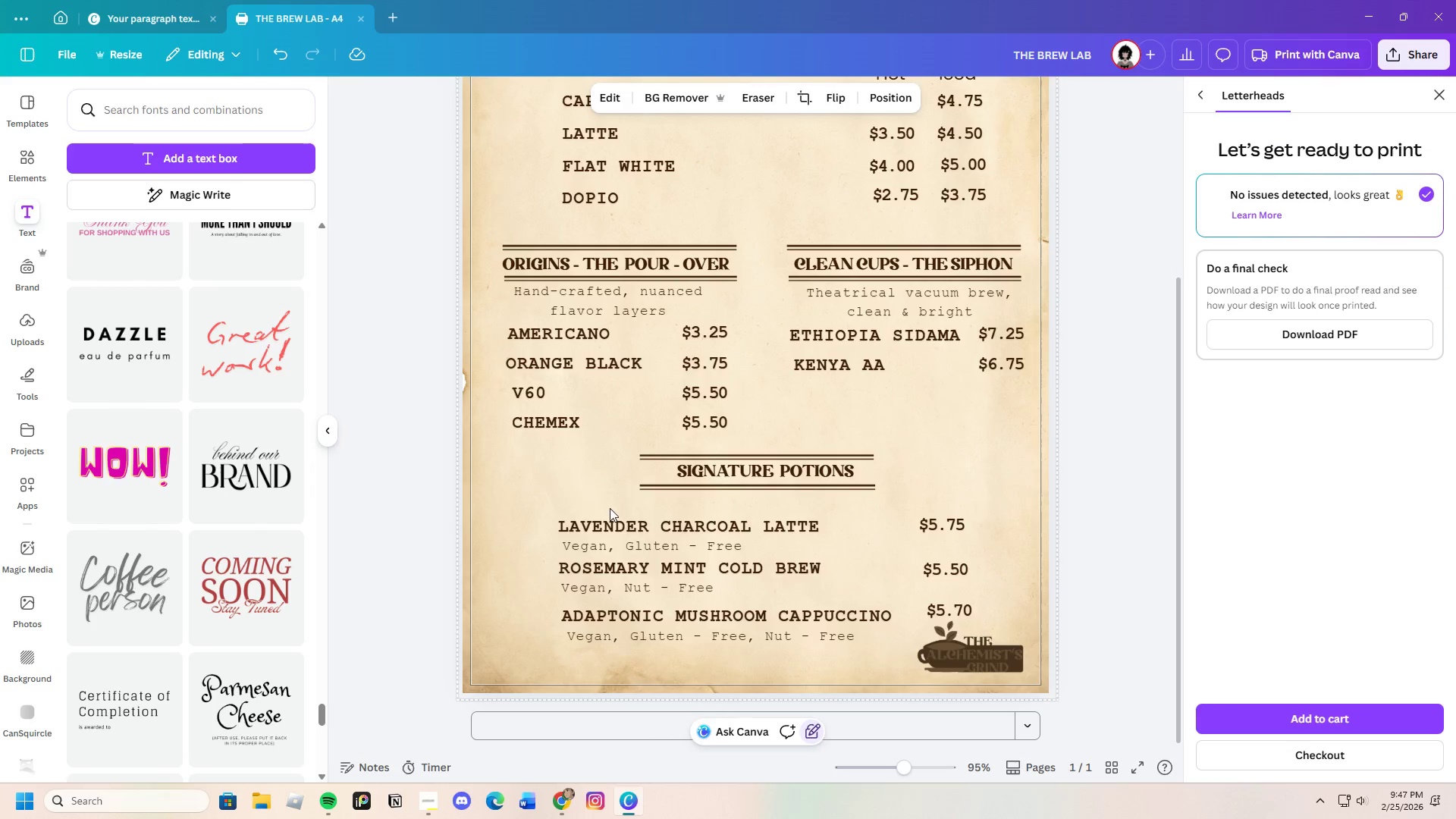 
left_click_drag(start_coordinate=[552, 504], to_coordinate=[1040, 632])
 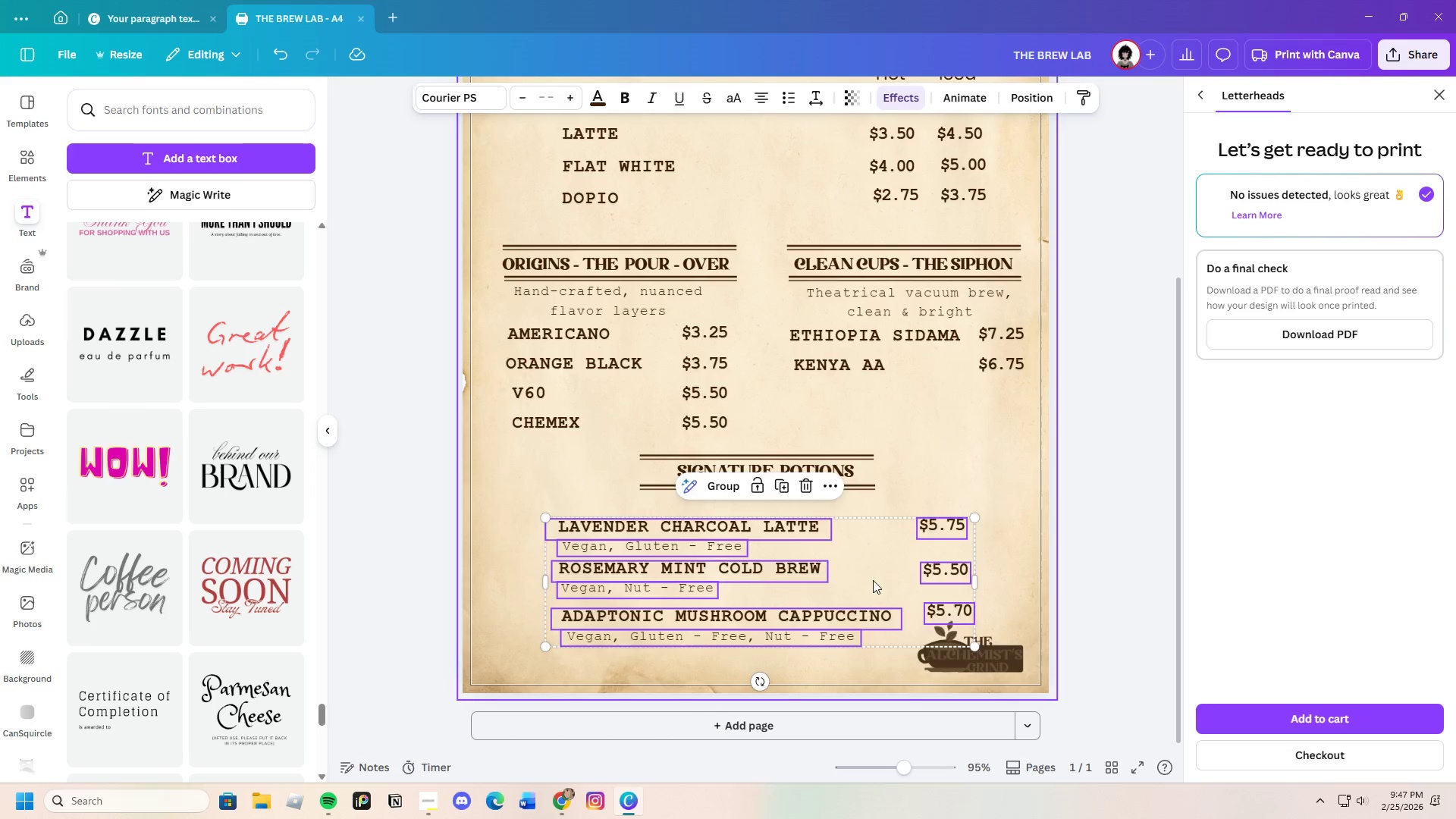 
left_click_drag(start_coordinate=[873, 580], to_coordinate=[878, 574])
 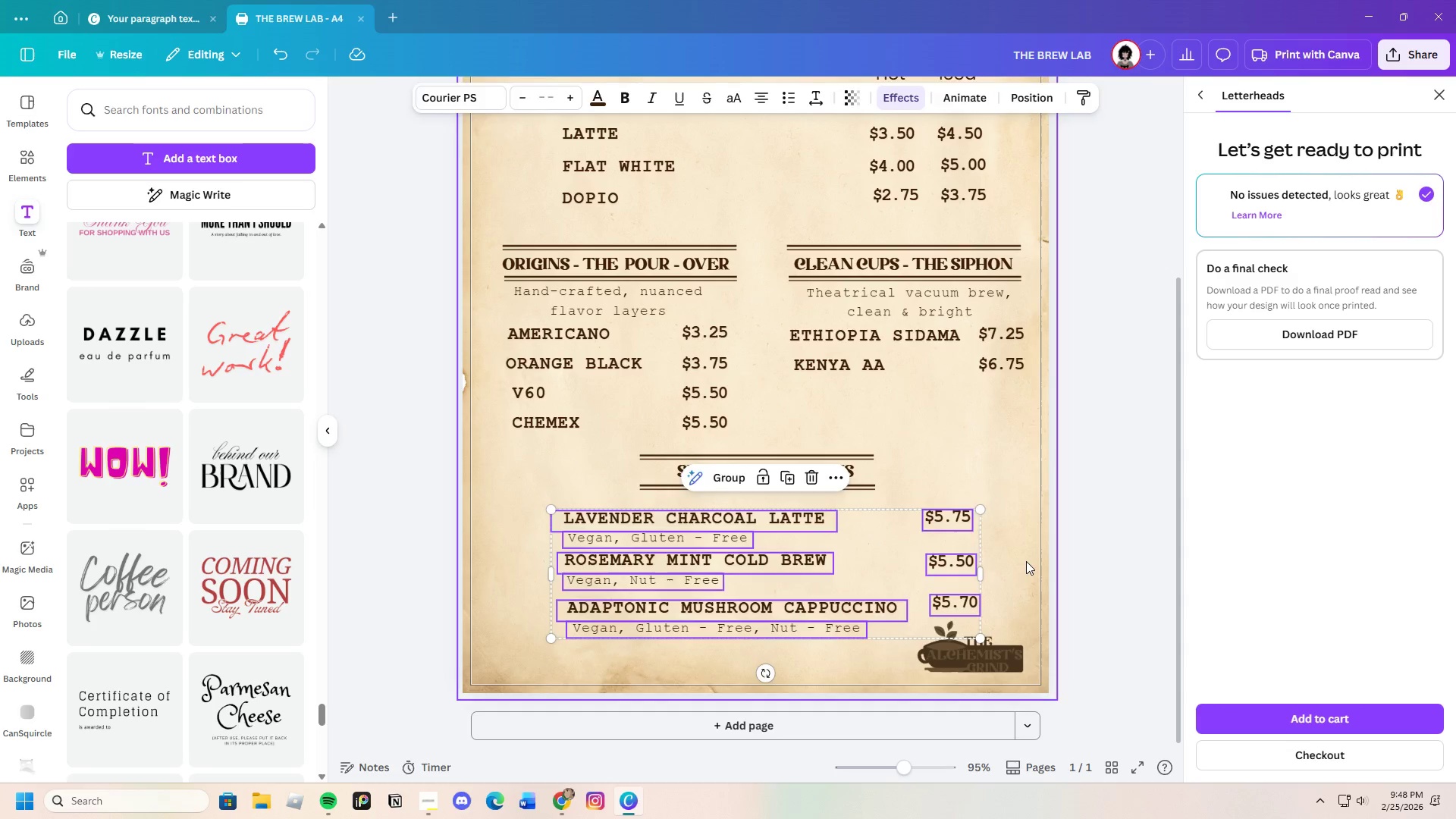 
left_click([1026, 561])
 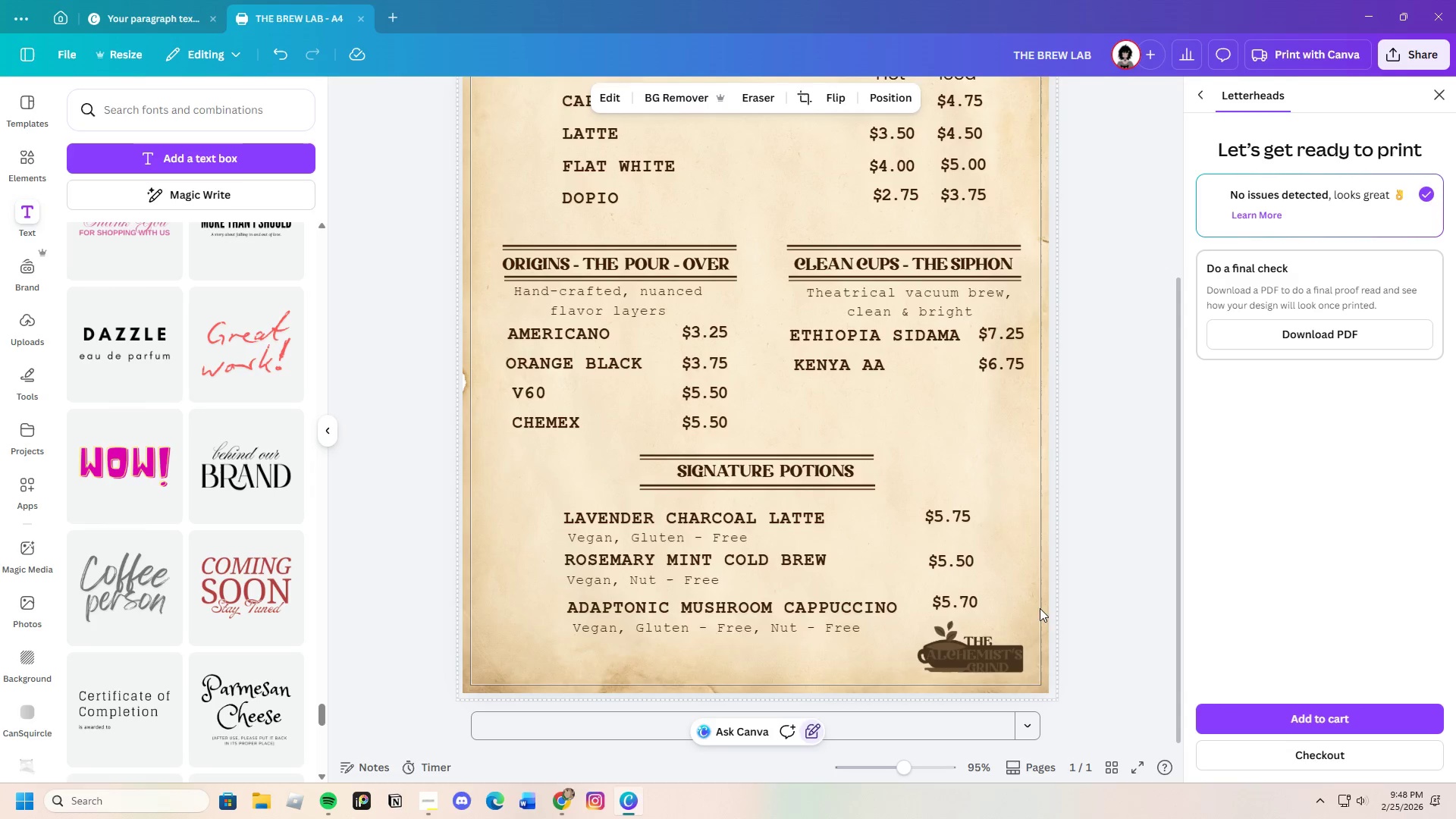 
scroll: coordinate [1019, 613], scroll_direction: up, amount: 2.0
 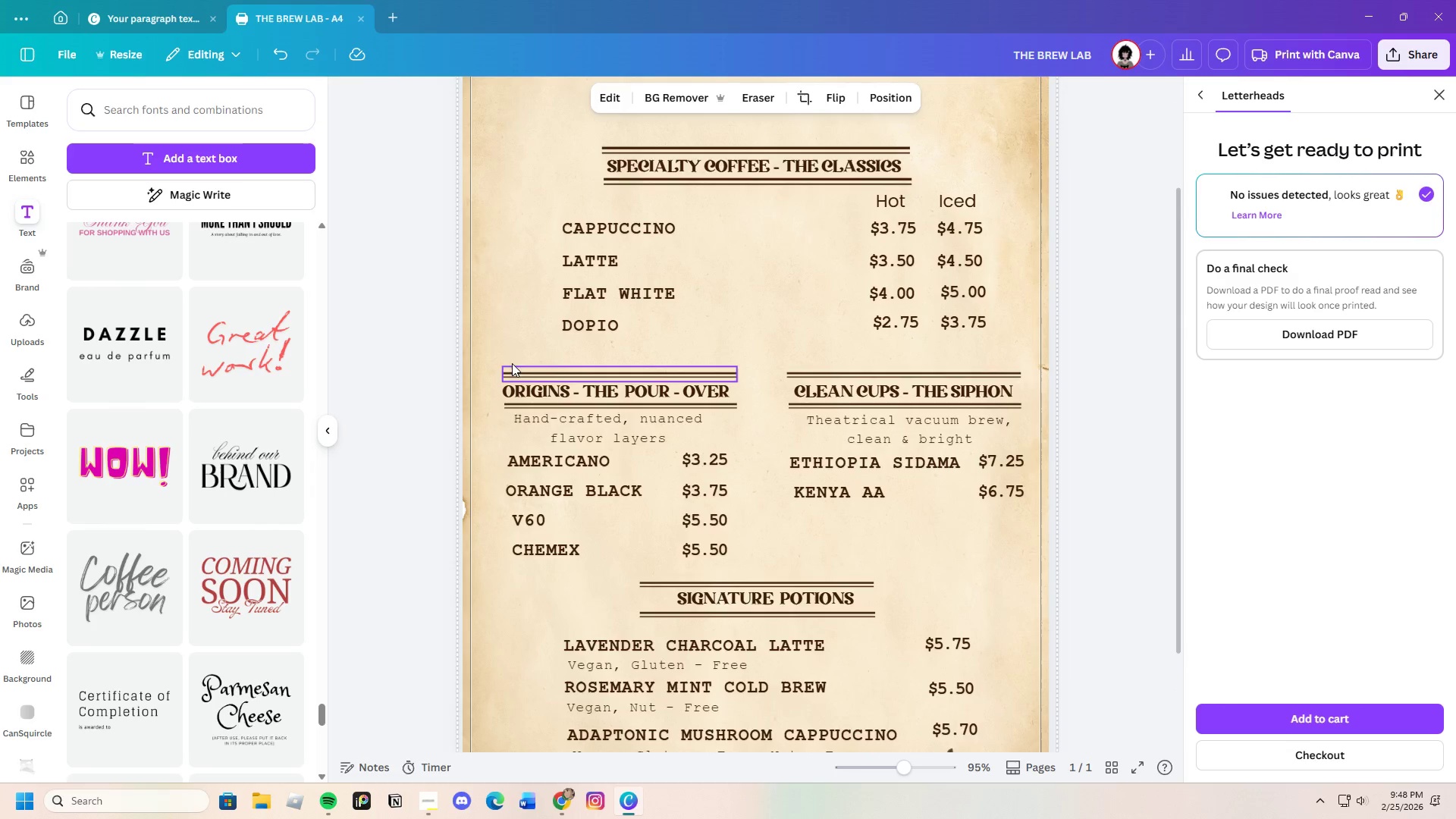 
left_click_drag(start_coordinate=[499, 353], to_coordinate=[991, 563])
 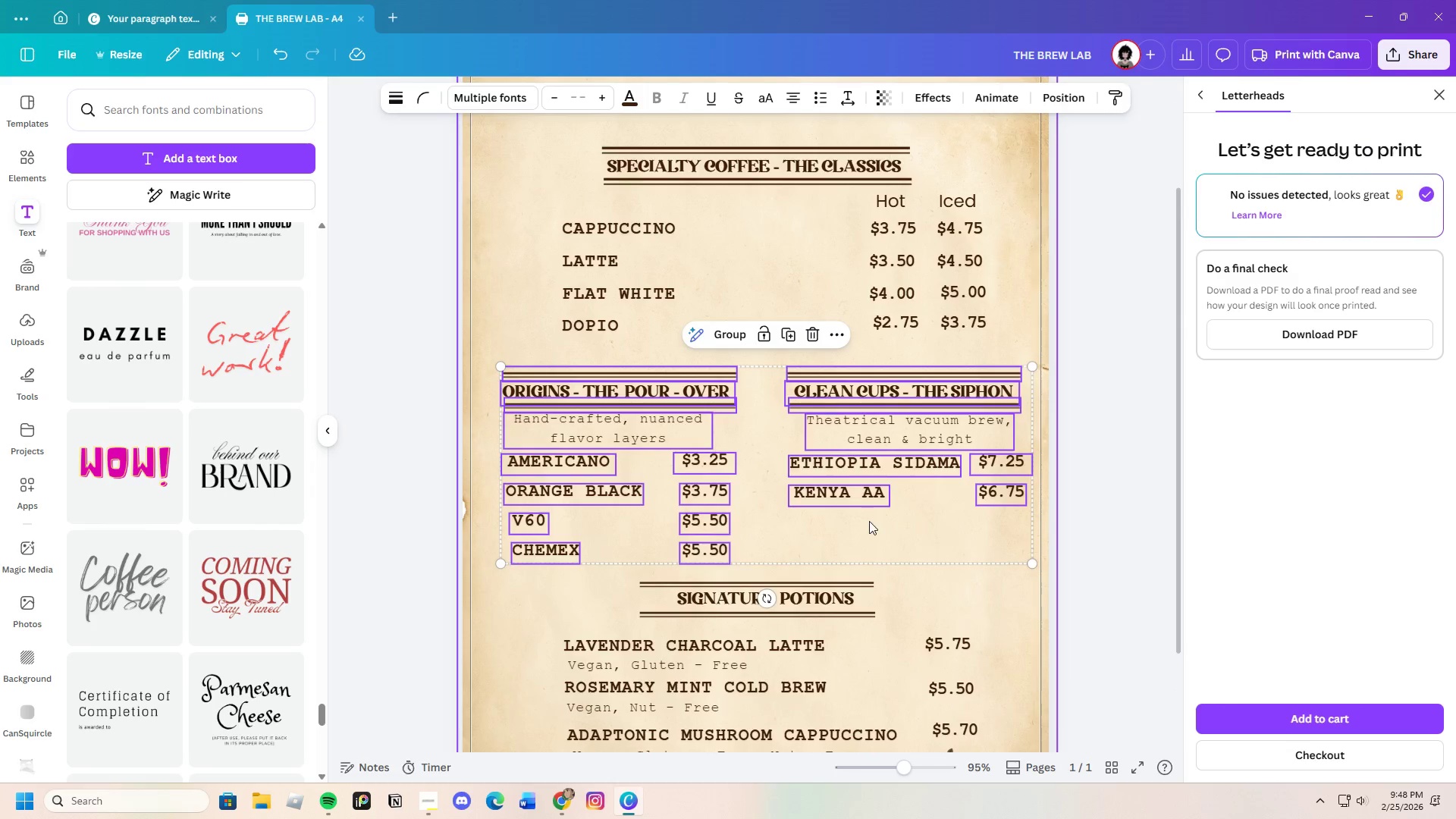 
left_click_drag(start_coordinate=[868, 524], to_coordinate=[862, 512])
 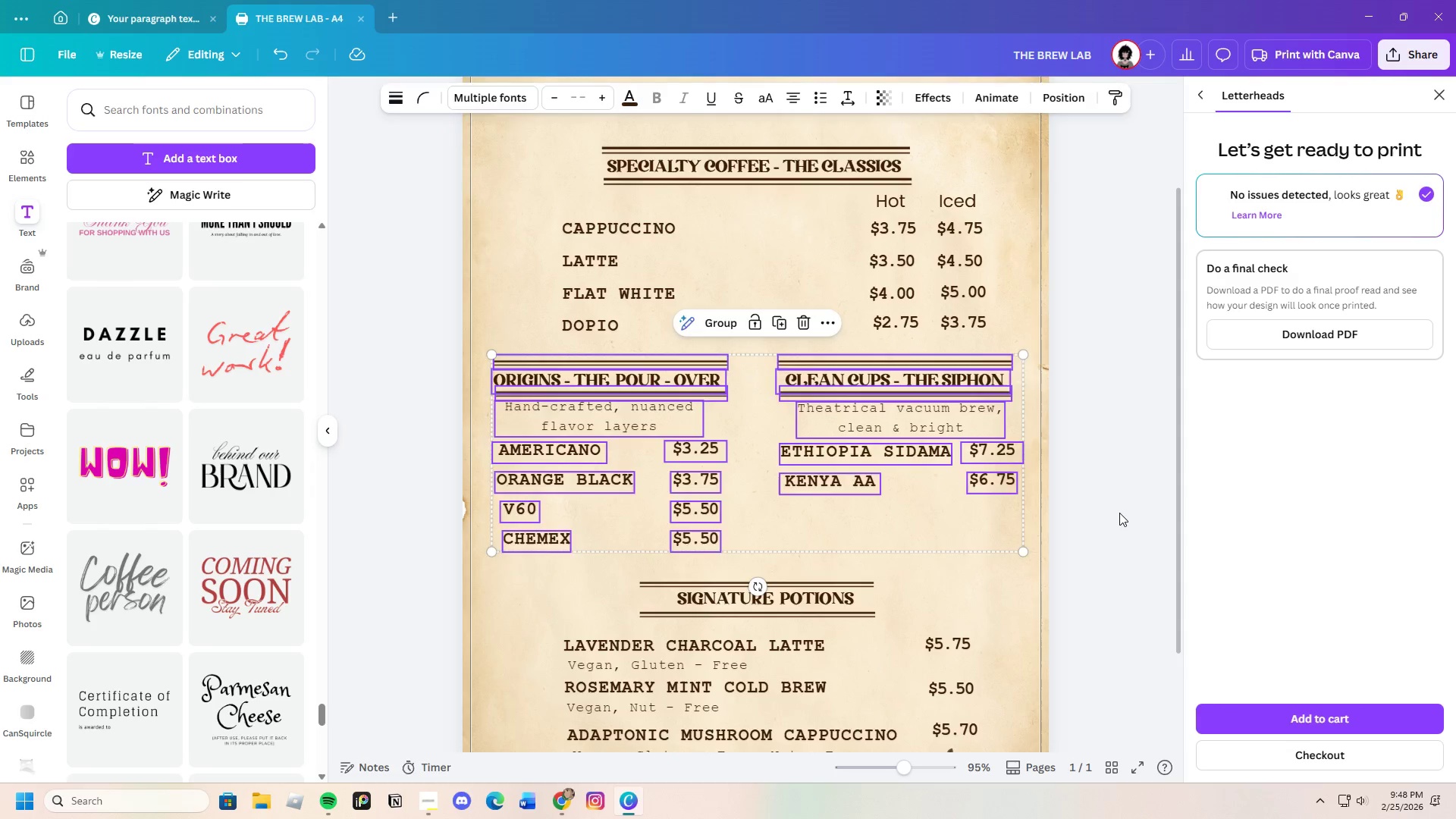 
left_click([1119, 513])
 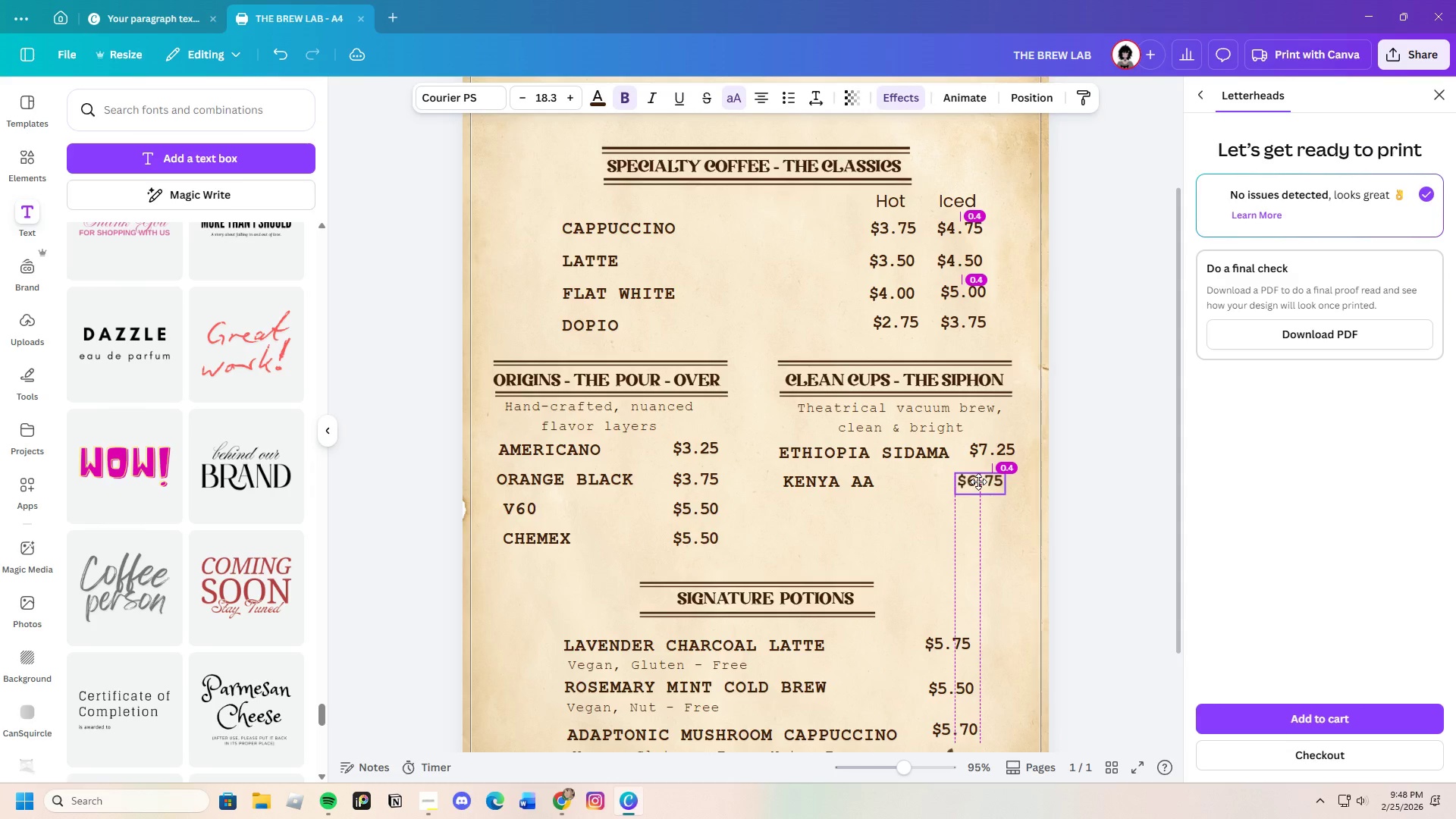 
wait(19.61)
 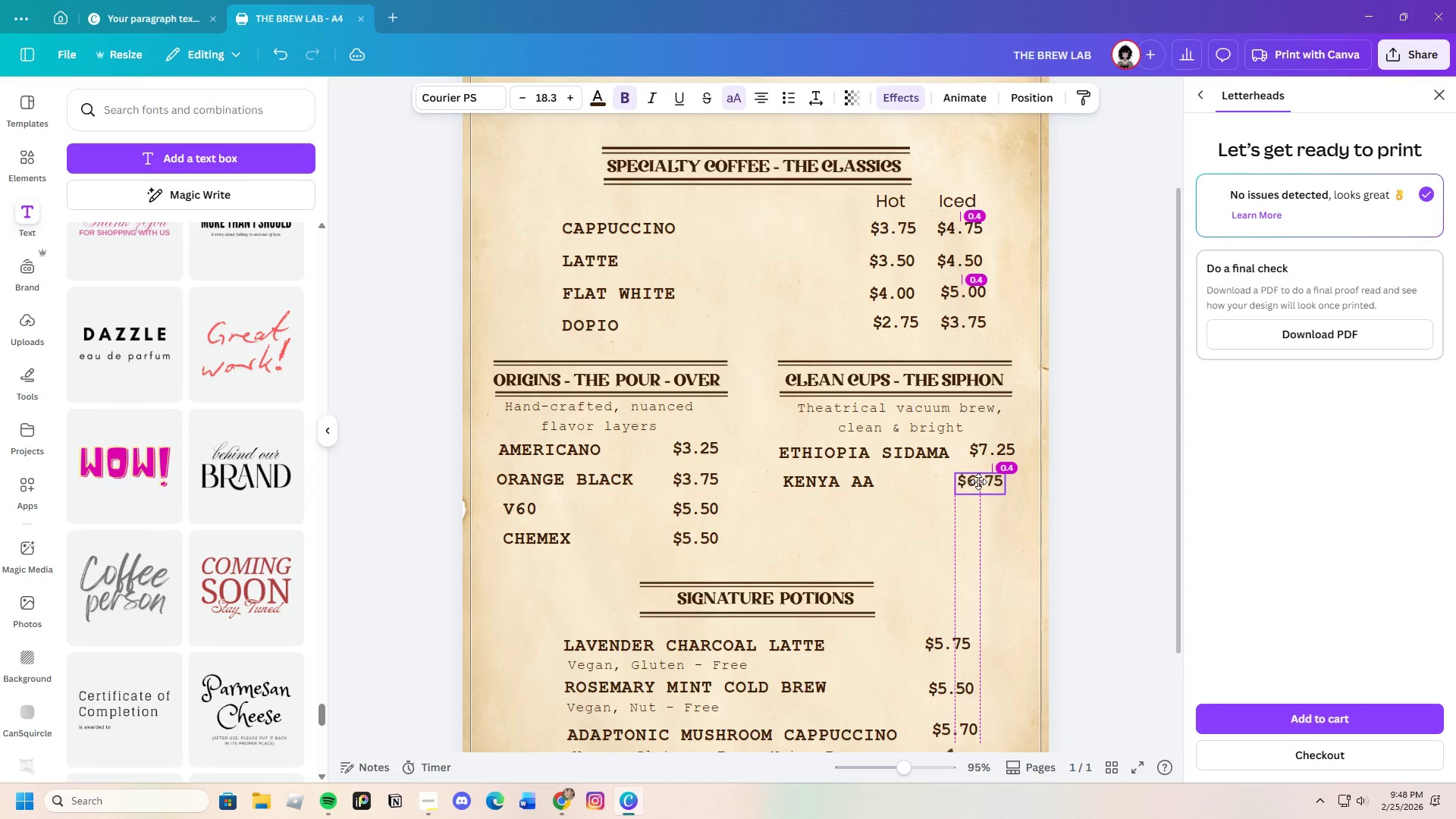 
left_click([1094, 485])
 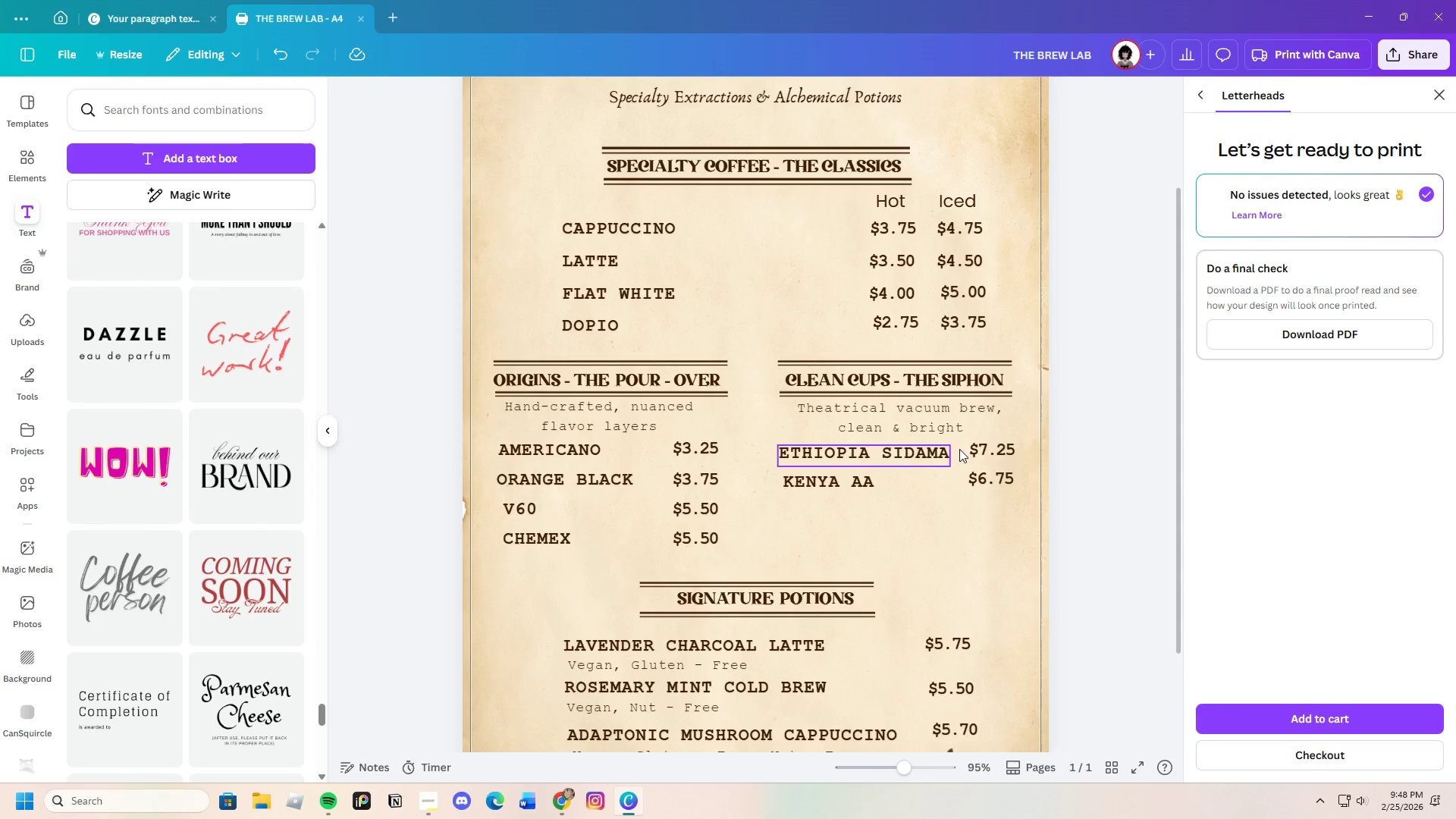 
left_click_drag(start_coordinate=[996, 447], to_coordinate=[1002, 448])
 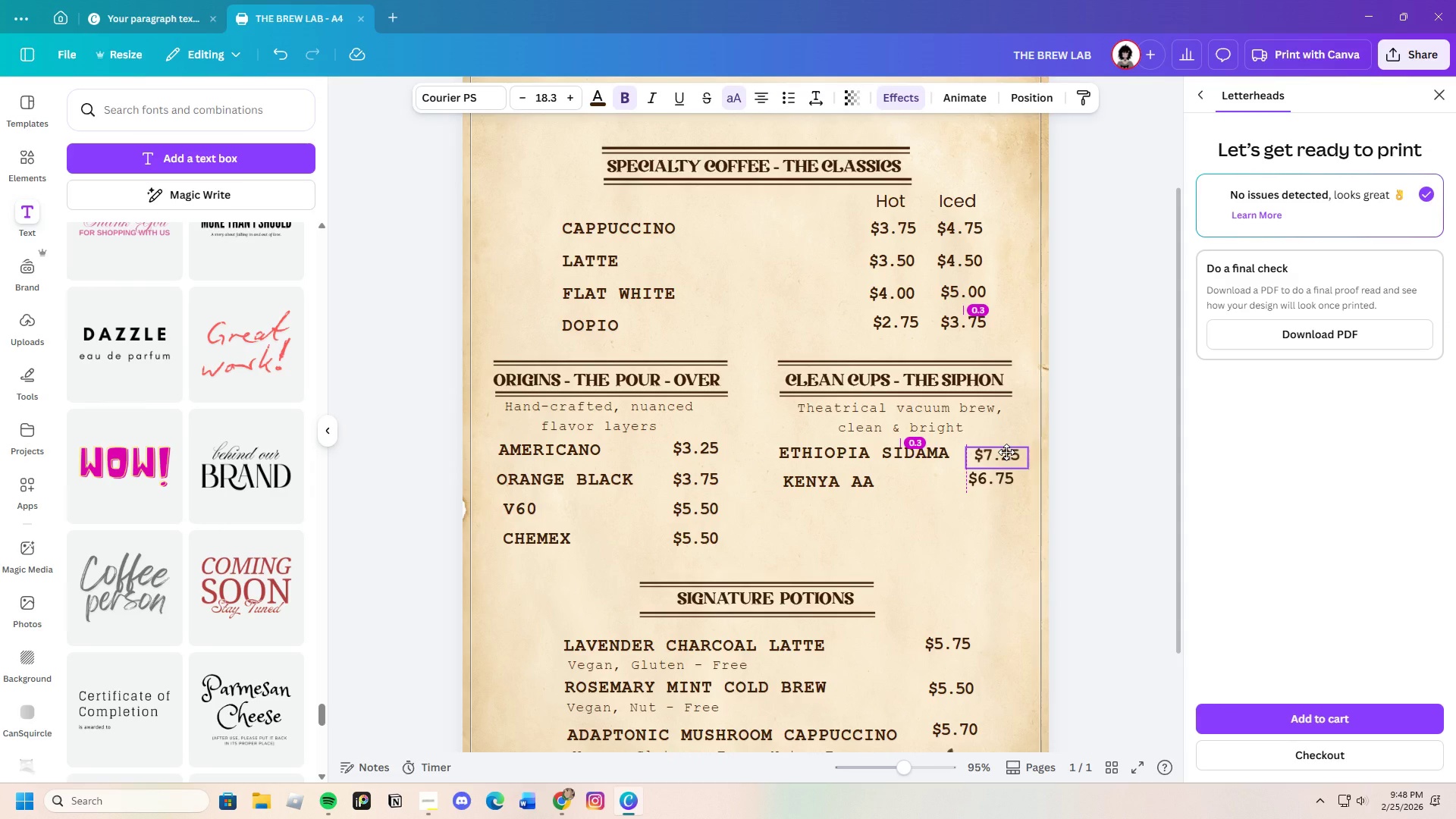 
left_click([1100, 467])
 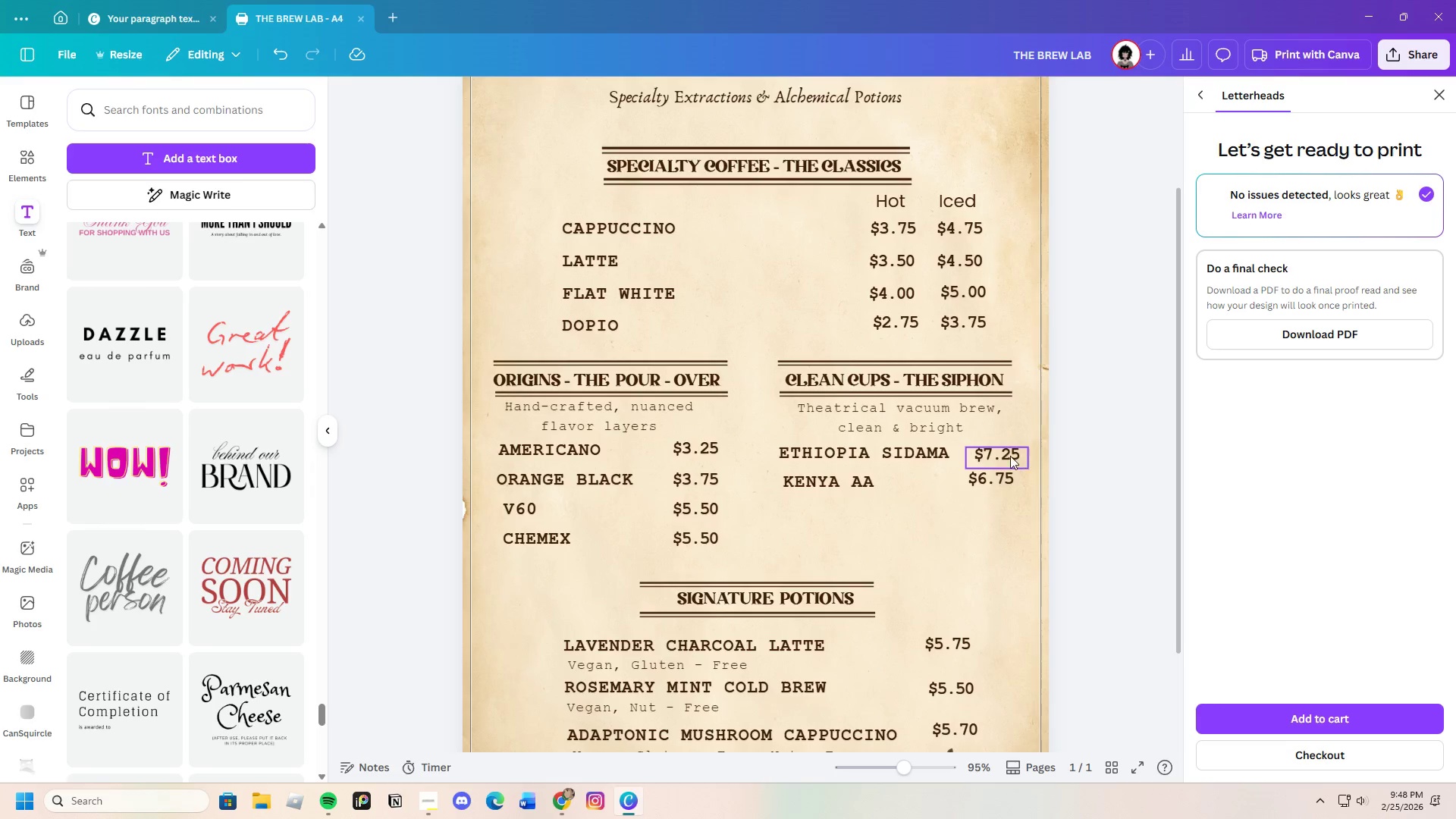 
left_click_drag(start_coordinate=[1009, 456], to_coordinate=[1004, 456])
 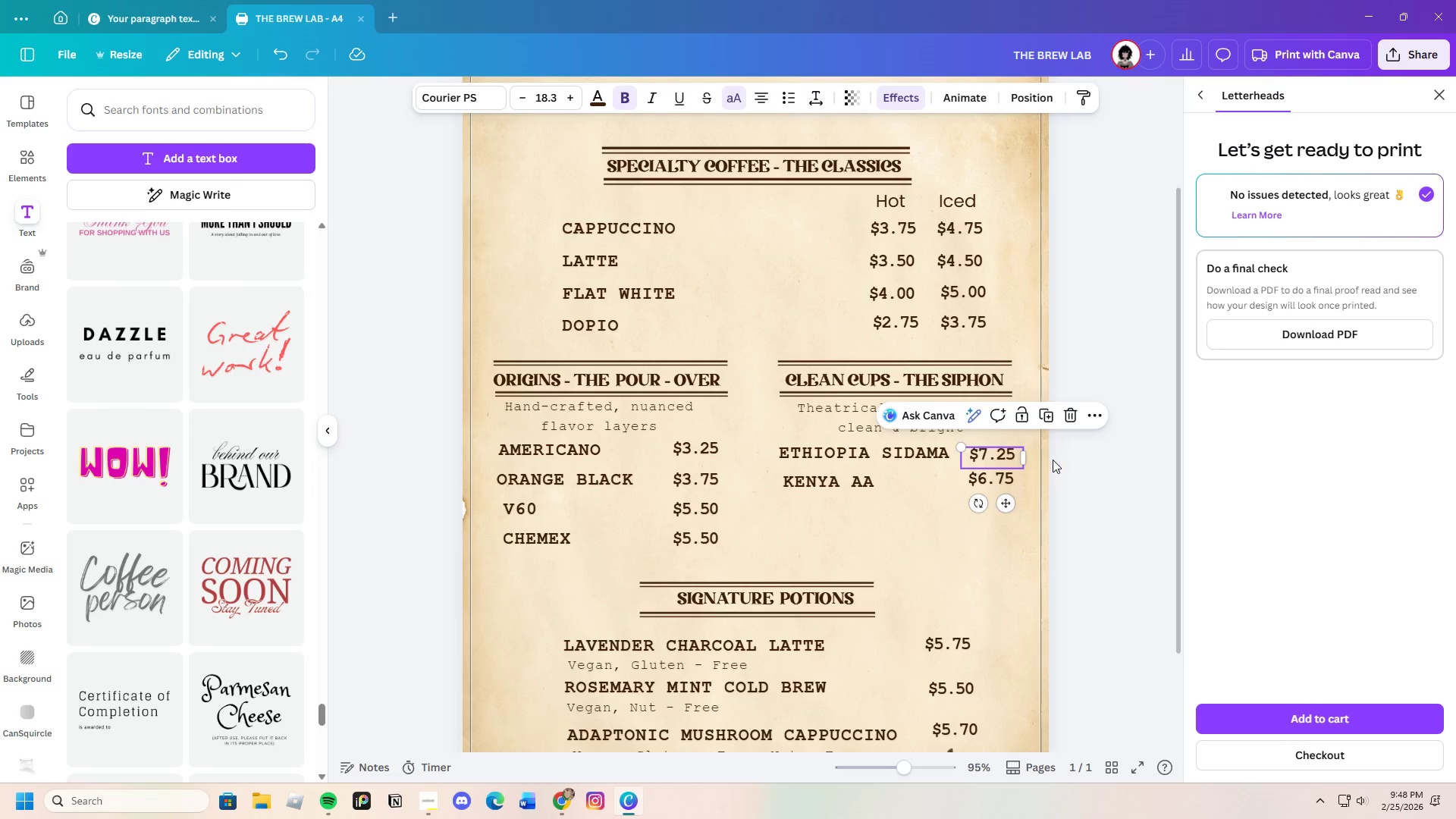 
left_click([1053, 460])
 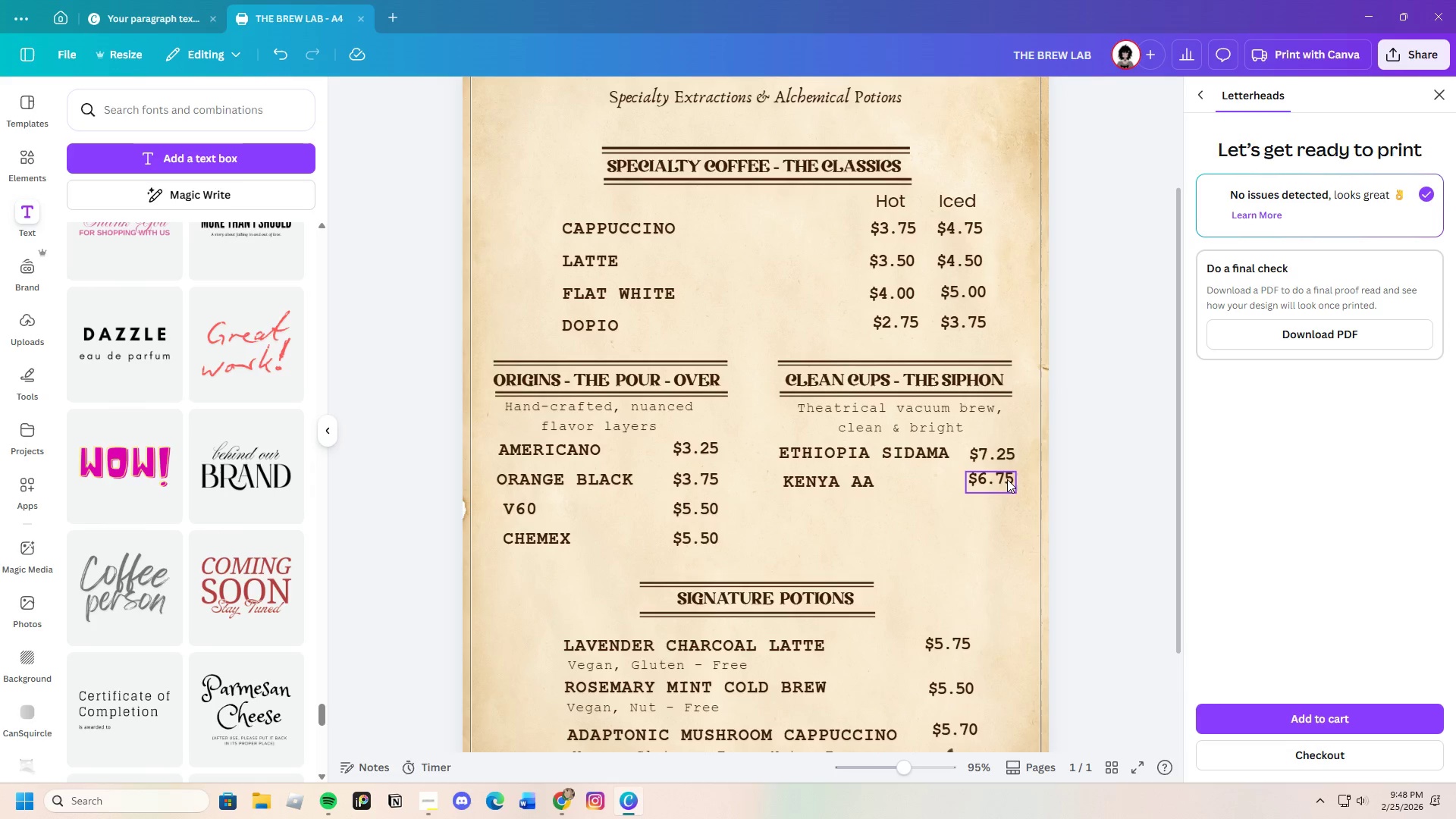 
left_click_drag(start_coordinate=[987, 477], to_coordinate=[987, 481])
 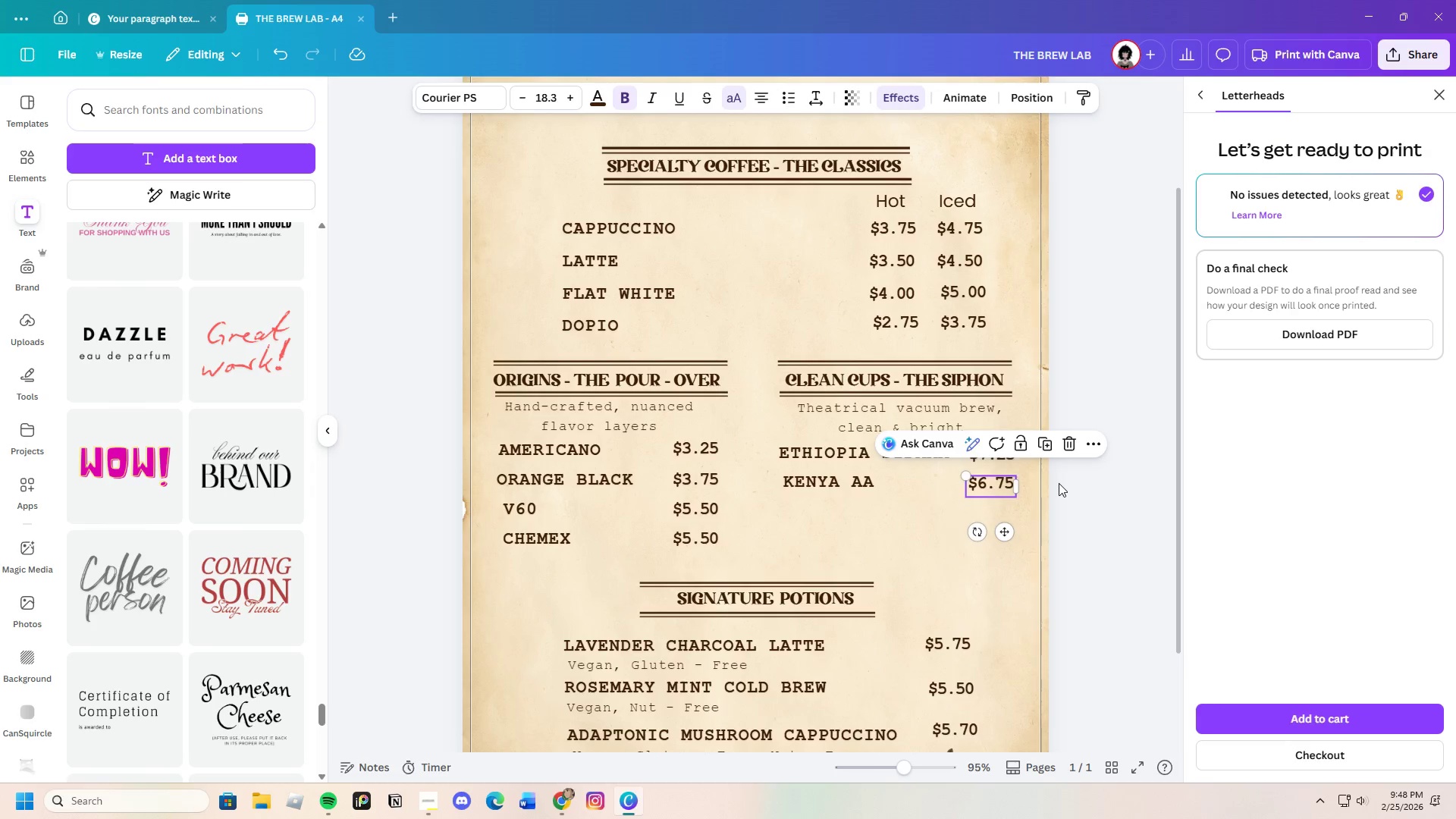 
left_click([1059, 483])
 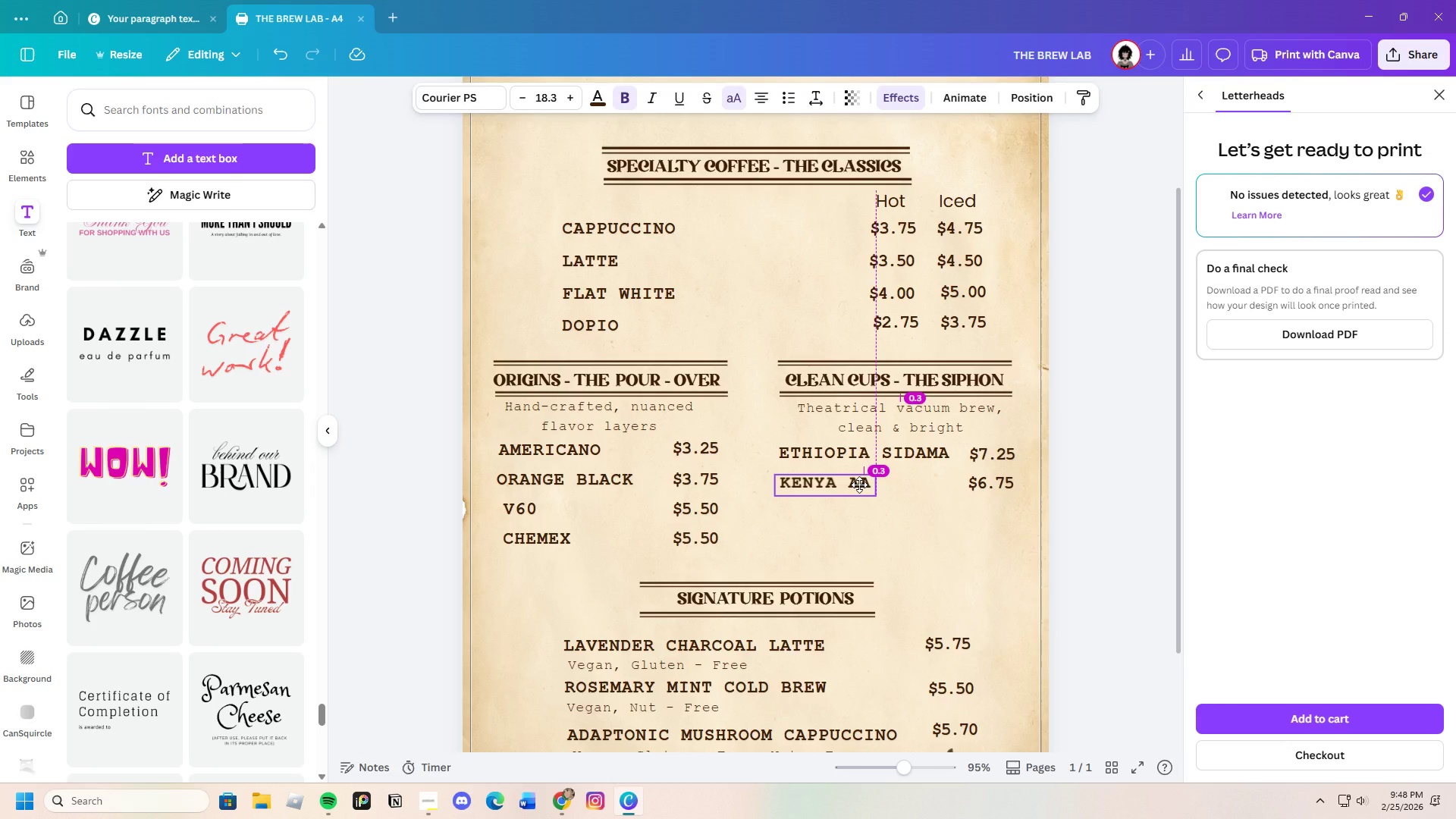 
left_click([907, 506])
 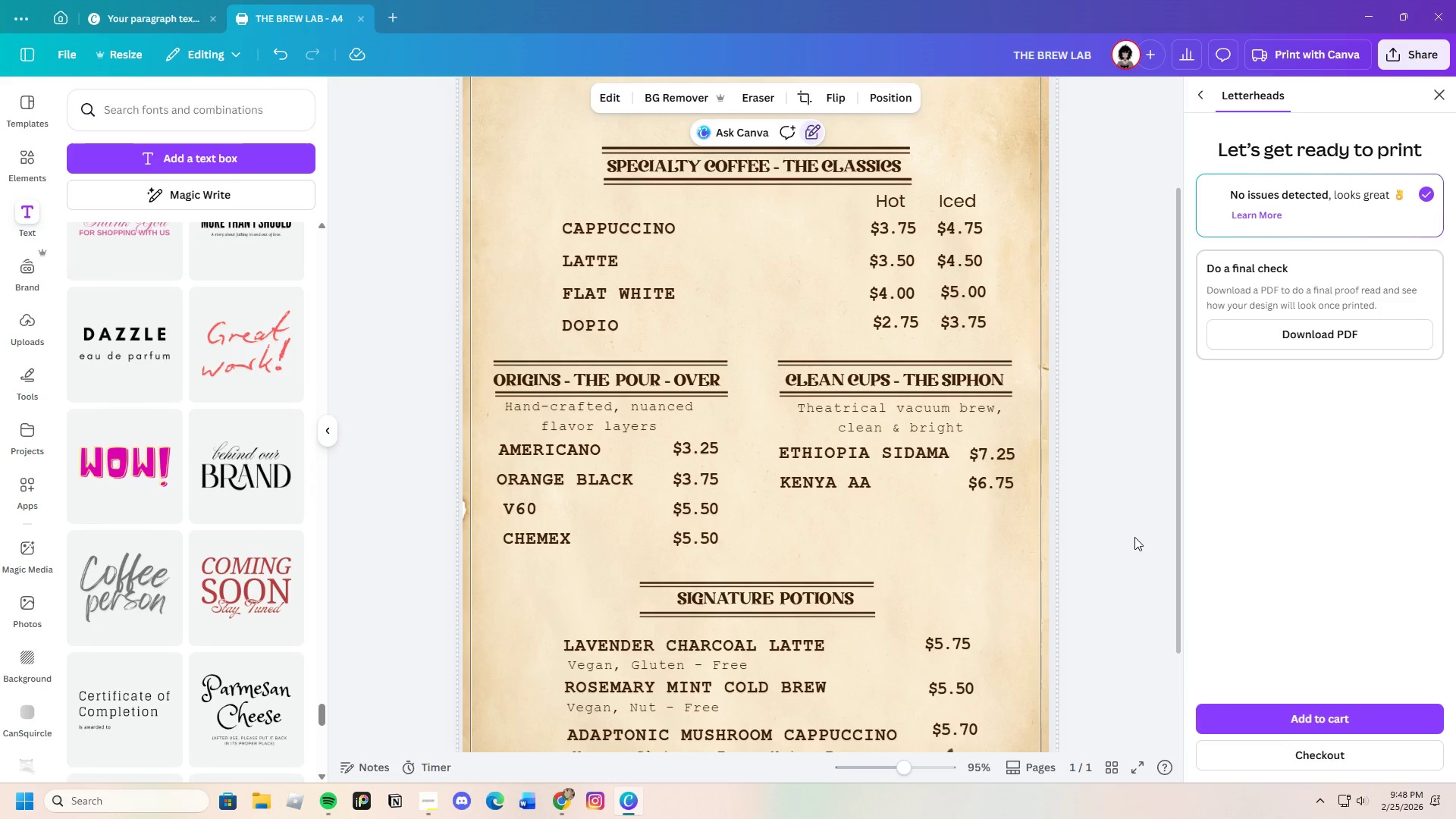 
scroll: coordinate [1131, 536], scroll_direction: down, amount: 1.0
 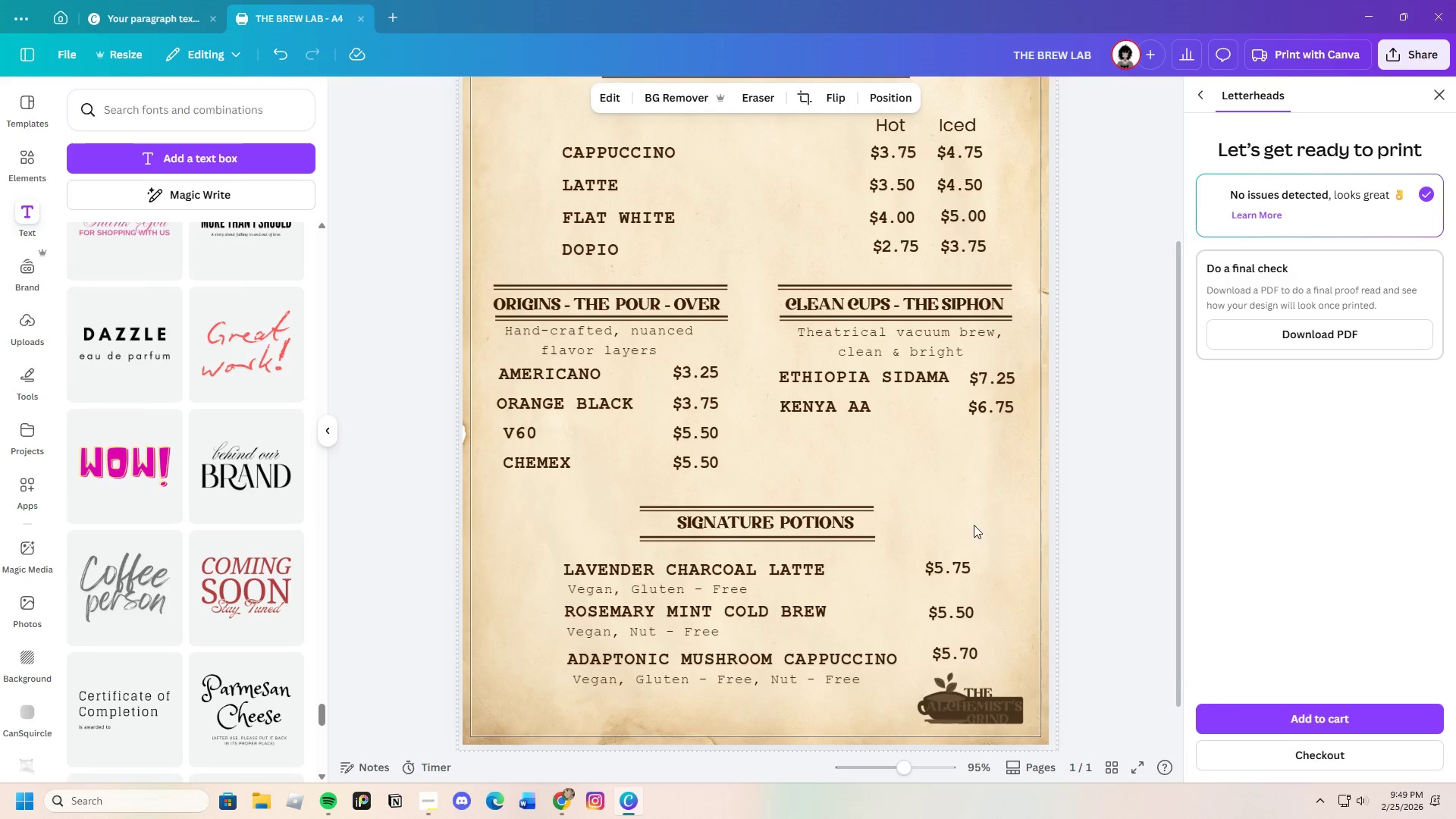 
wait(6.08)
 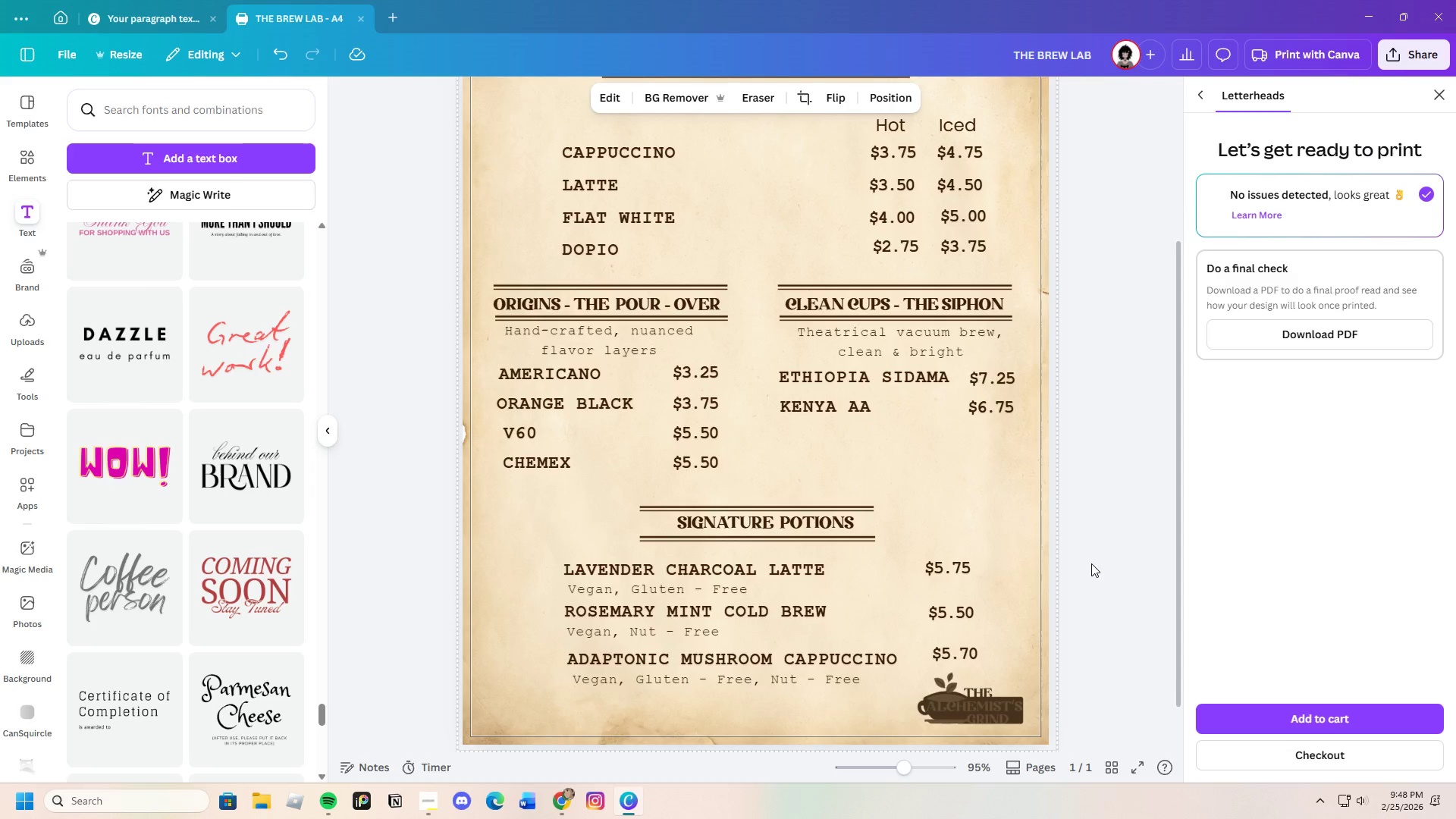 
left_click_drag(start_coordinate=[902, 769], to_coordinate=[916, 769])
 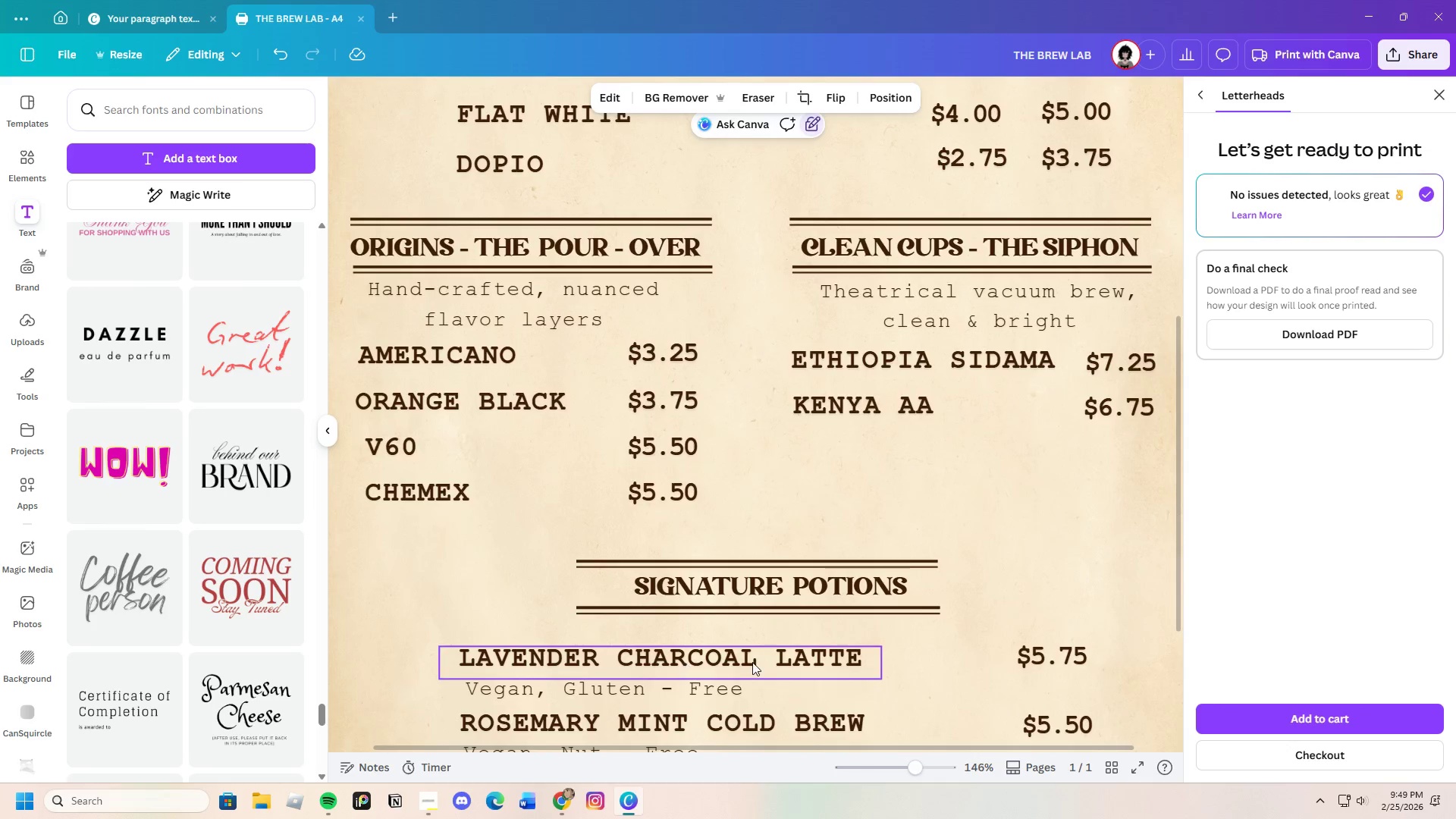 
scroll: coordinate [801, 662], scroll_direction: down, amount: 1.0
 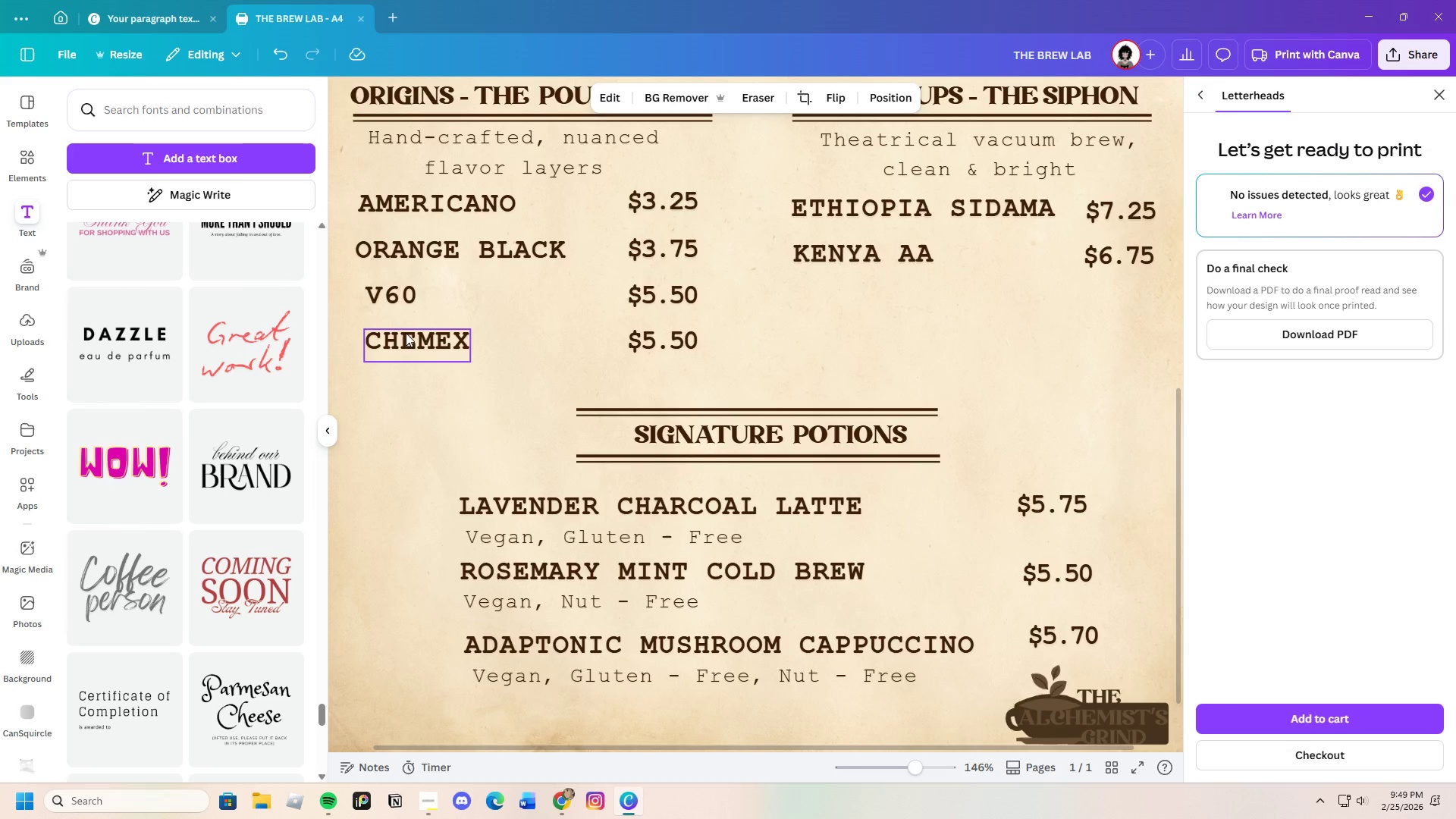 
scroll: coordinate [417, 344], scroll_direction: up, amount: 1.0
 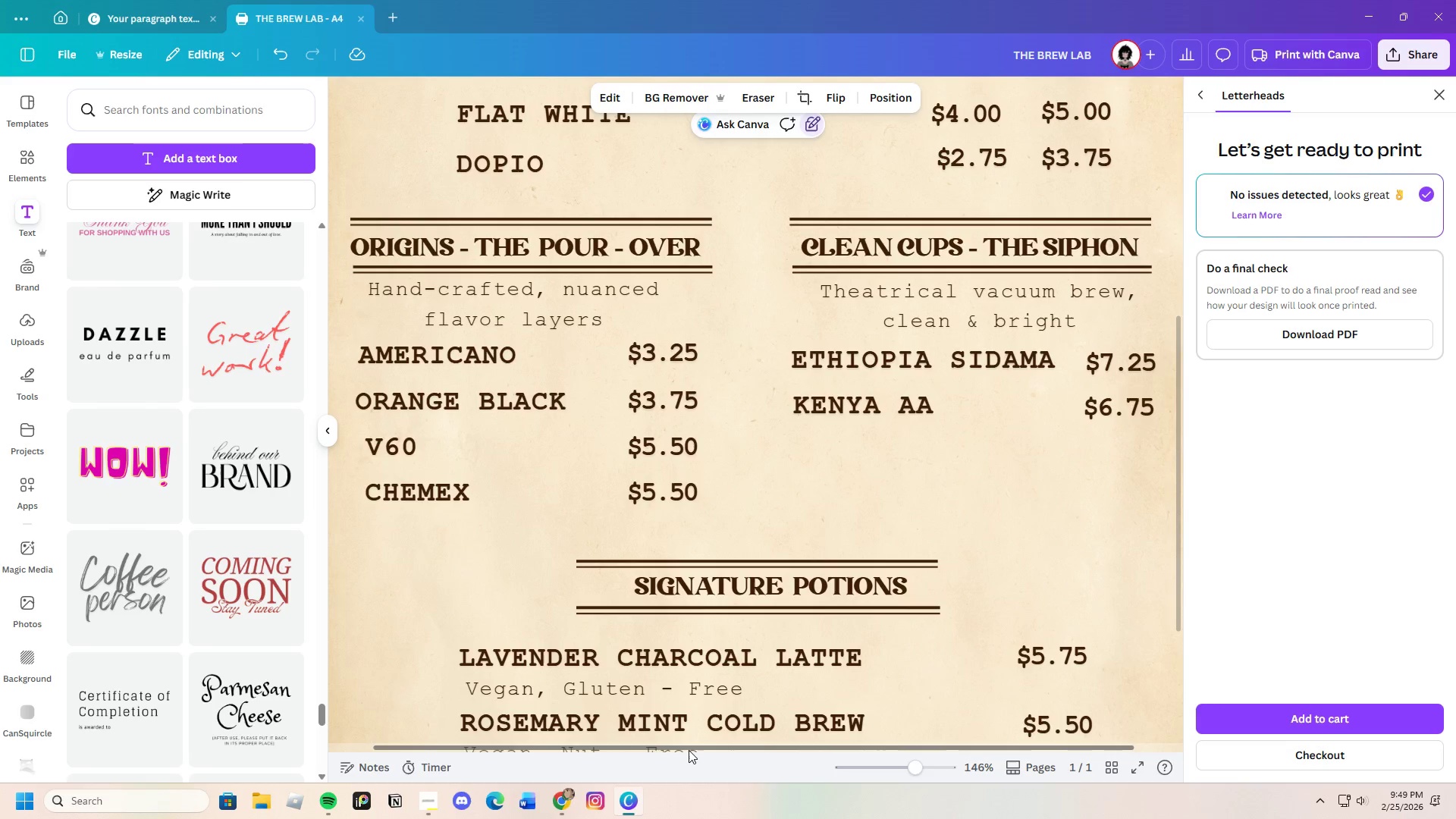 
left_click_drag(start_coordinate=[689, 748], to_coordinate=[592, 757])
 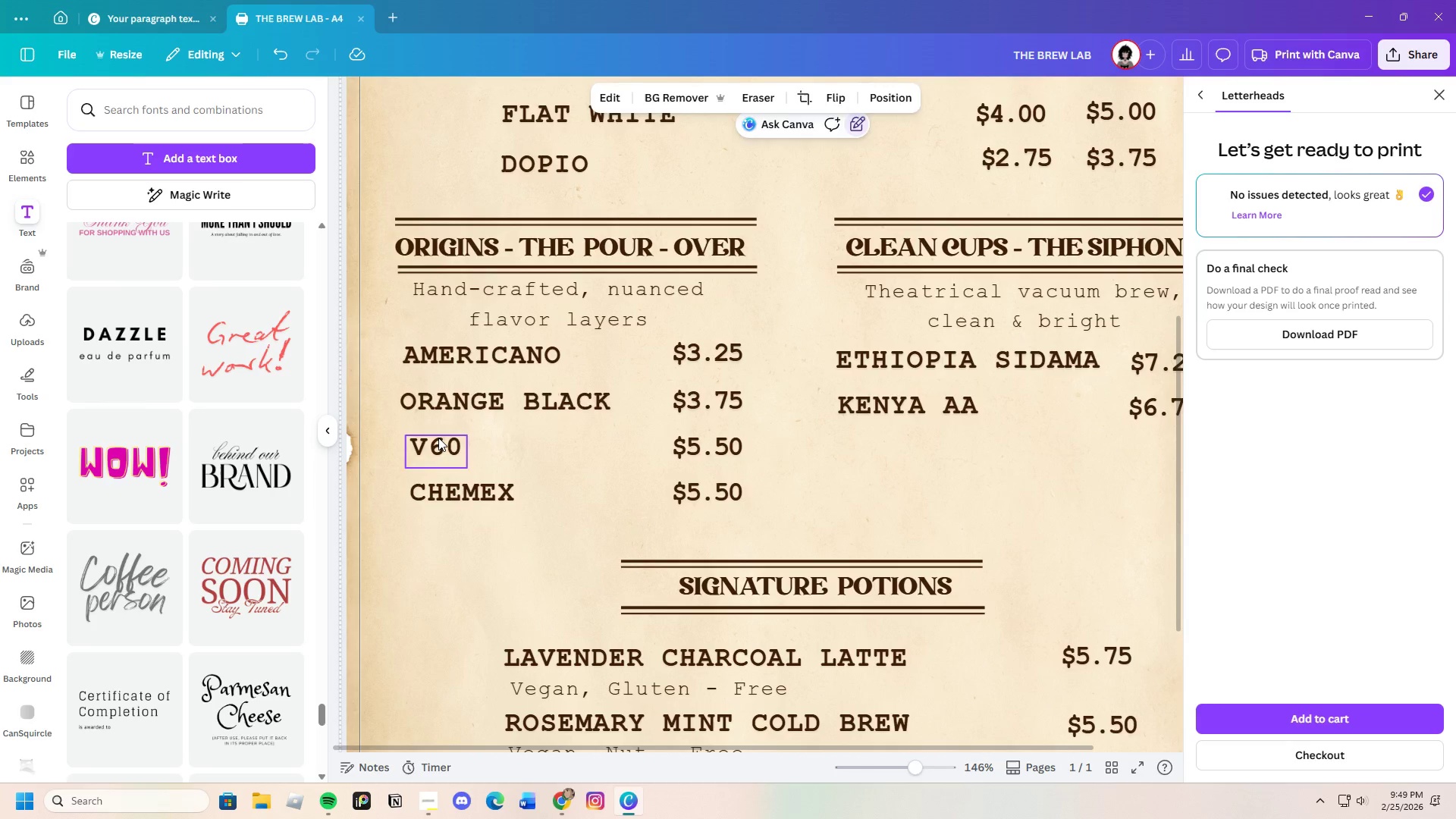 
left_click_drag(start_coordinate=[438, 438], to_coordinate=[431, 438])
 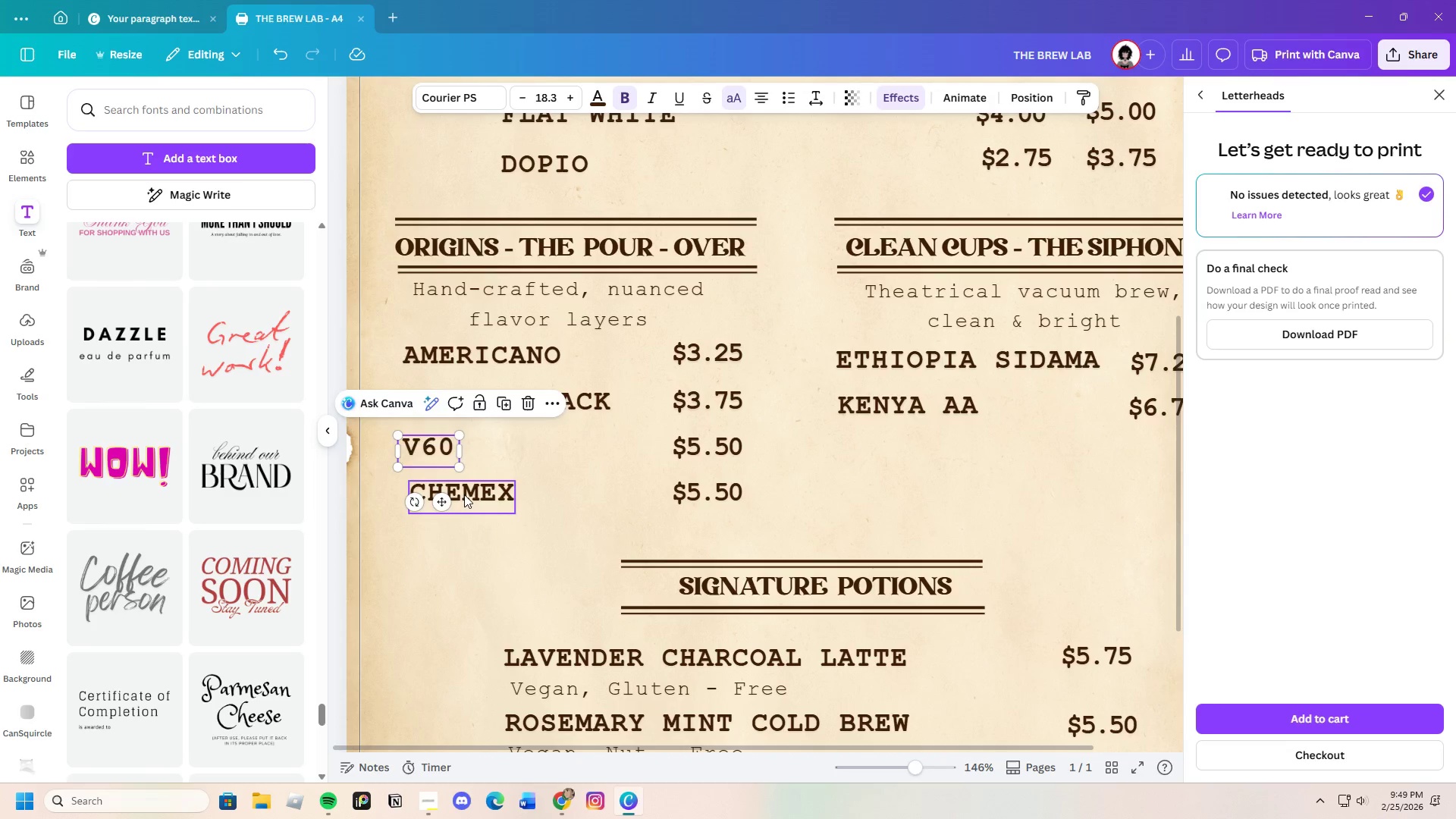 
left_click_drag(start_coordinate=[464, 494], to_coordinate=[458, 494])
 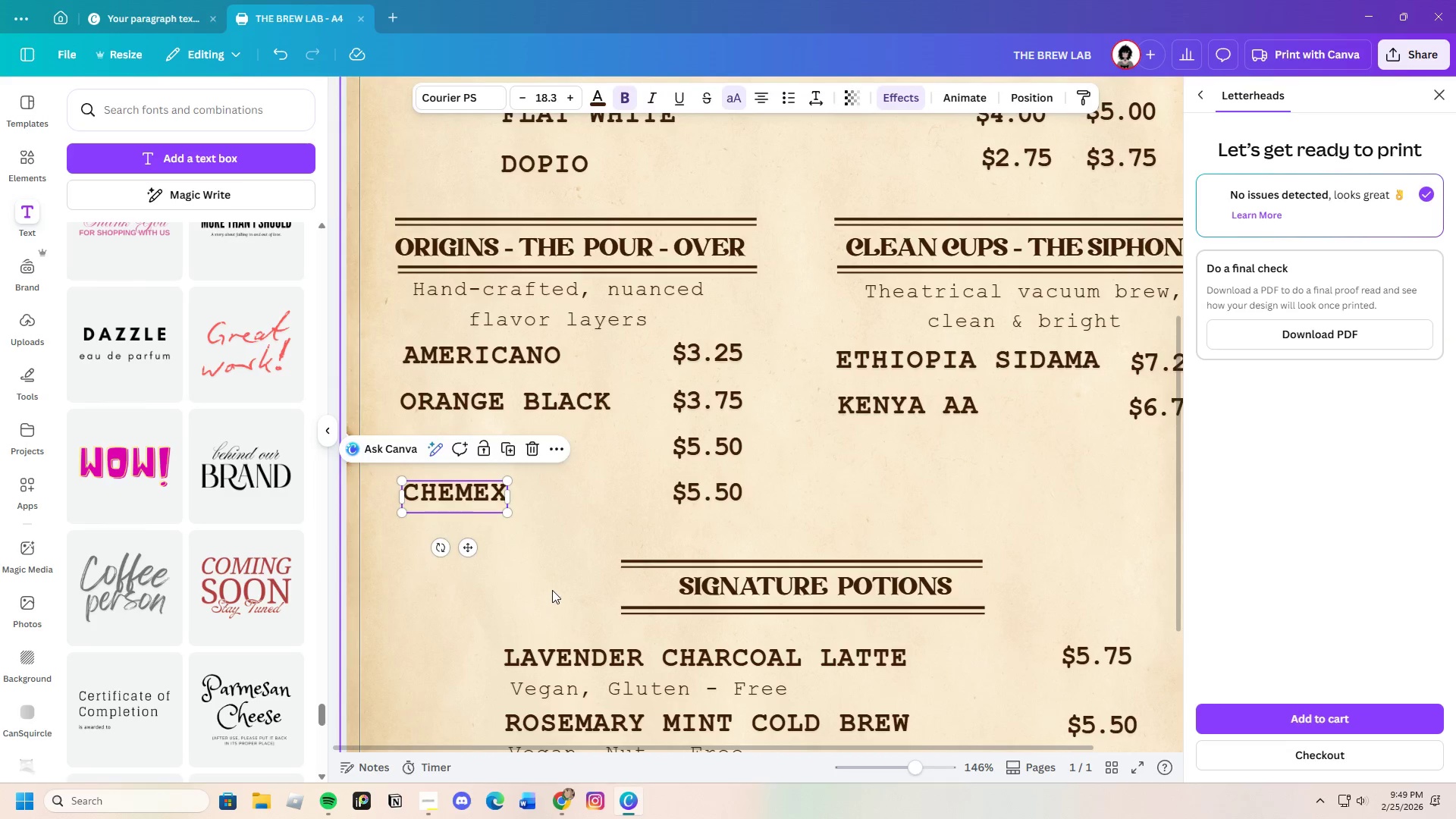 
left_click([552, 590])
 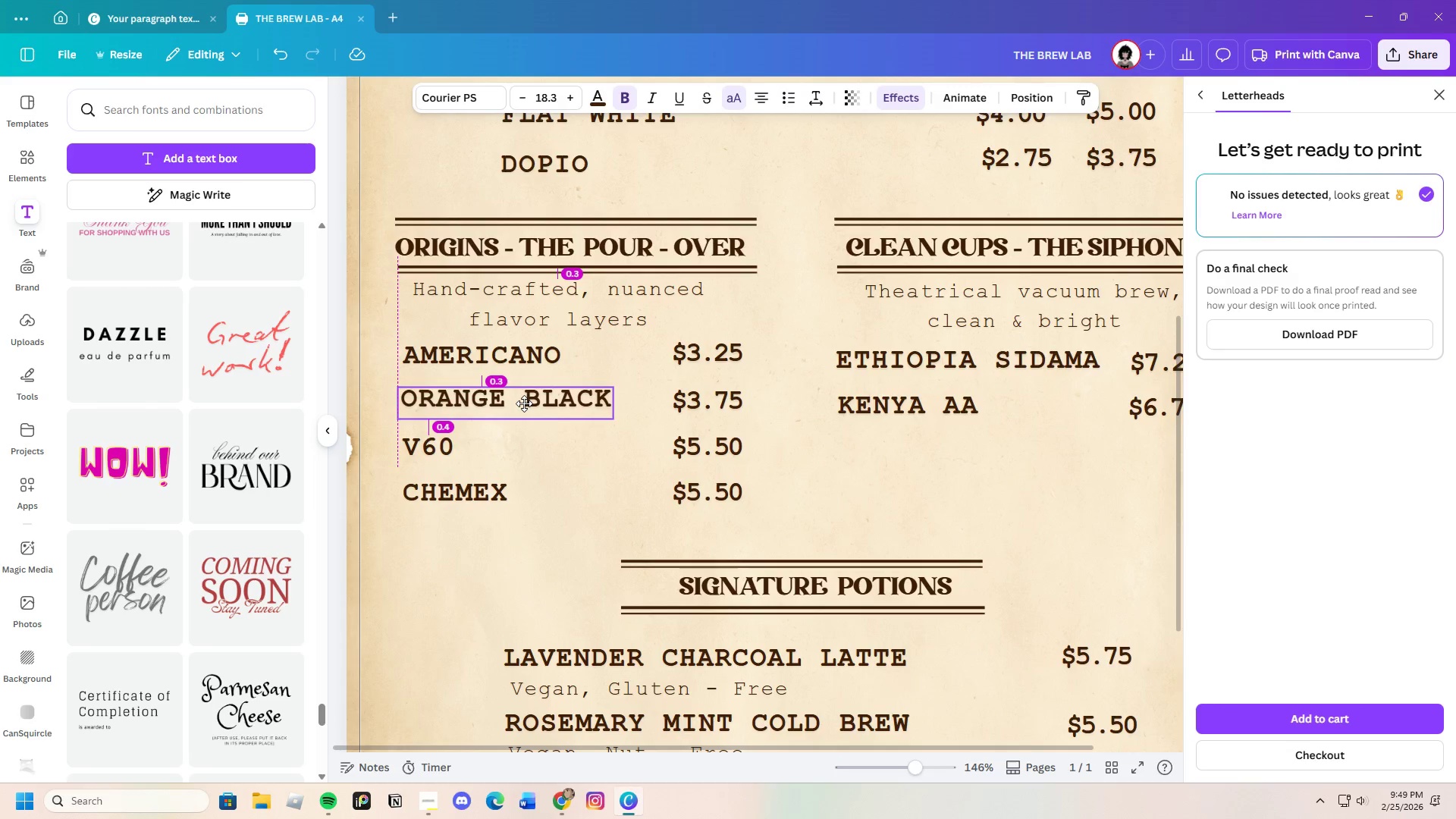 
wait(5.95)
 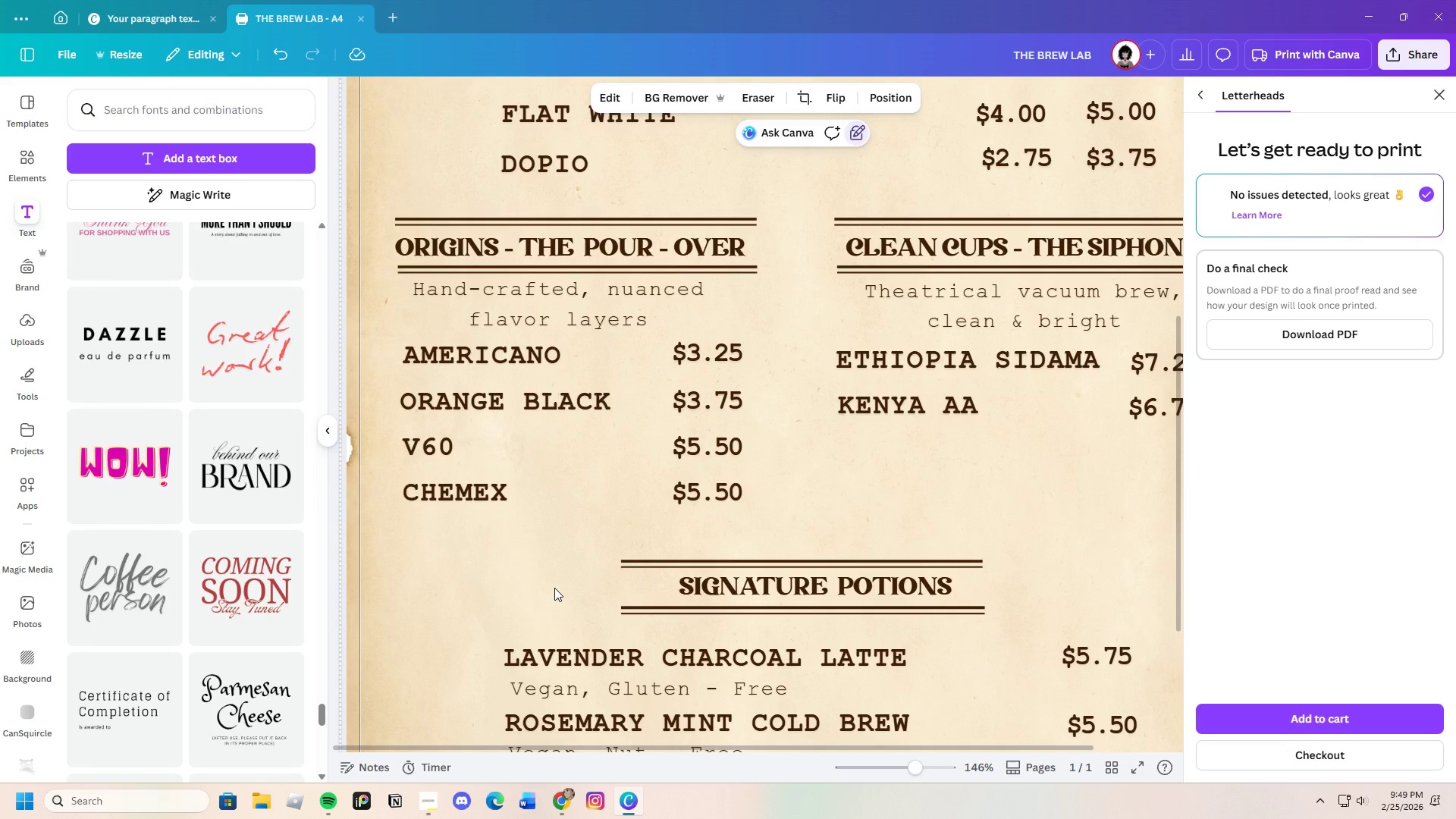 
left_click_drag(start_coordinate=[442, 448], to_coordinate=[442, 443])
 